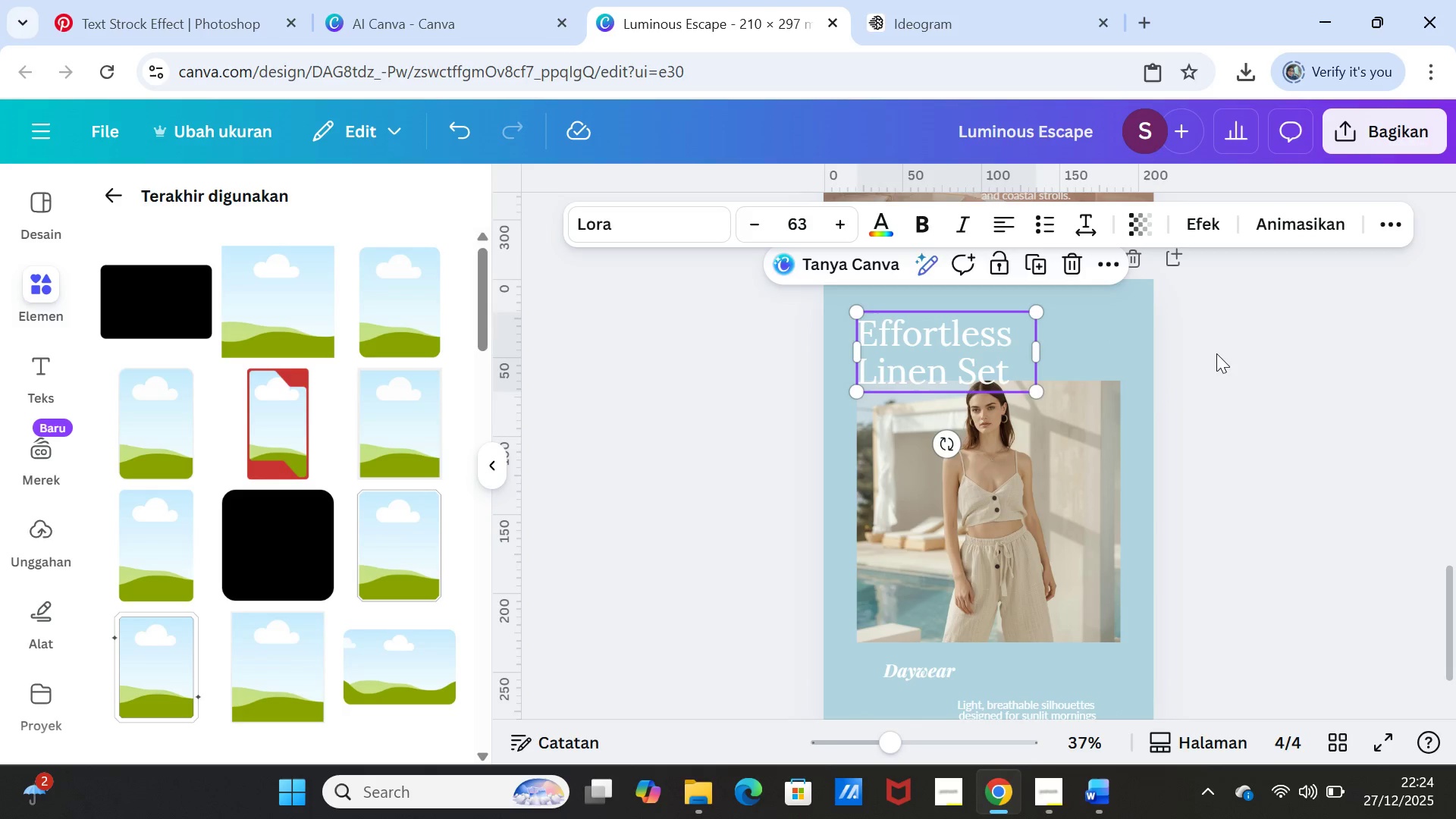 
left_click([1216, 353])
 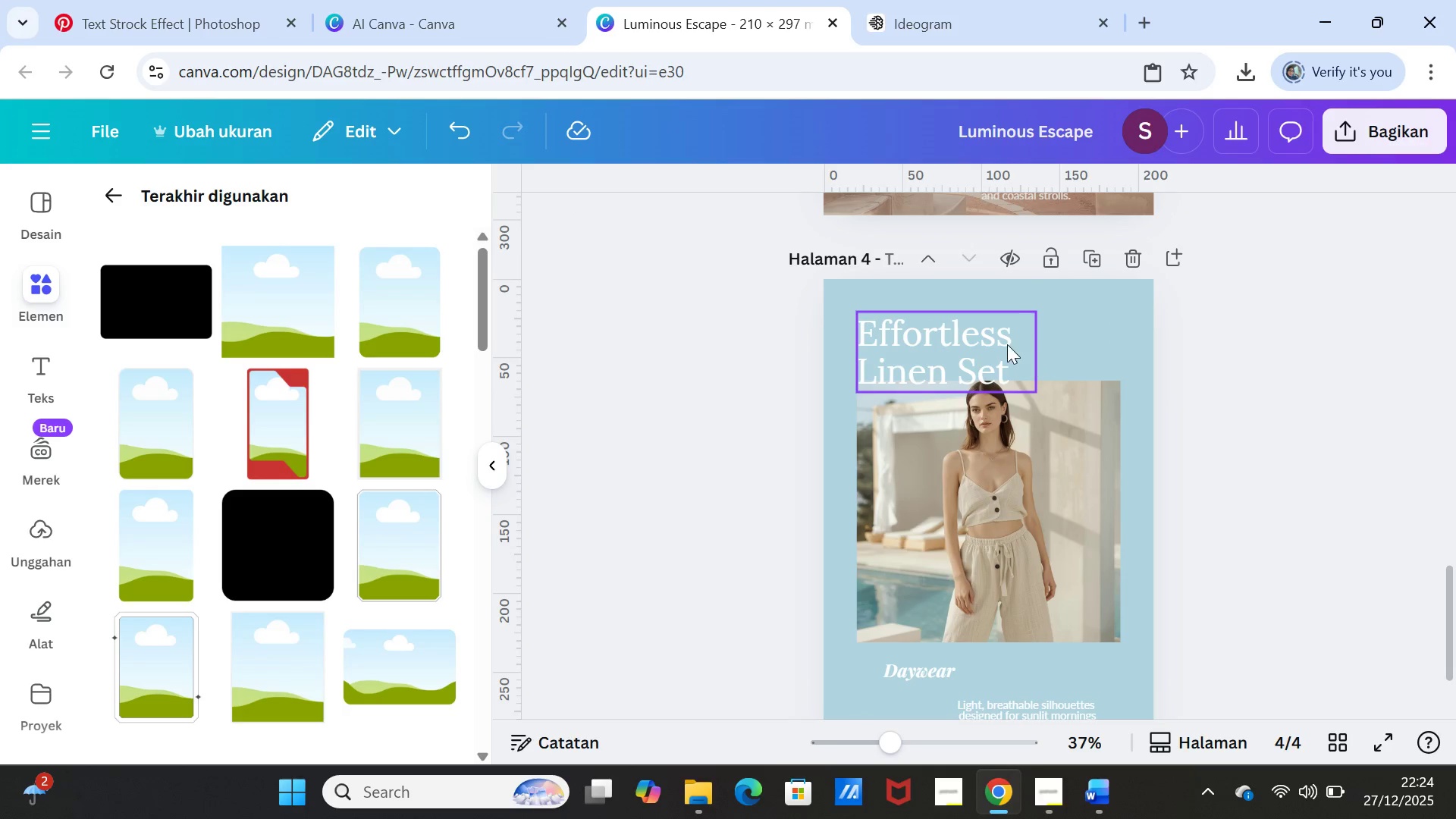 
left_click([1007, 344])
 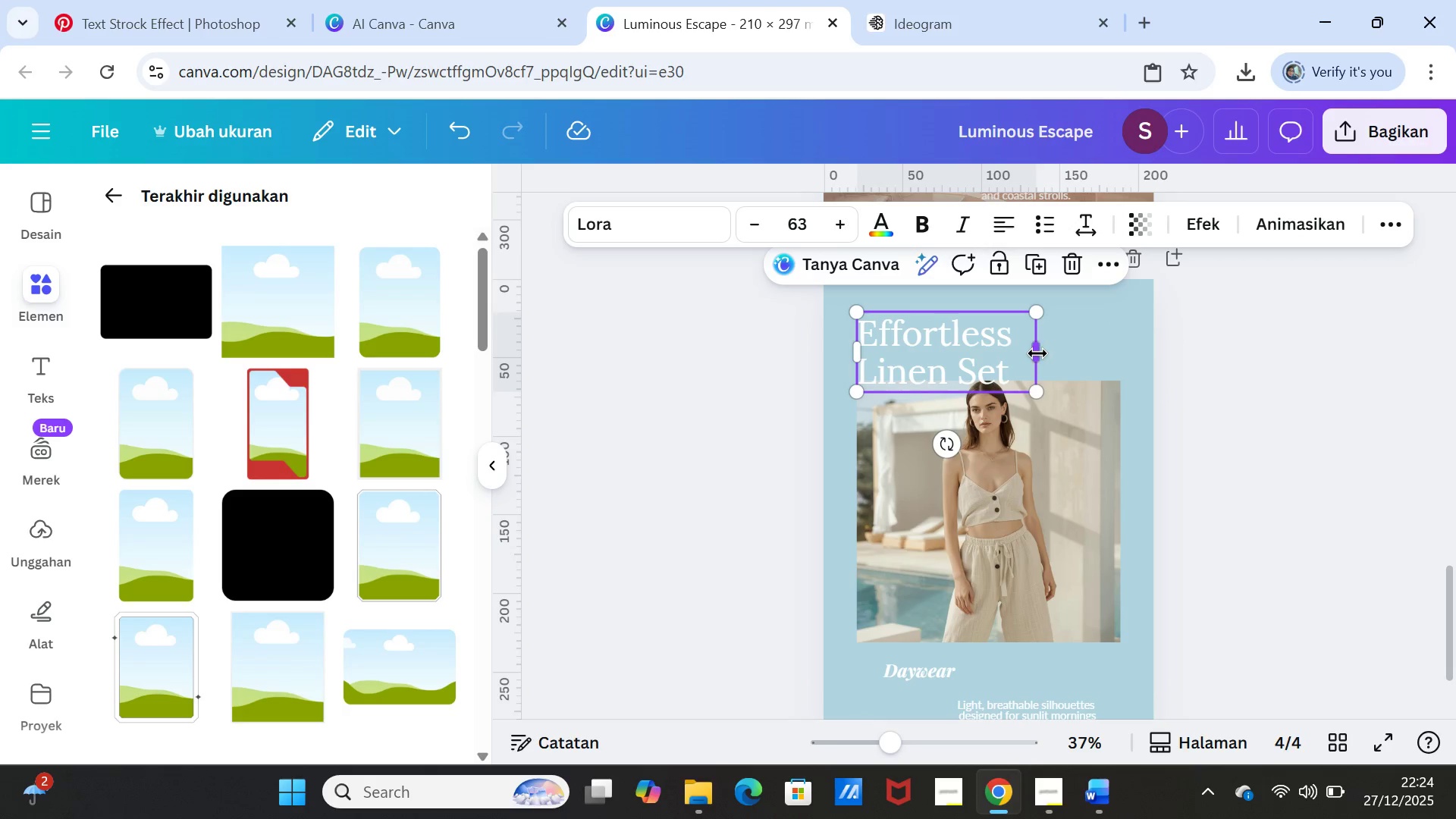 
left_click_drag(start_coordinate=[1037, 353], to_coordinate=[1120, 339])
 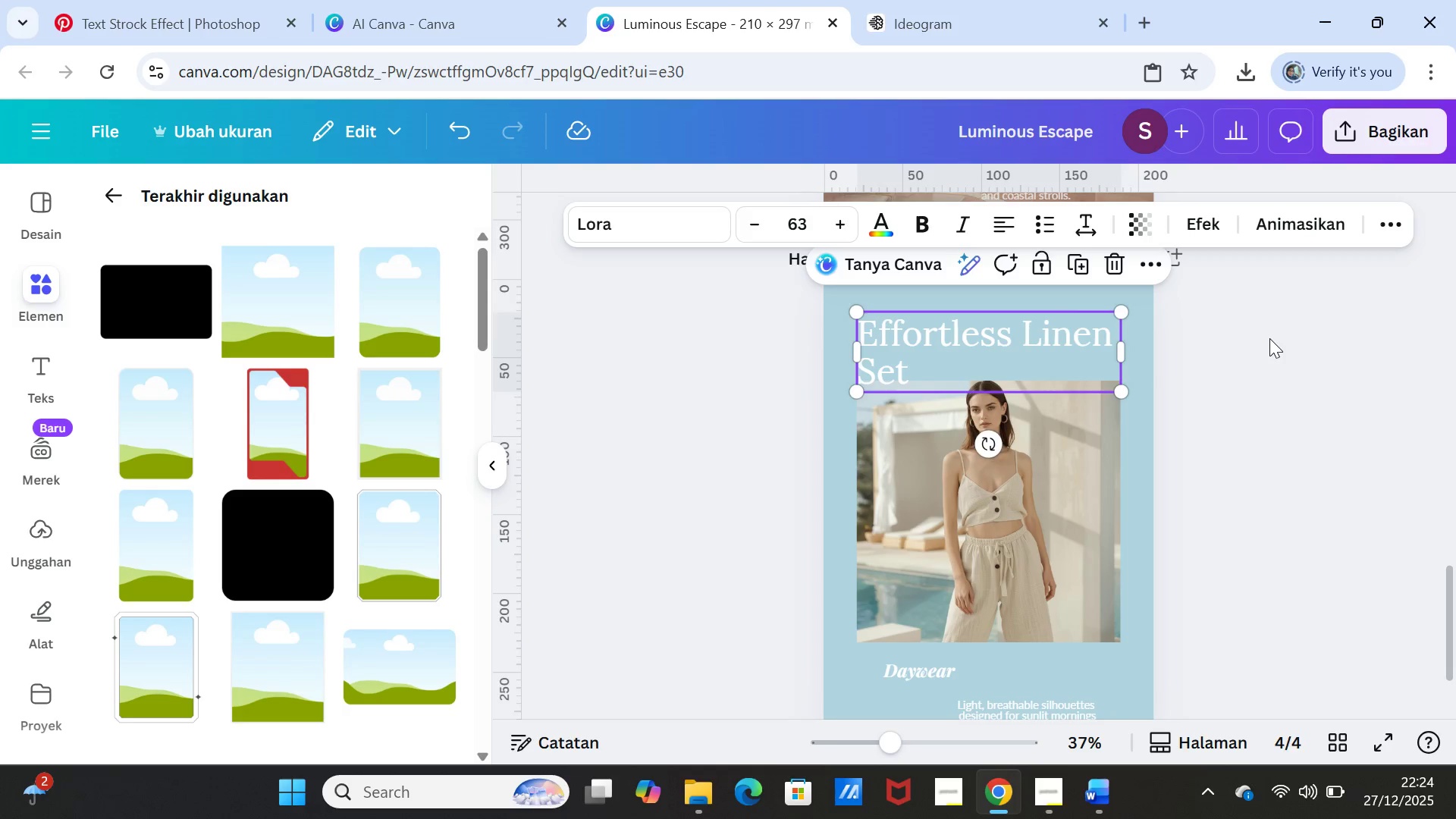 
left_click([1269, 338])
 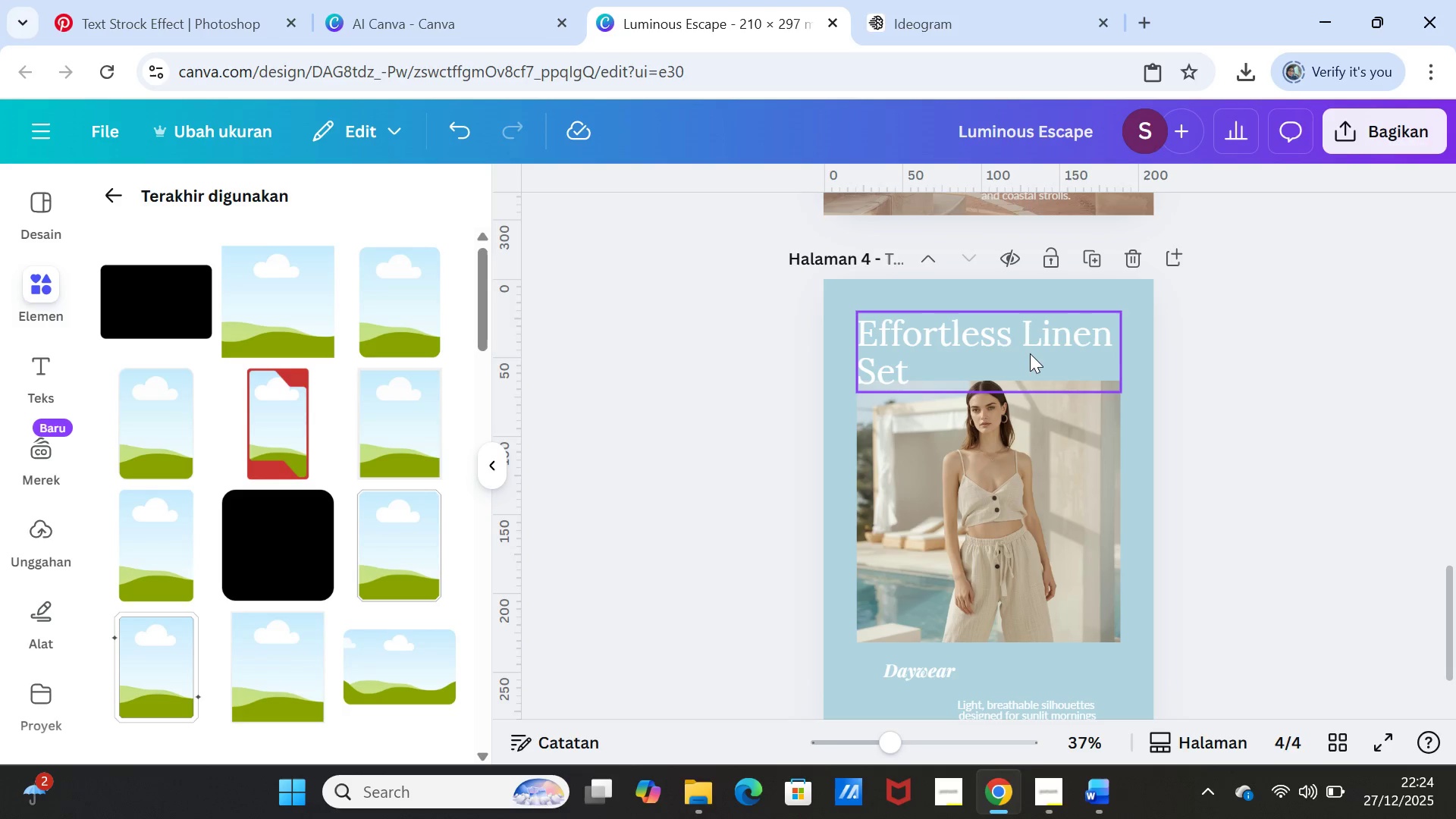 
left_click([1031, 353])
 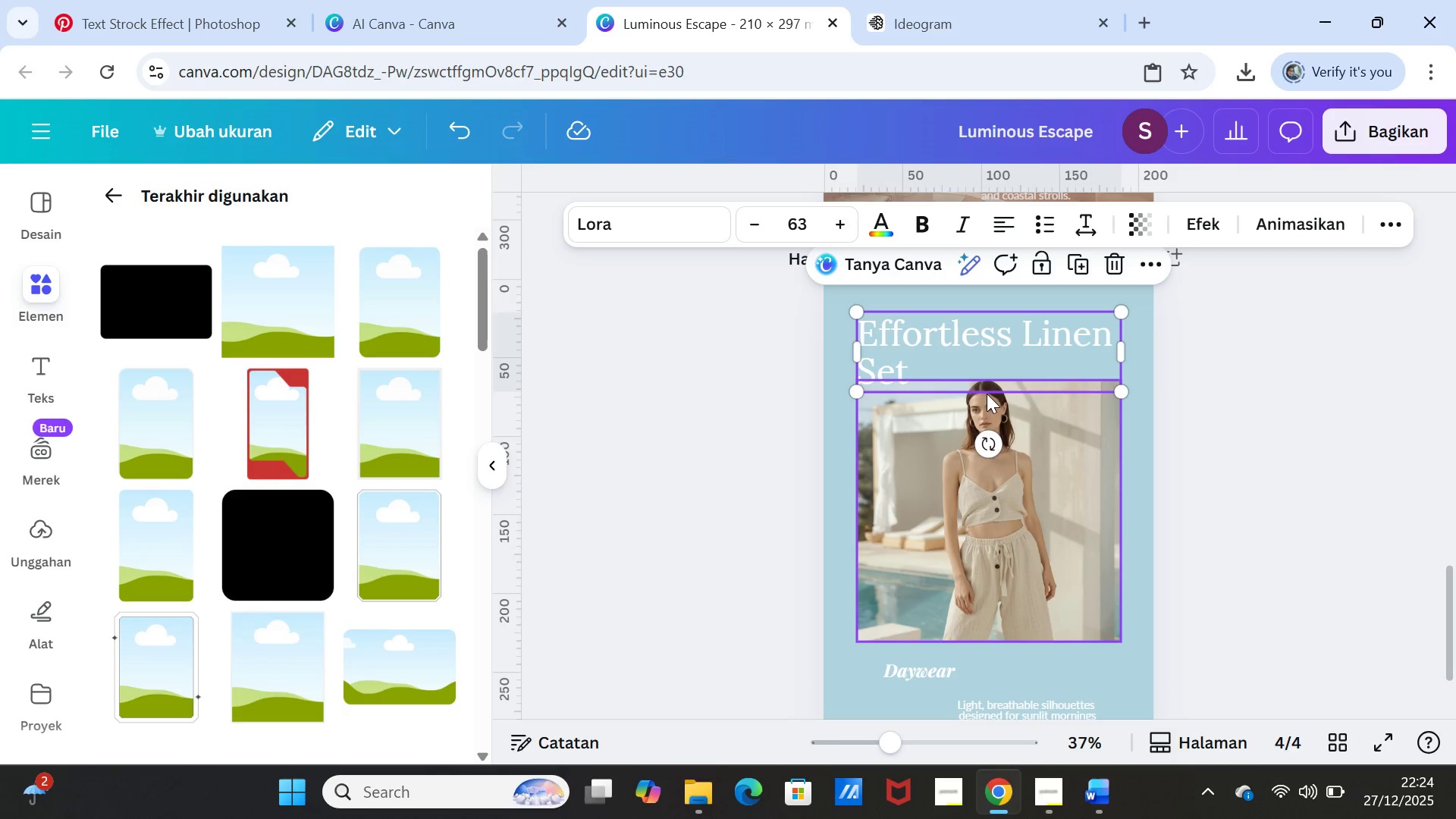 
left_click([991, 353])
 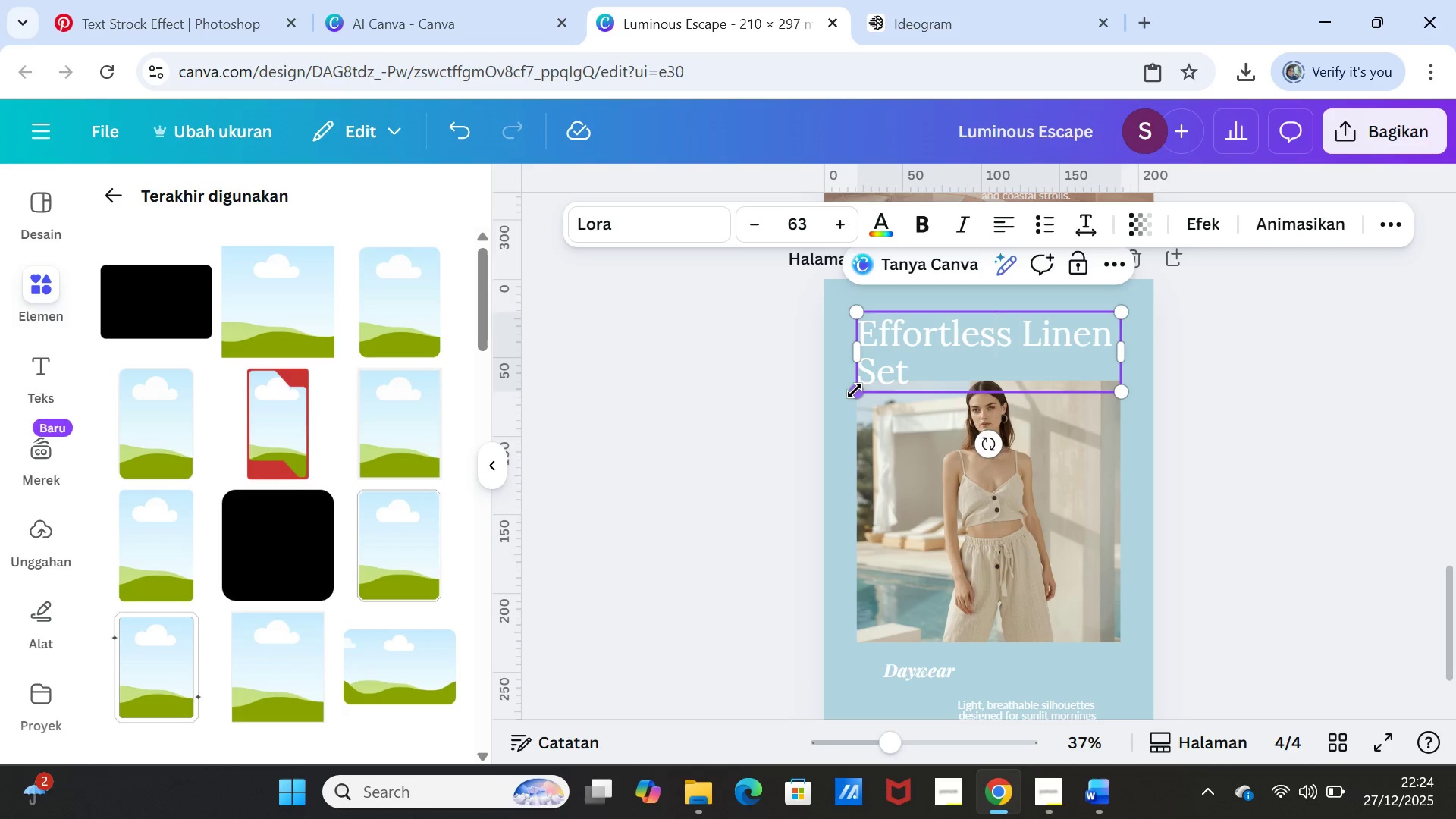 
left_click_drag(start_coordinate=[858, 390], to_coordinate=[857, 378])
 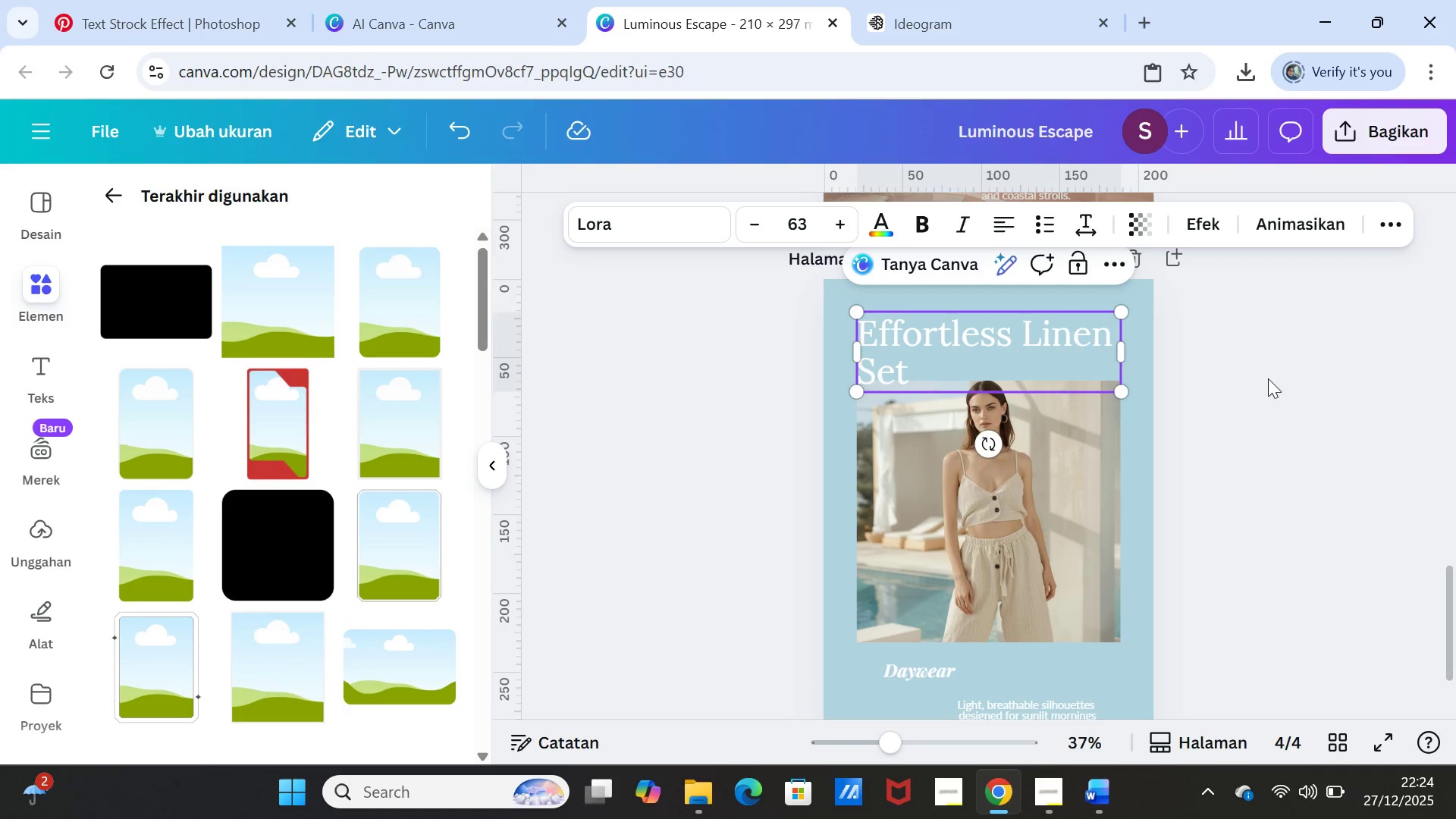 
left_click([1268, 378])
 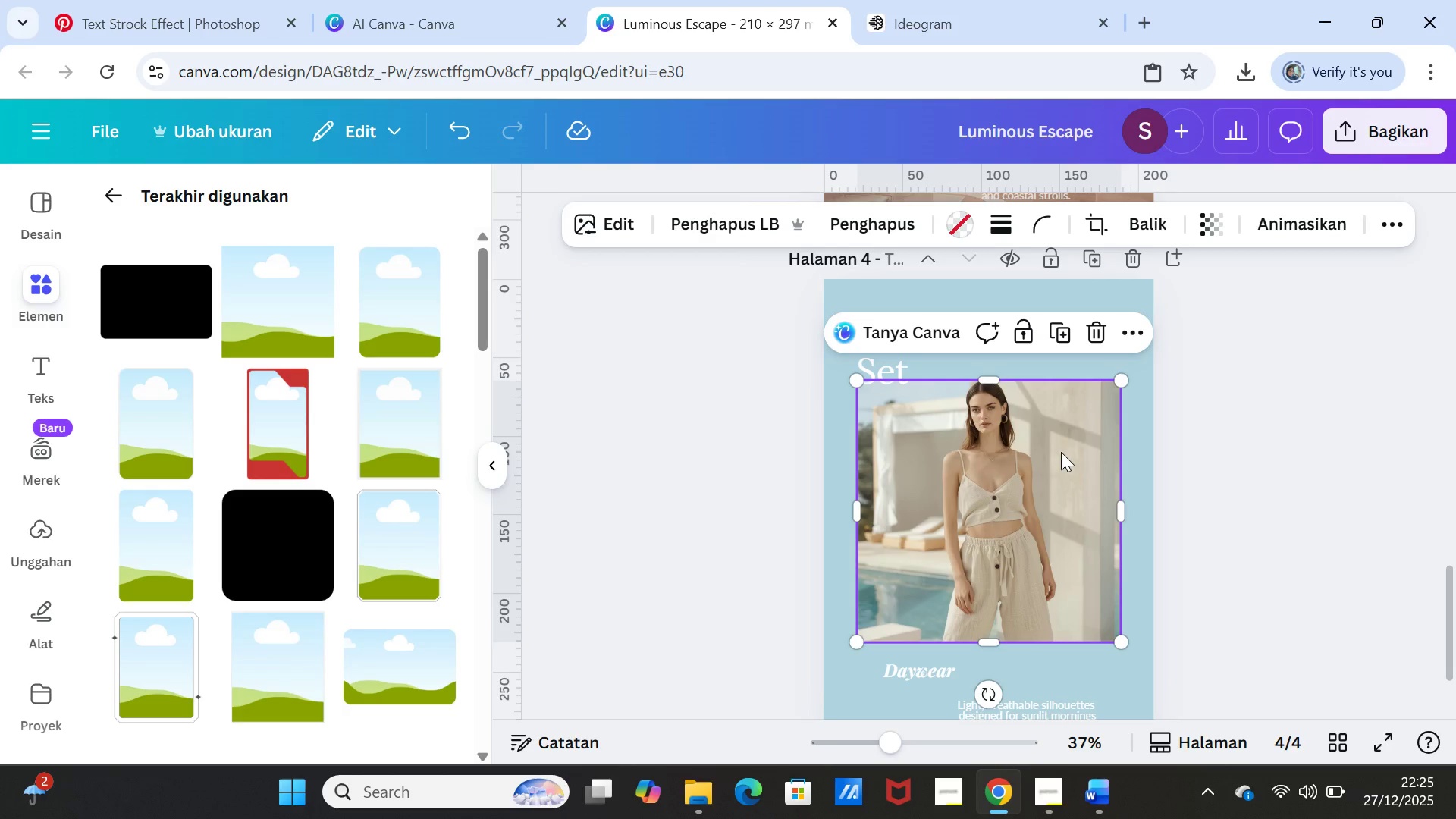 
left_click([1226, 415])
 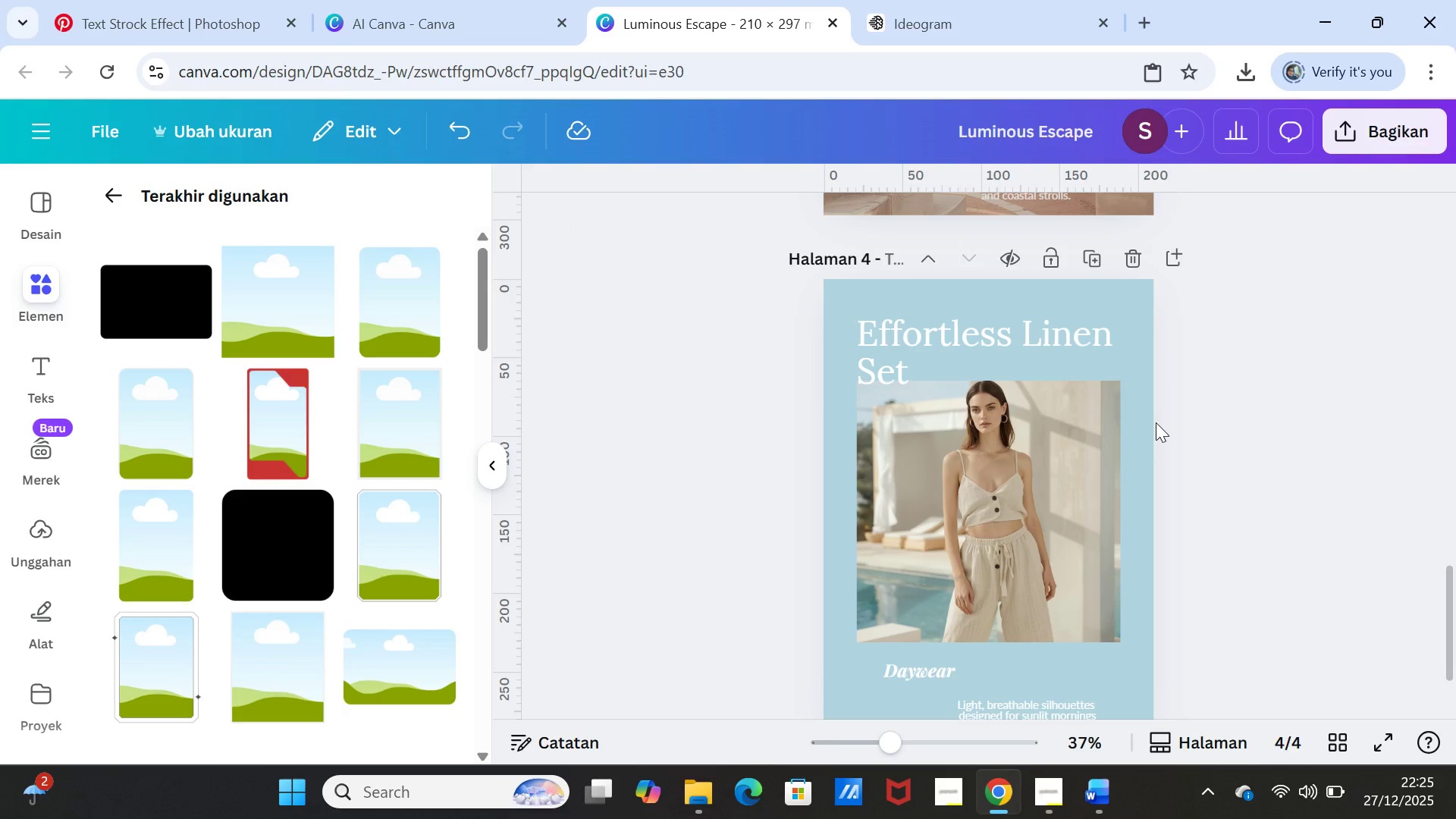 
left_click([1034, 441])
 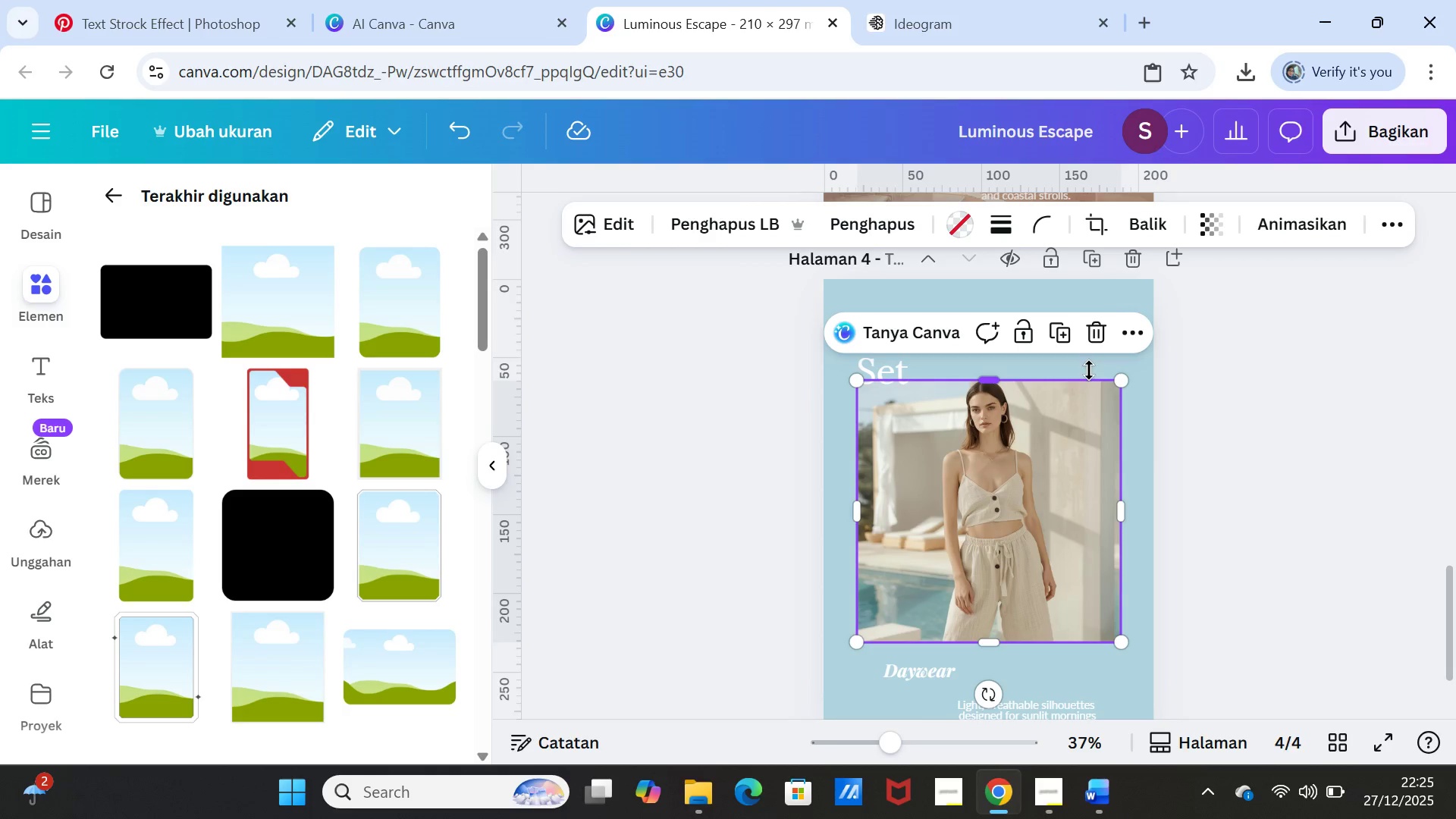 
left_click([1231, 363])
 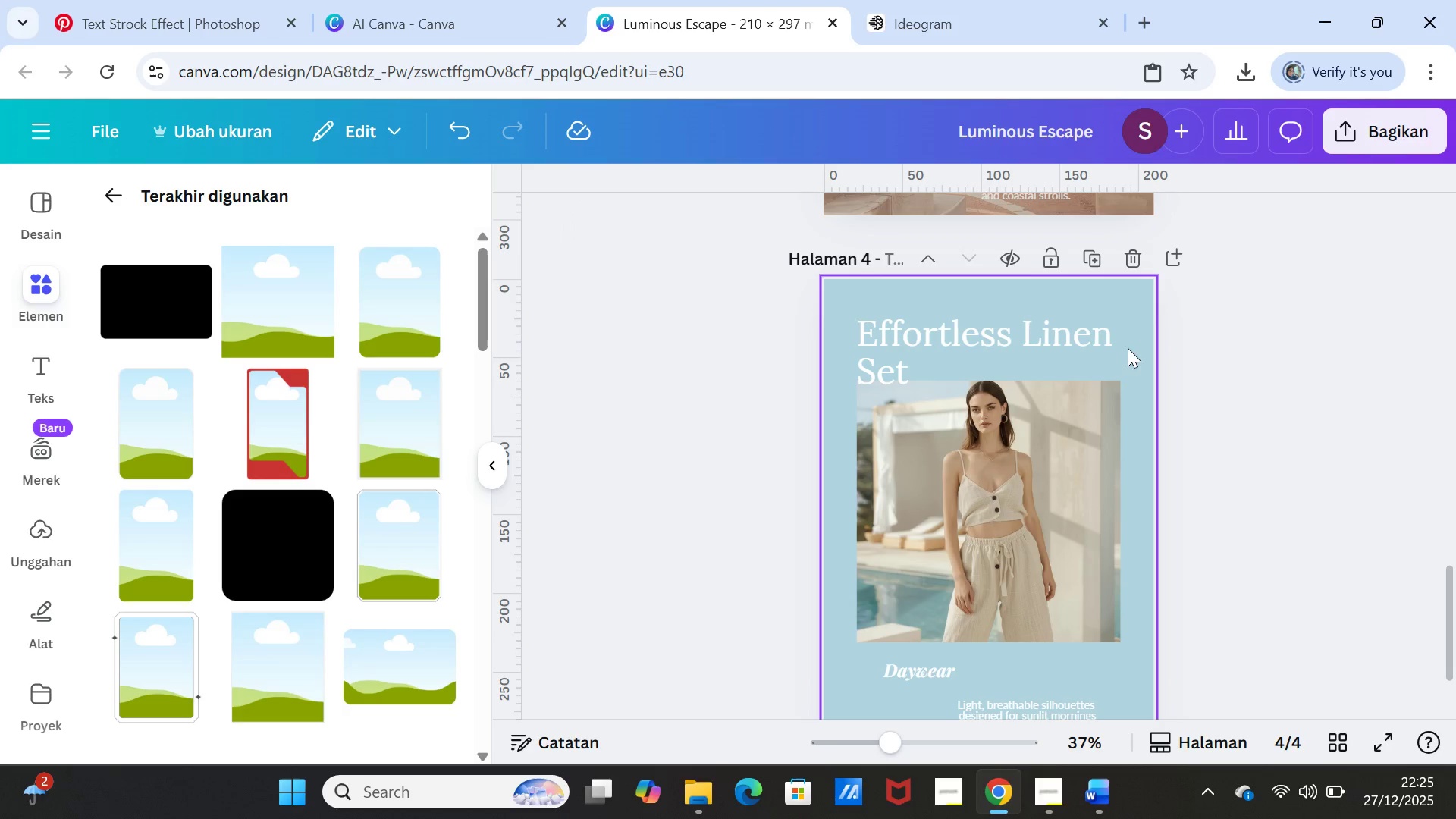 
left_click([1090, 347])
 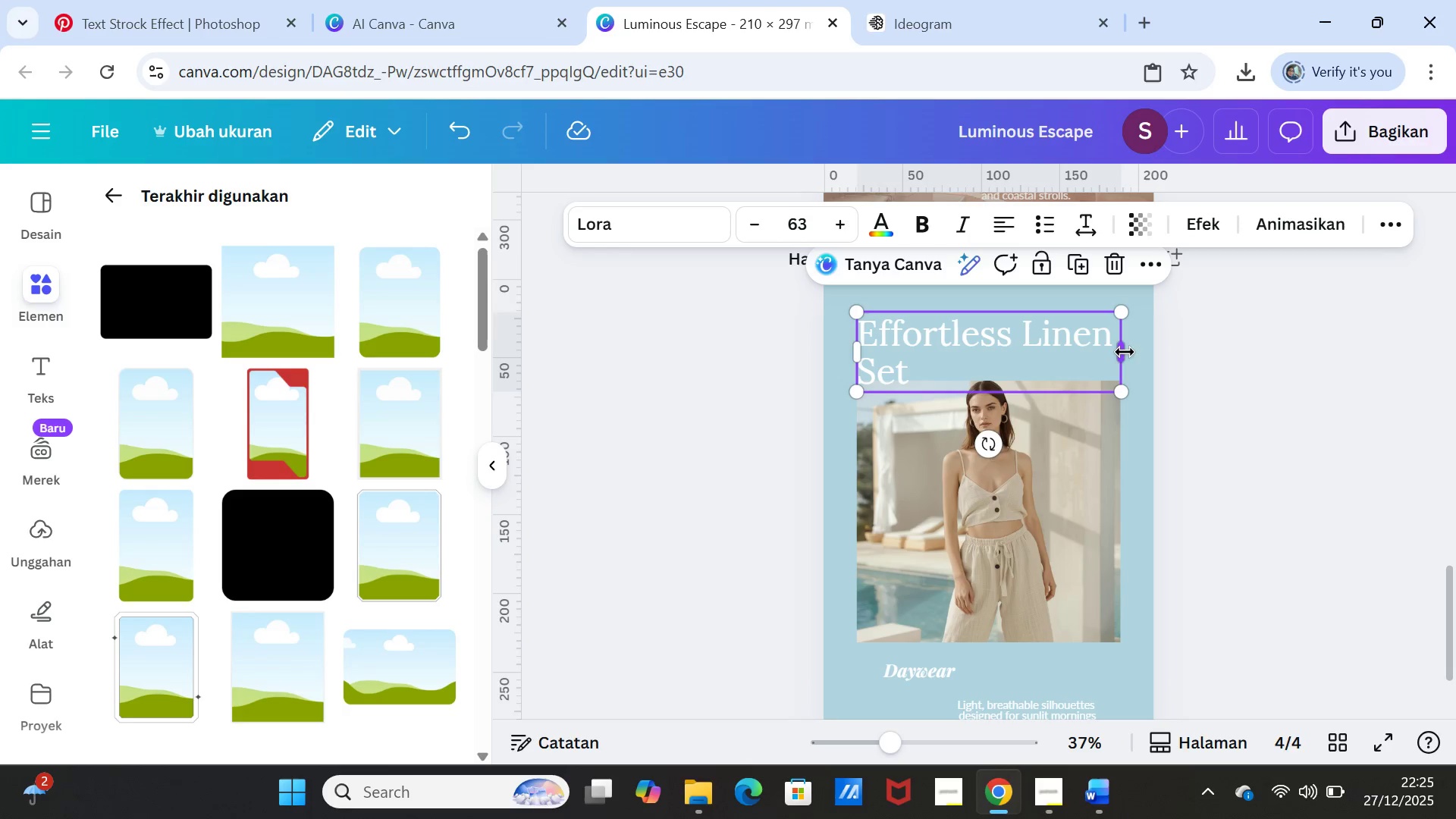 
left_click_drag(start_coordinate=[1125, 352], to_coordinate=[1112, 350])
 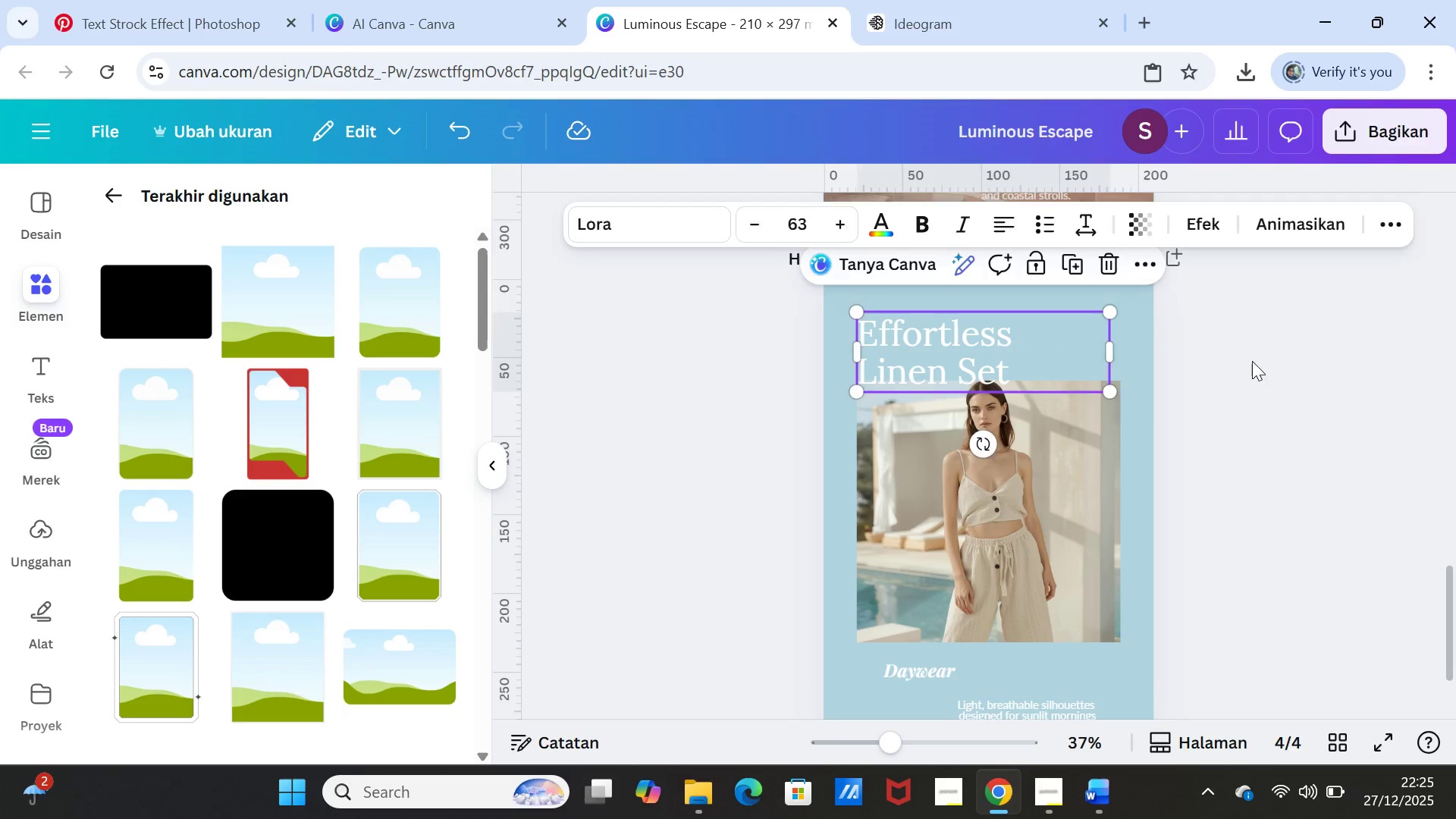 
left_click([1252, 361])
 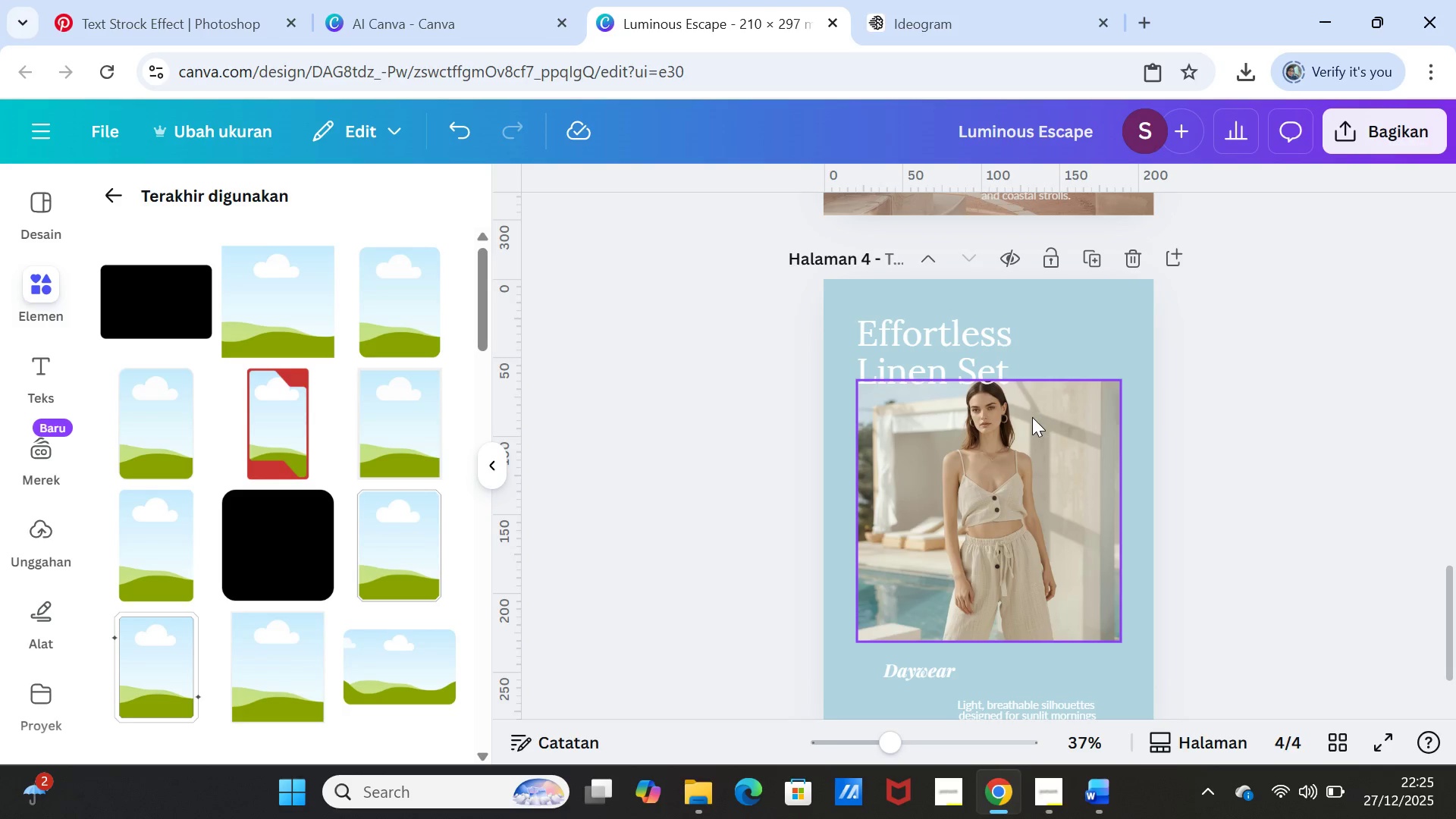 
left_click([1032, 417])
 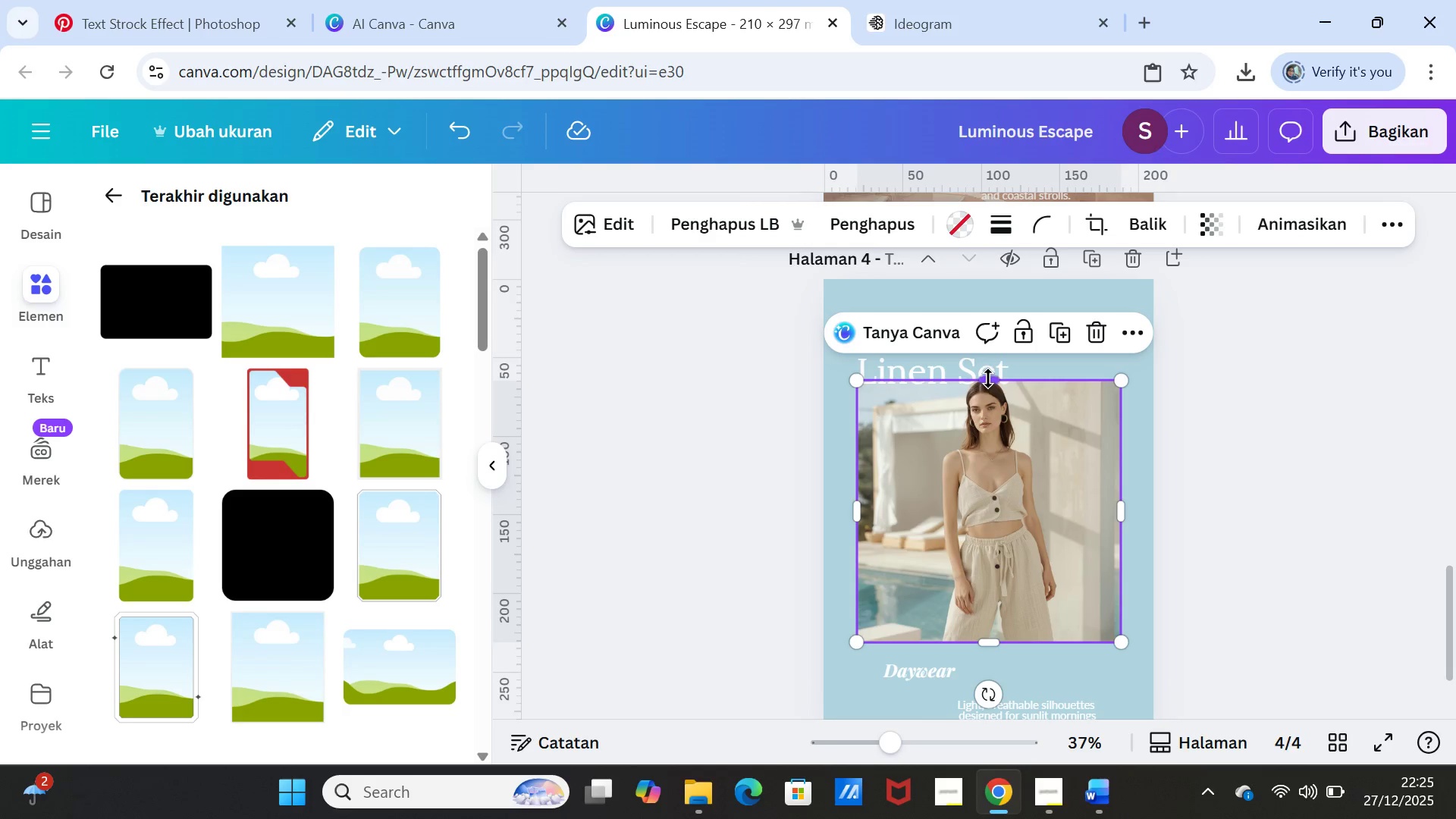 
left_click_drag(start_coordinate=[988, 378], to_coordinate=[989, 315])
 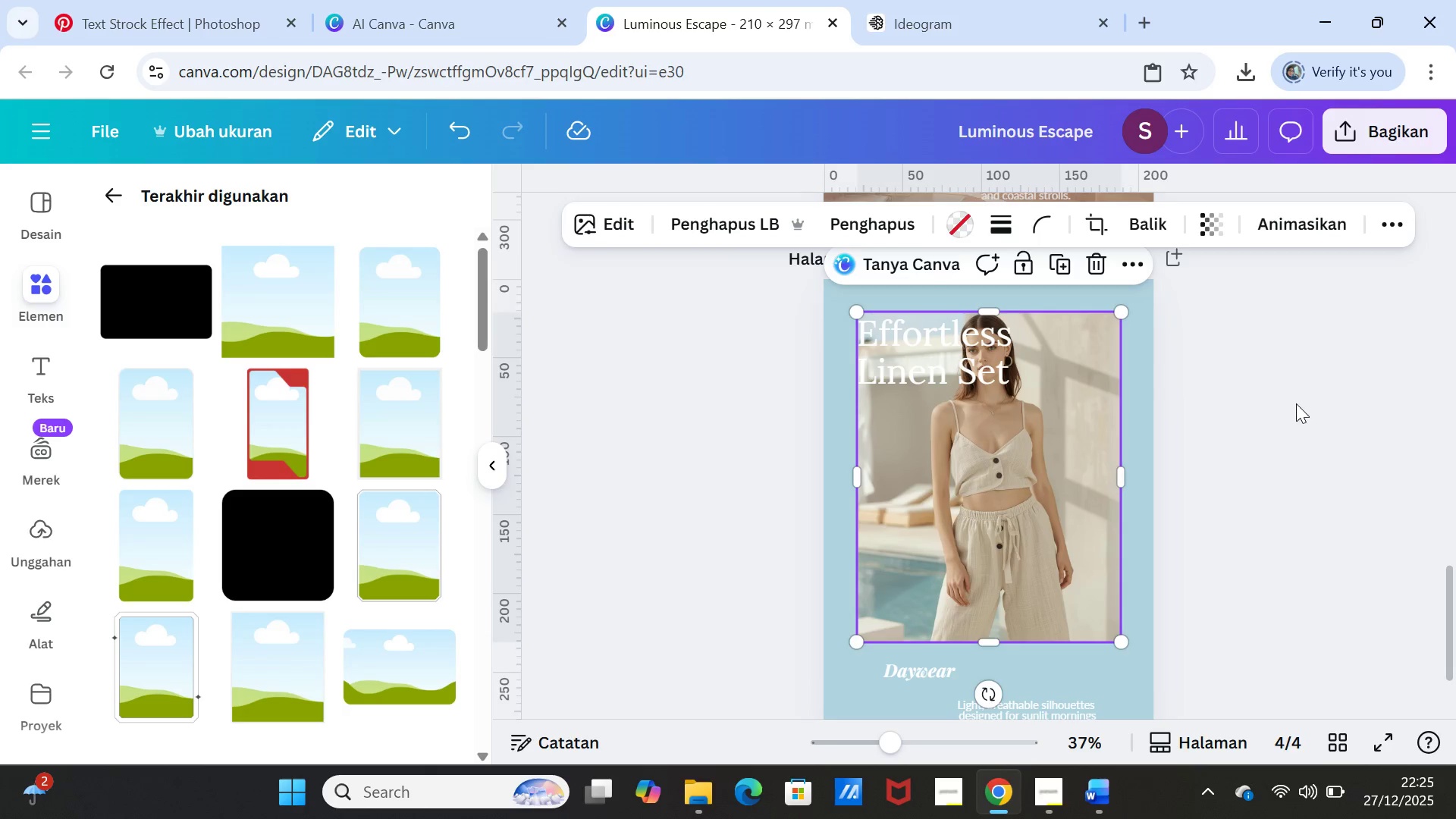 
left_click([1296, 403])
 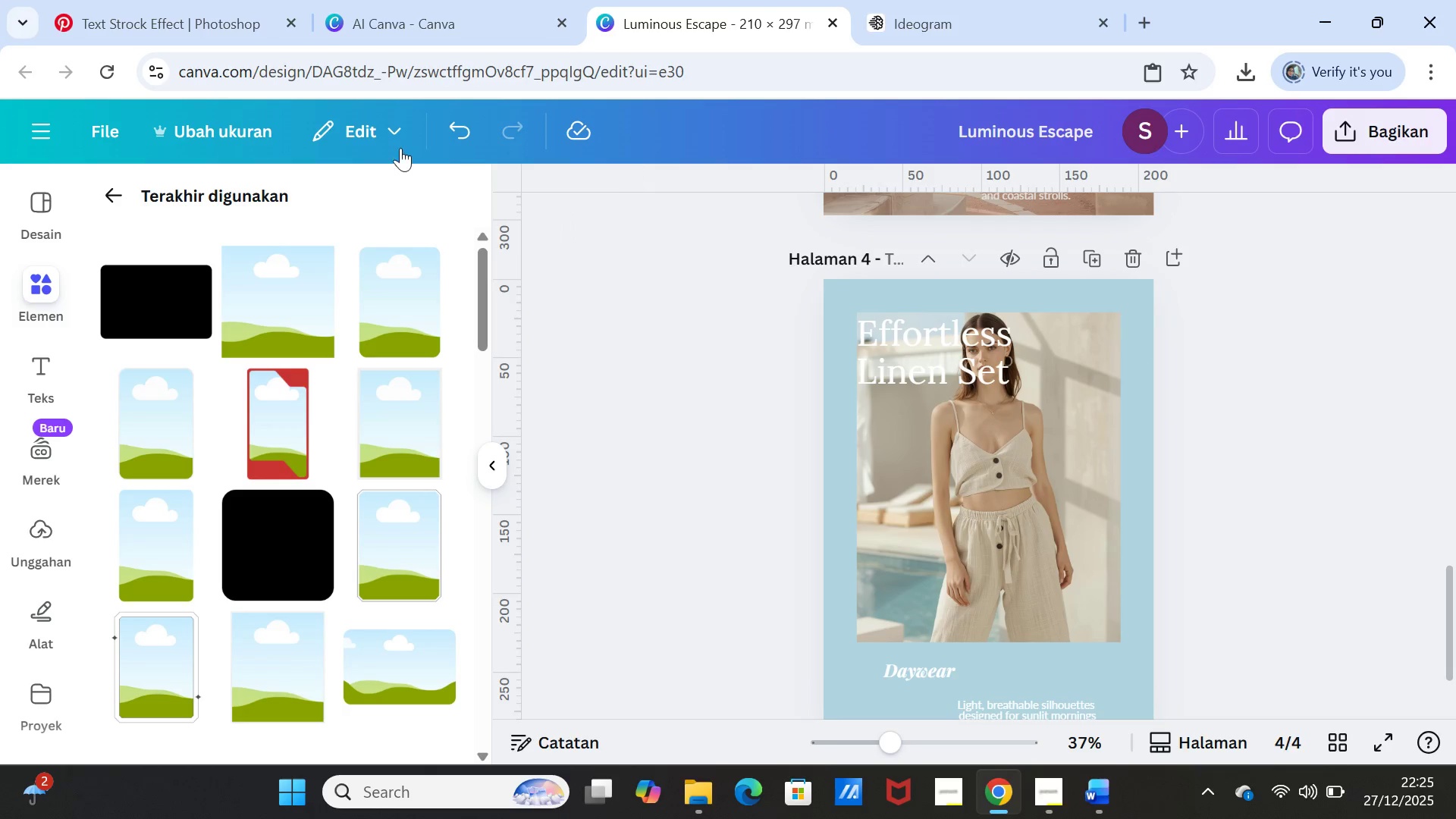 
left_click([464, 129])
 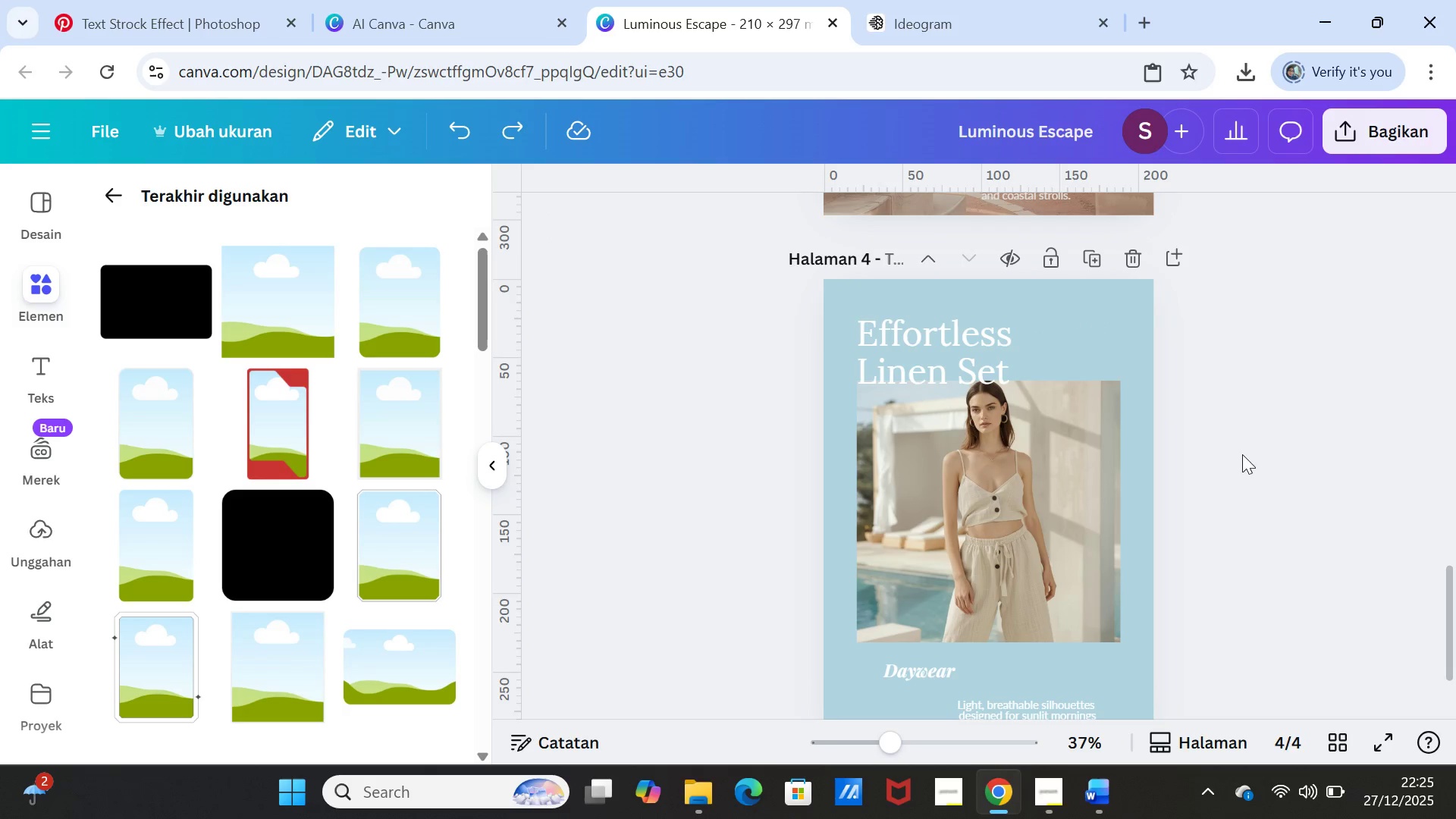 
left_click([1259, 471])
 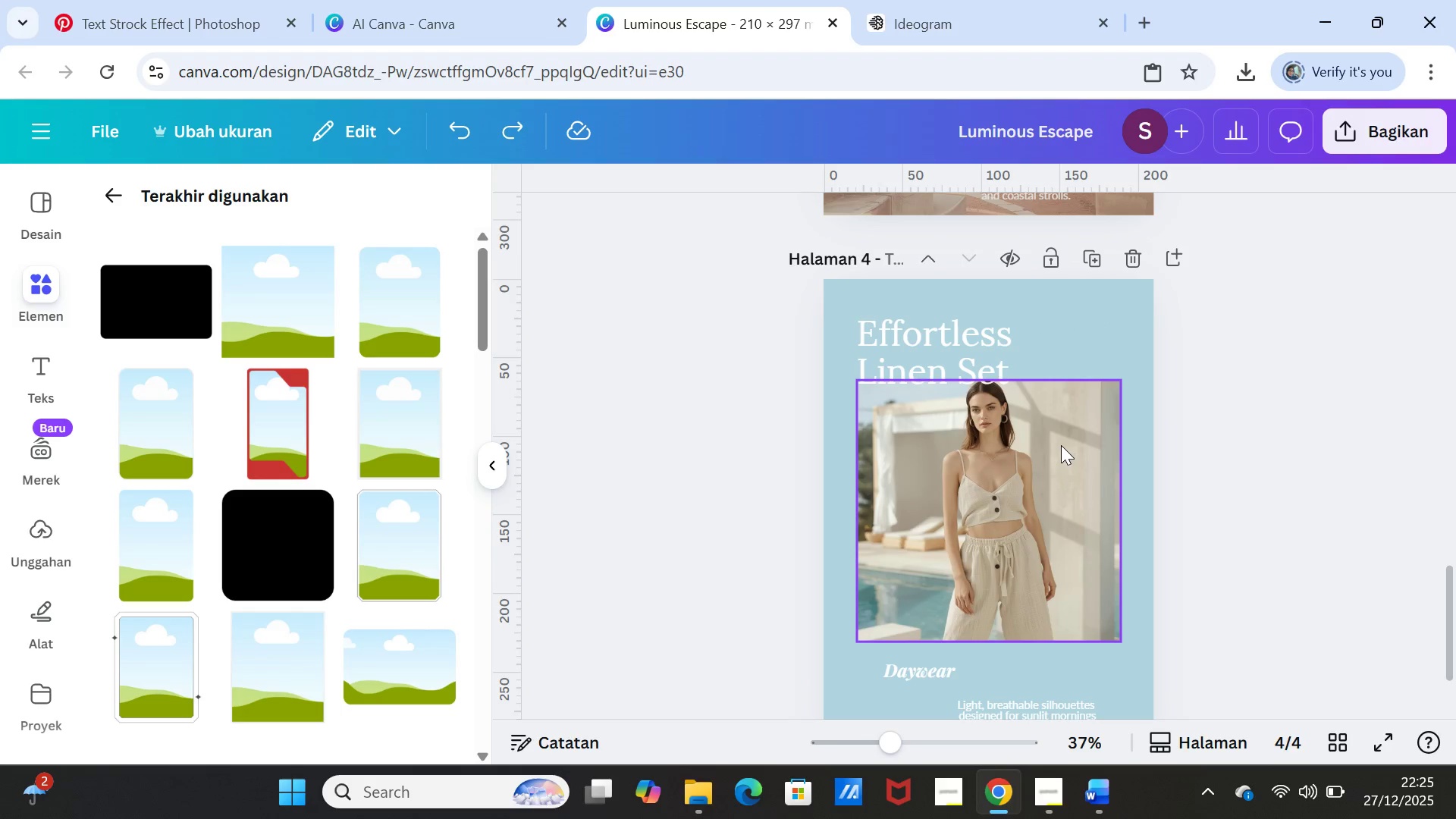 
left_click([1063, 454])
 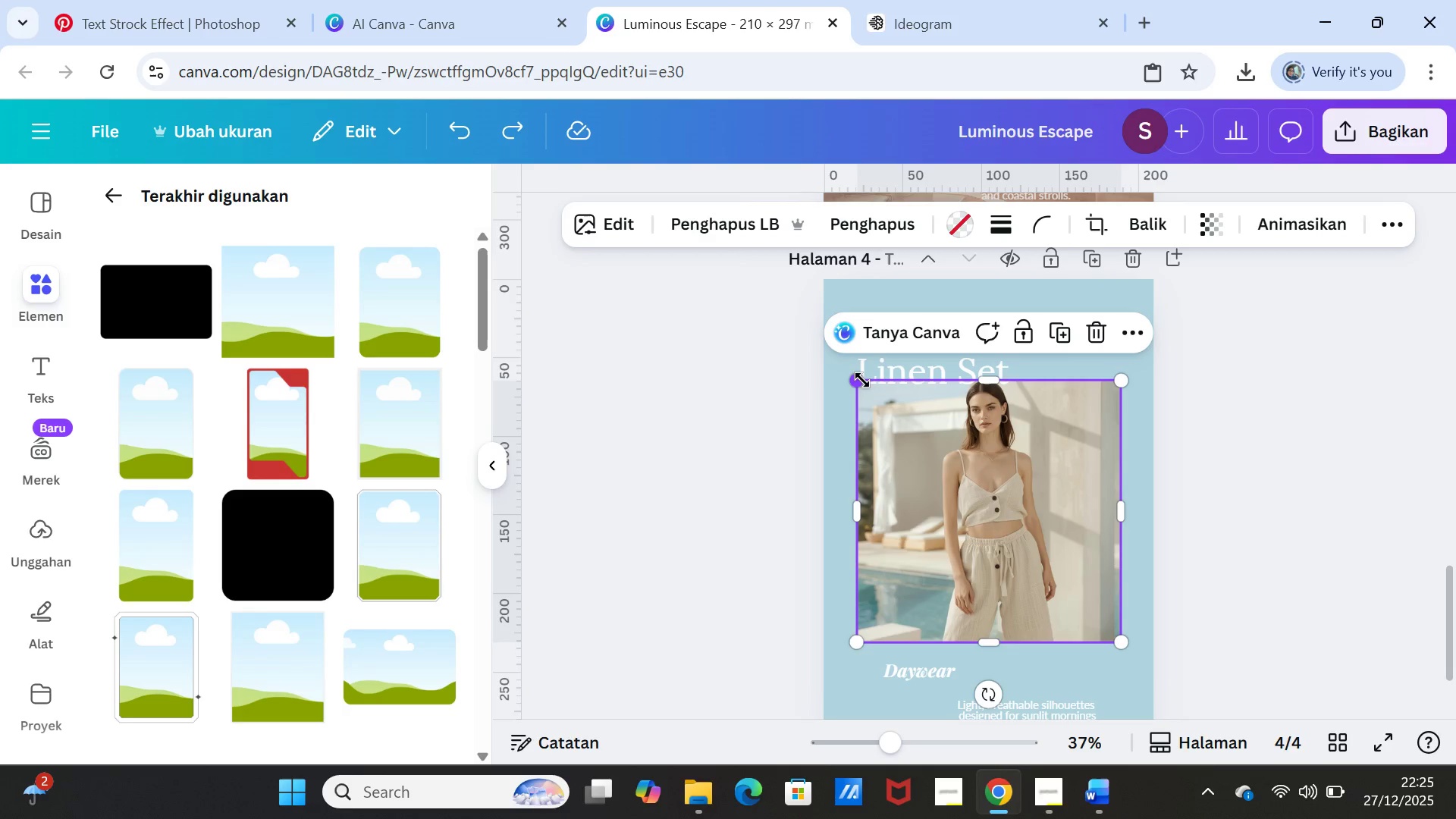 
left_click_drag(start_coordinate=[861, 379], to_coordinate=[866, 386])
 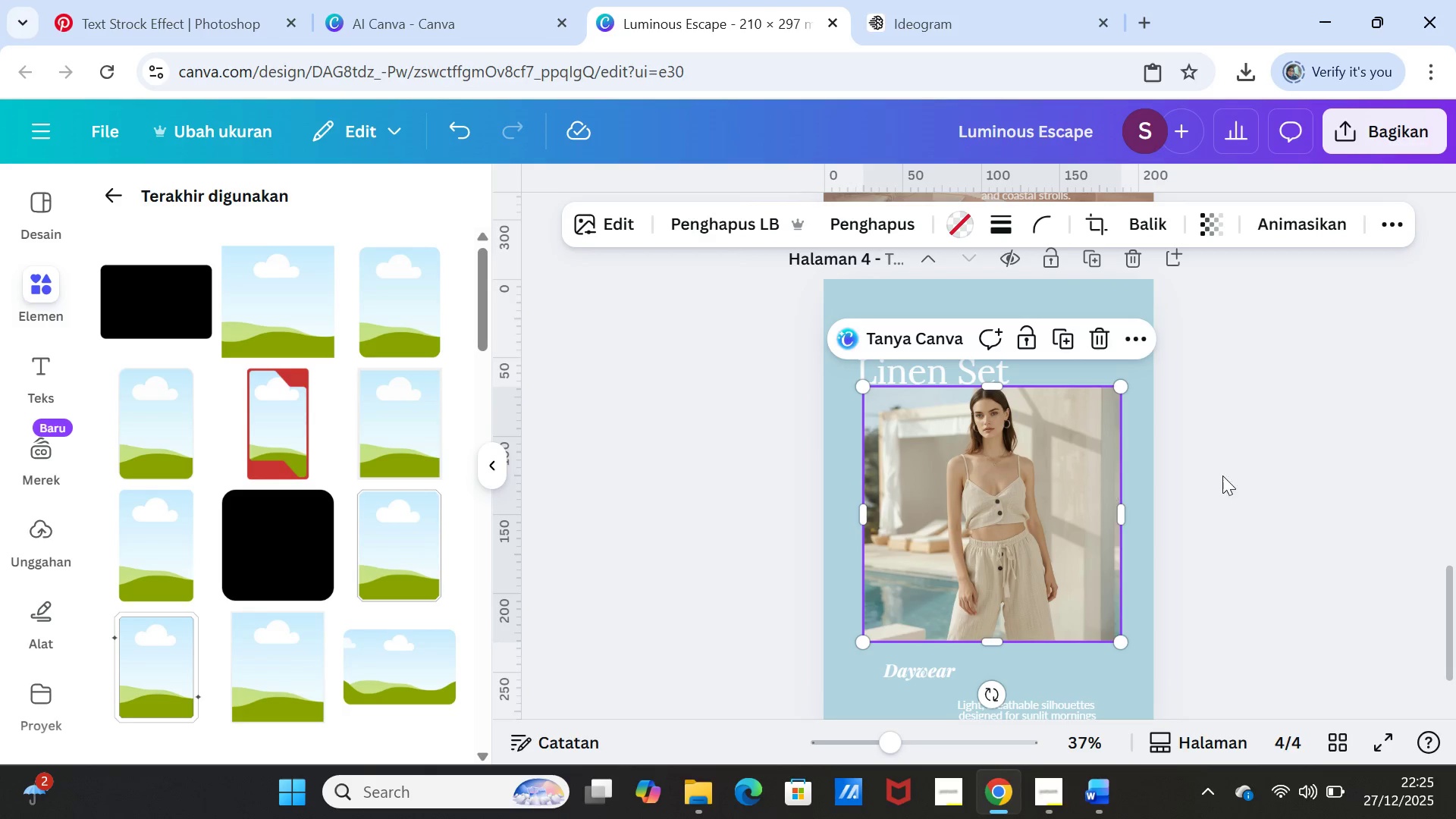 
left_click([1236, 475])
 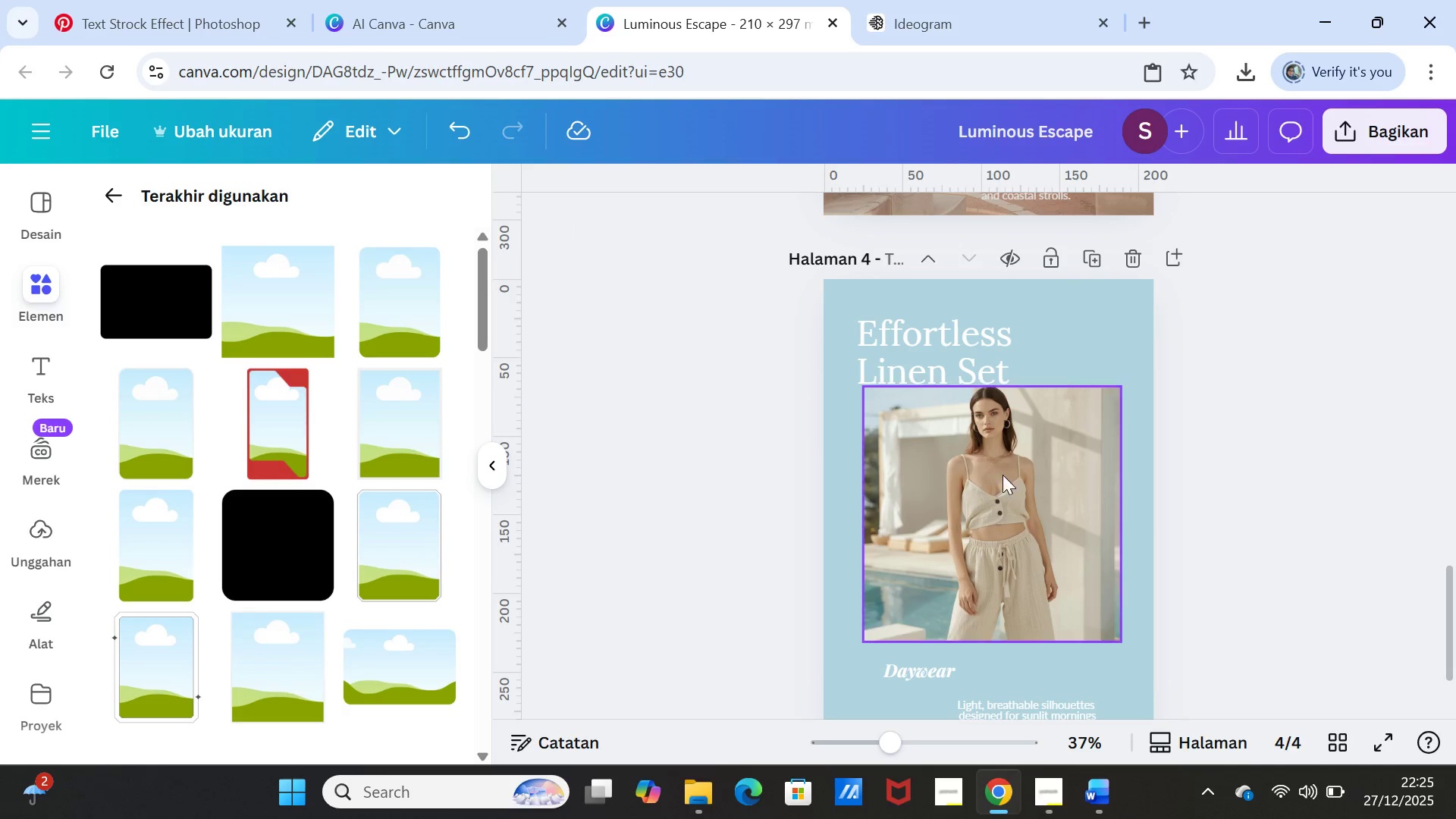 
left_click([999, 473])
 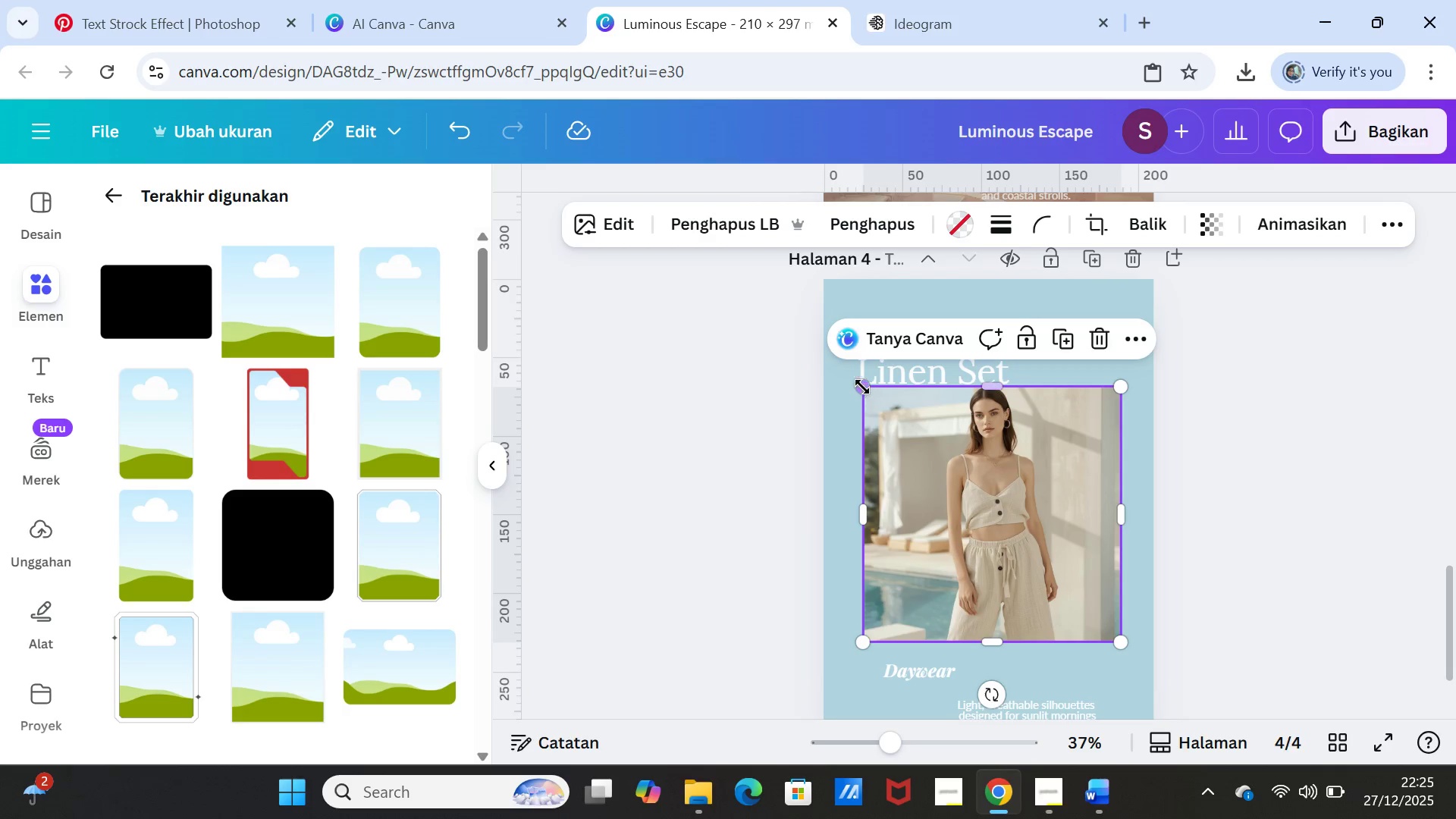 
left_click_drag(start_coordinate=[862, 387], to_coordinate=[864, 392])
 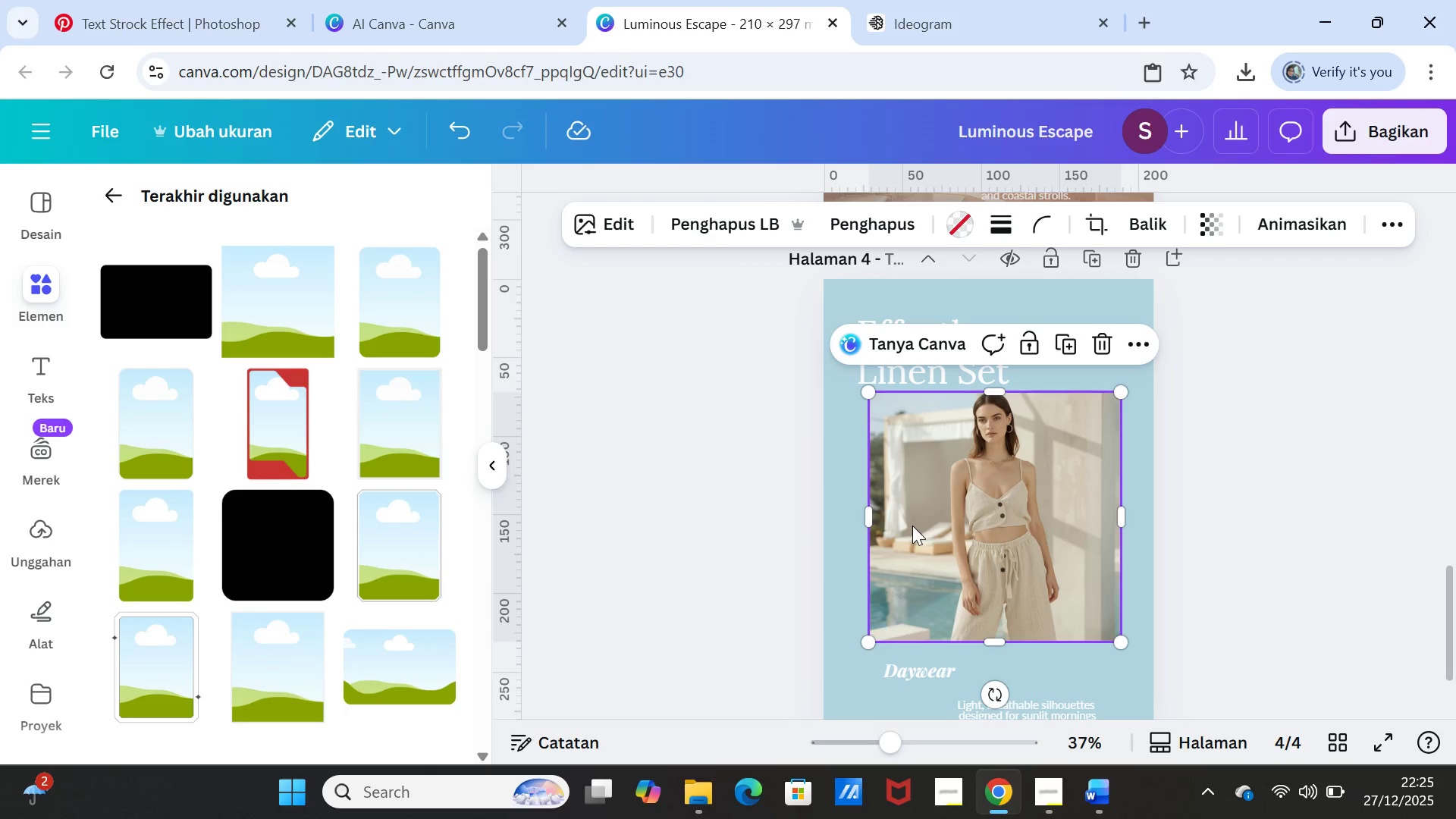 
left_click_drag(start_coordinate=[984, 513], to_coordinate=[978, 516])
 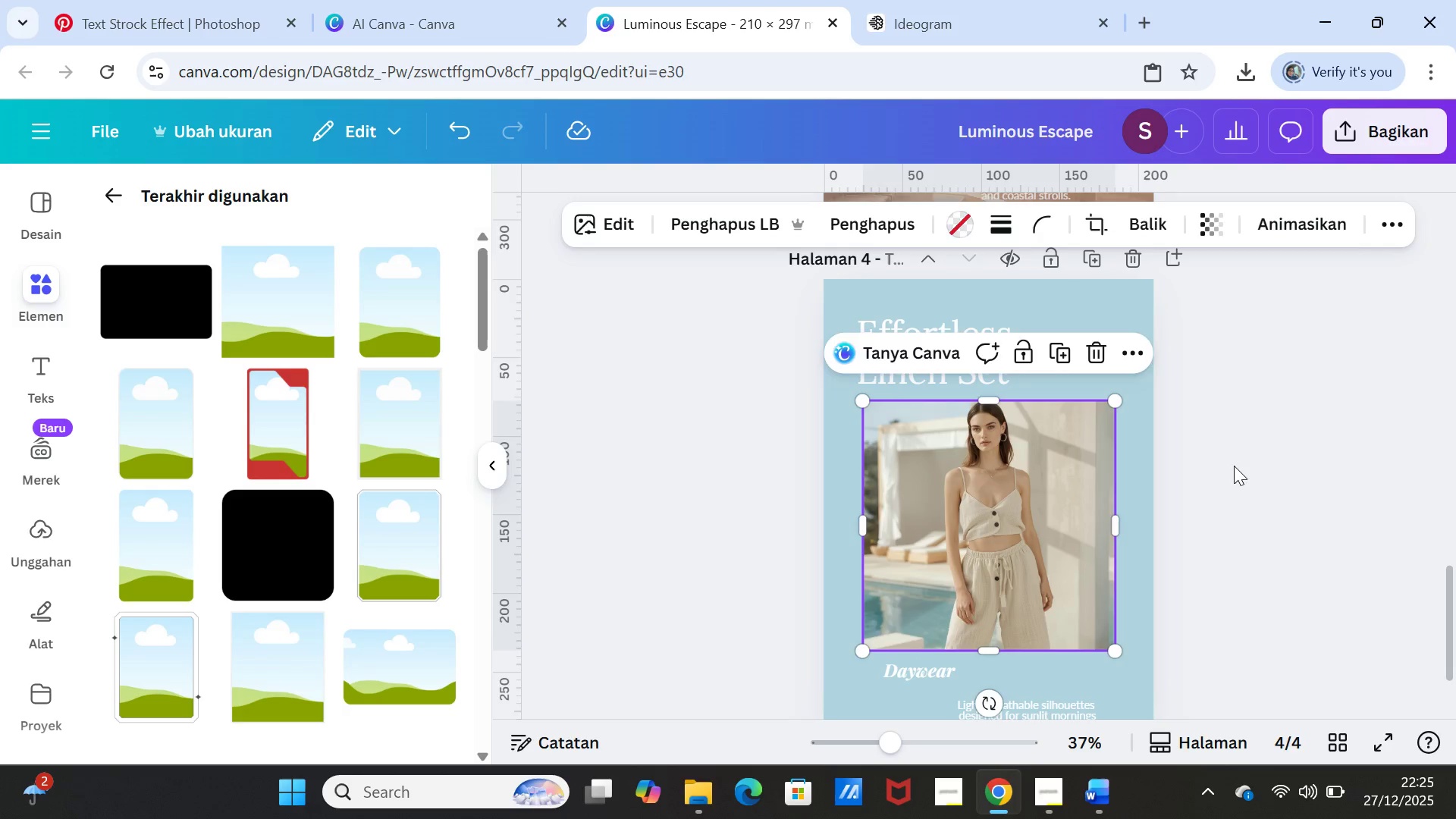 
left_click([1234, 466])
 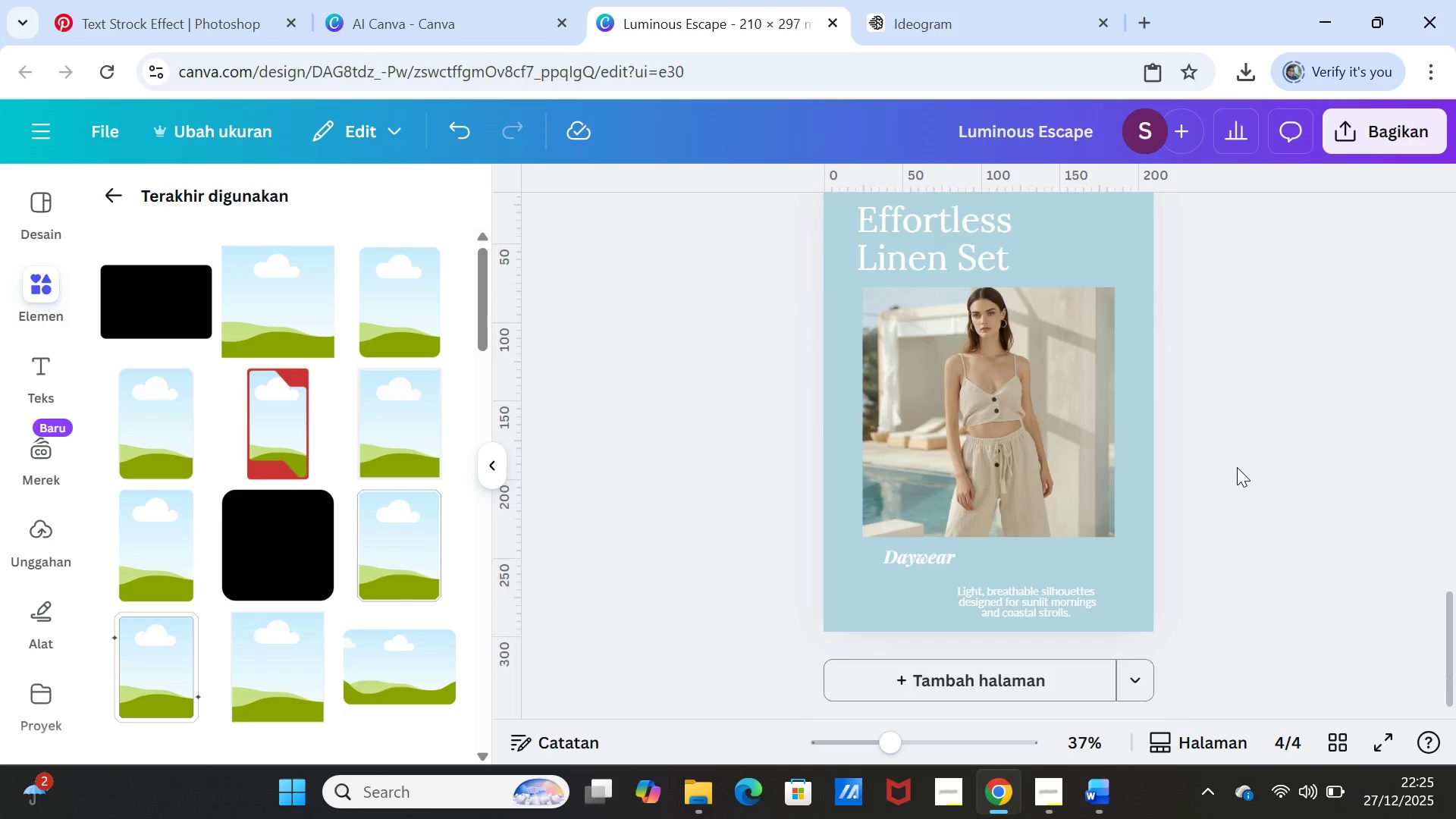 
scroll: coordinate [1237, 467], scroll_direction: down, amount: 2.0
 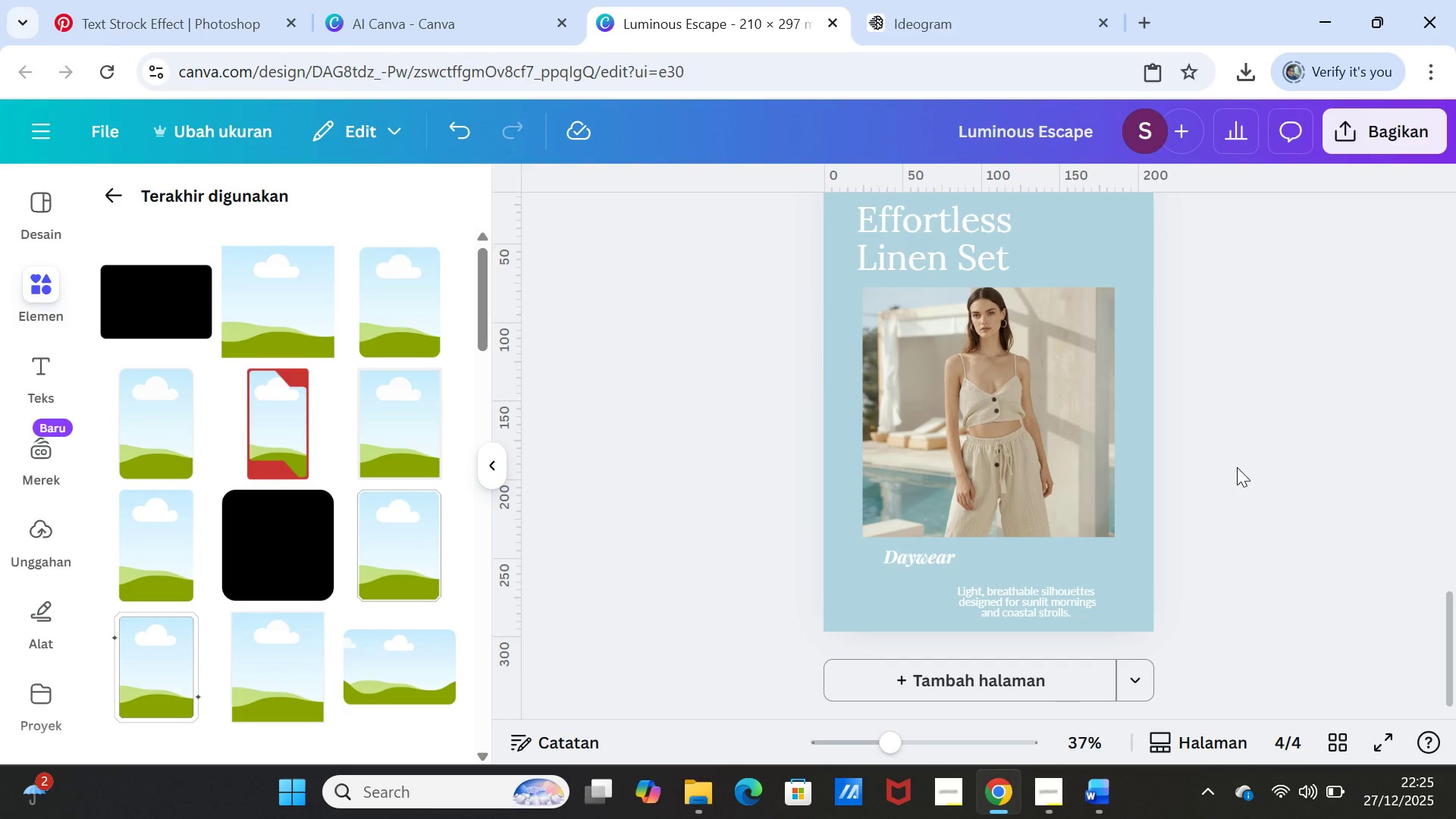 
scroll: coordinate [1237, 467], scroll_direction: up, amount: 1.0
 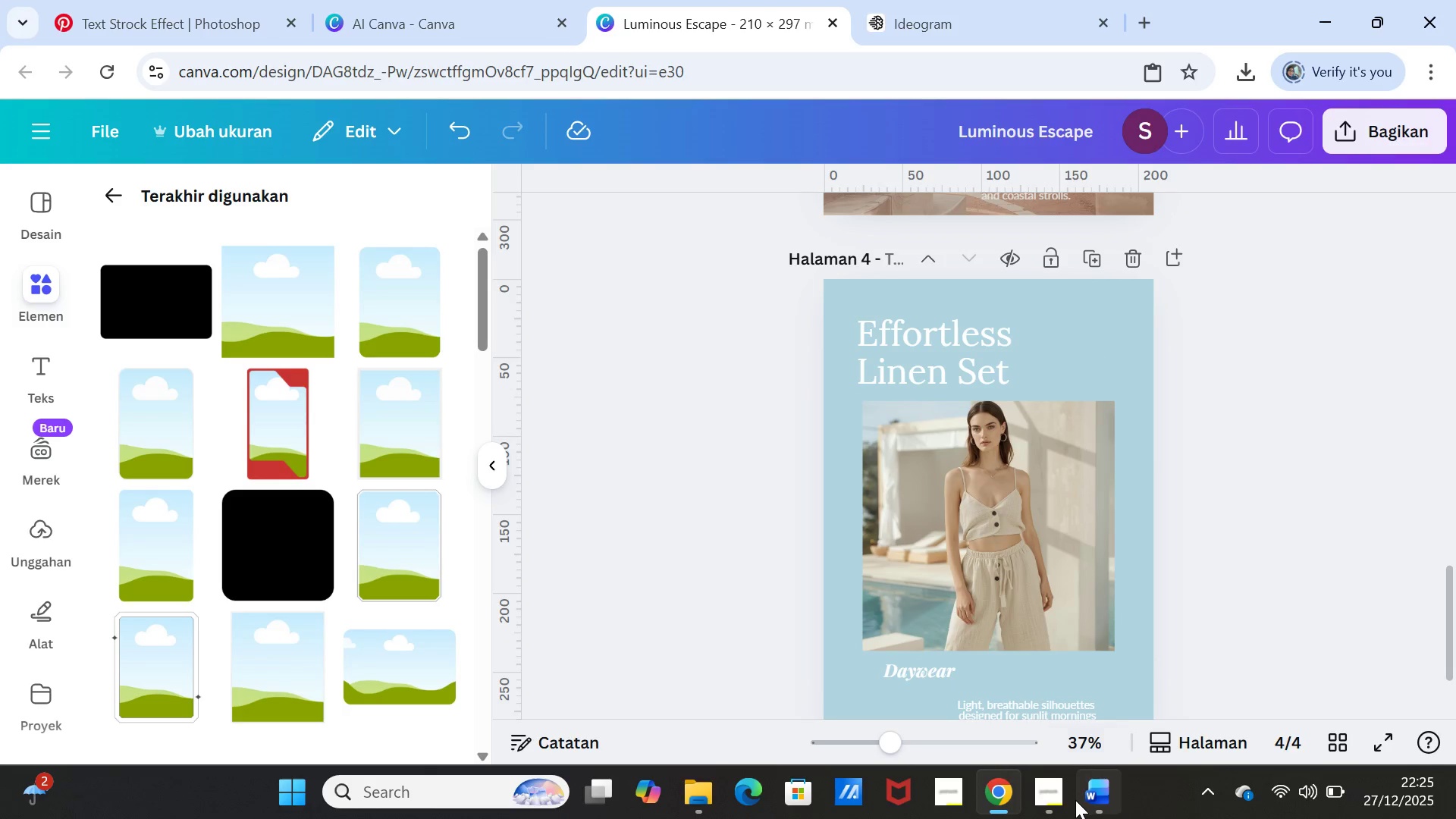 
left_click([1098, 800])
 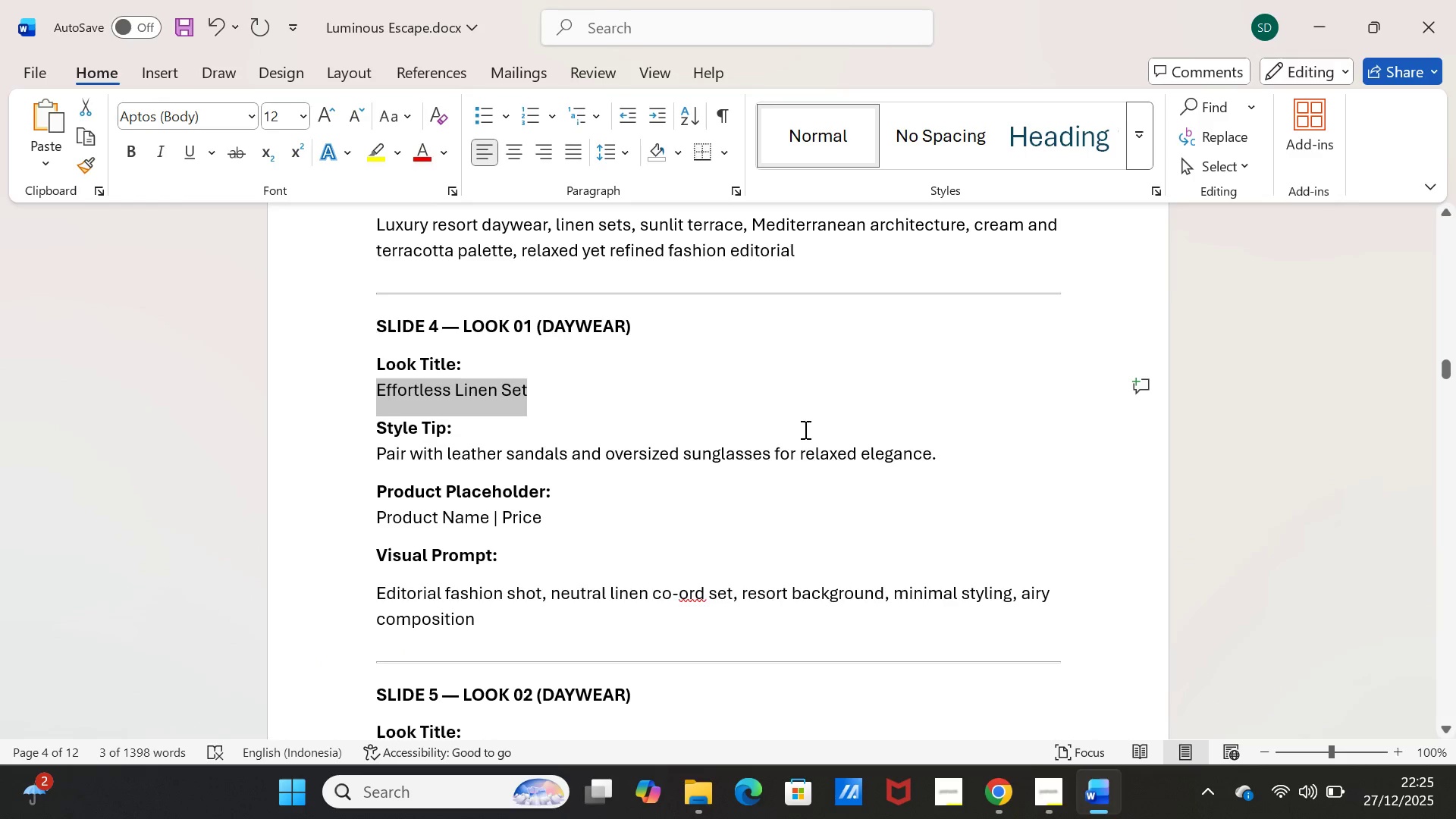 
scroll: coordinate [806, 541], scroll_direction: up, amount: 79.0
 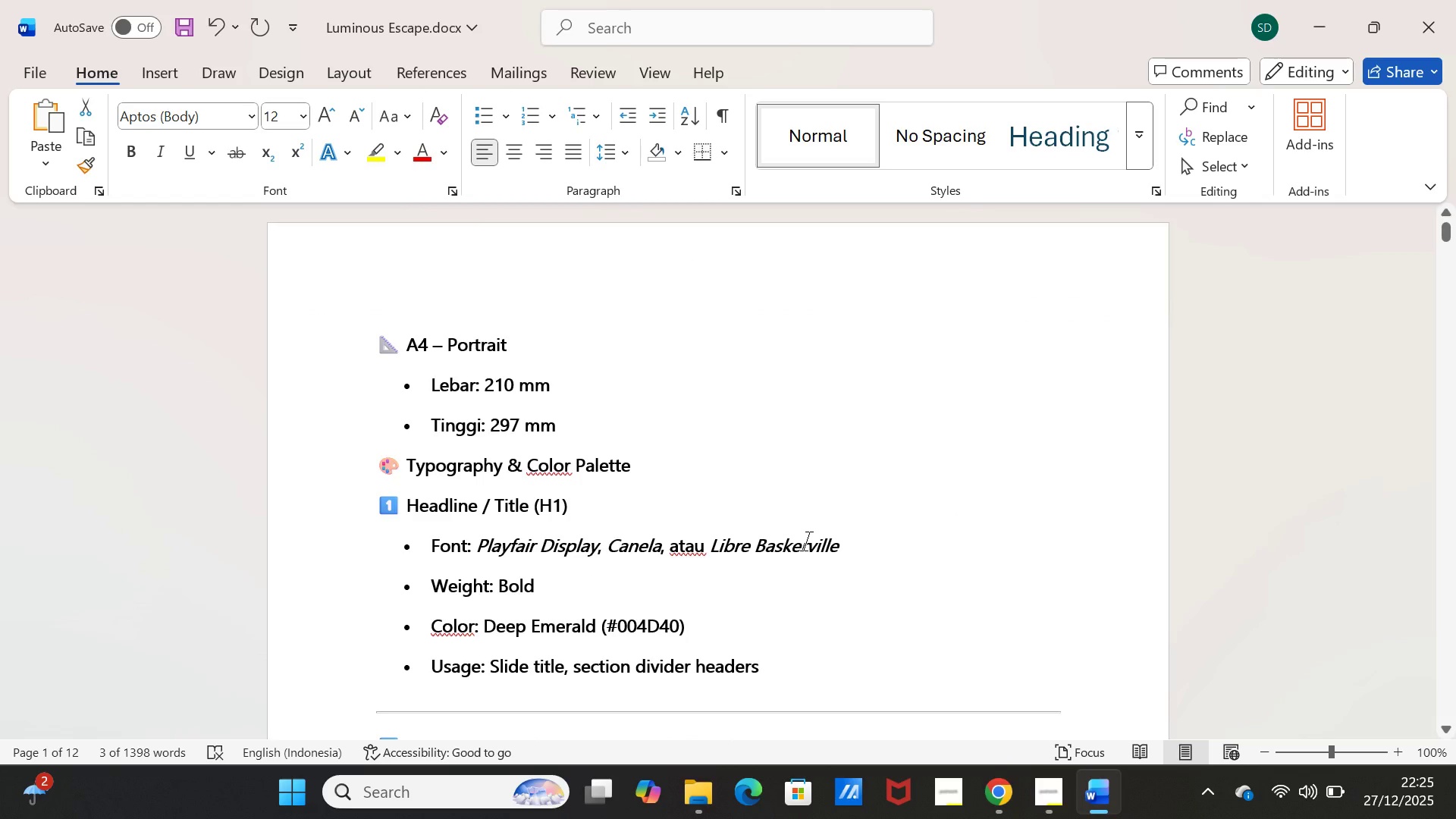 
scroll: coordinate [807, 539], scroll_direction: down, amount: 21.0
 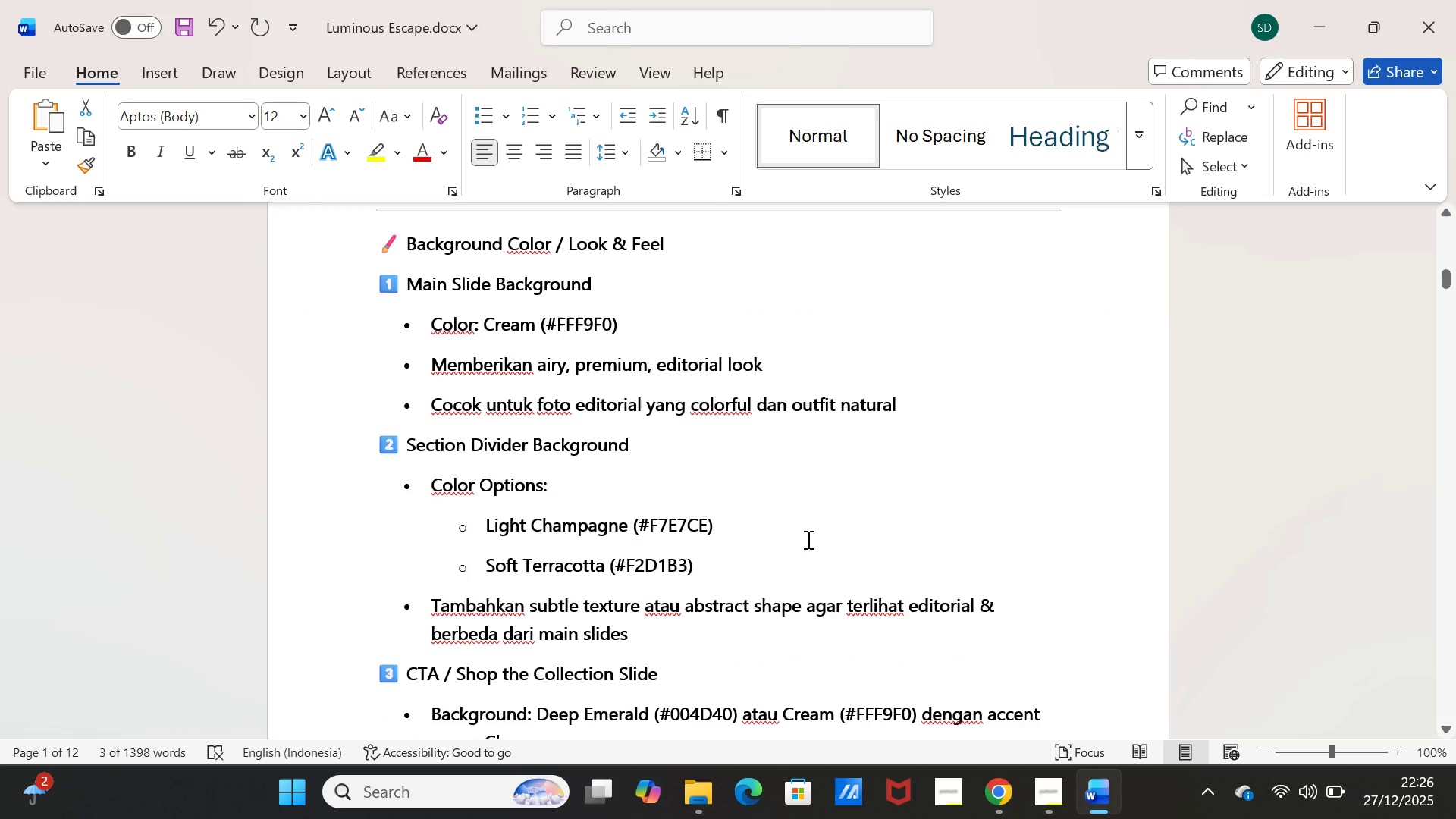 
scroll: coordinate [807, 539], scroll_direction: down, amount: 1.0
 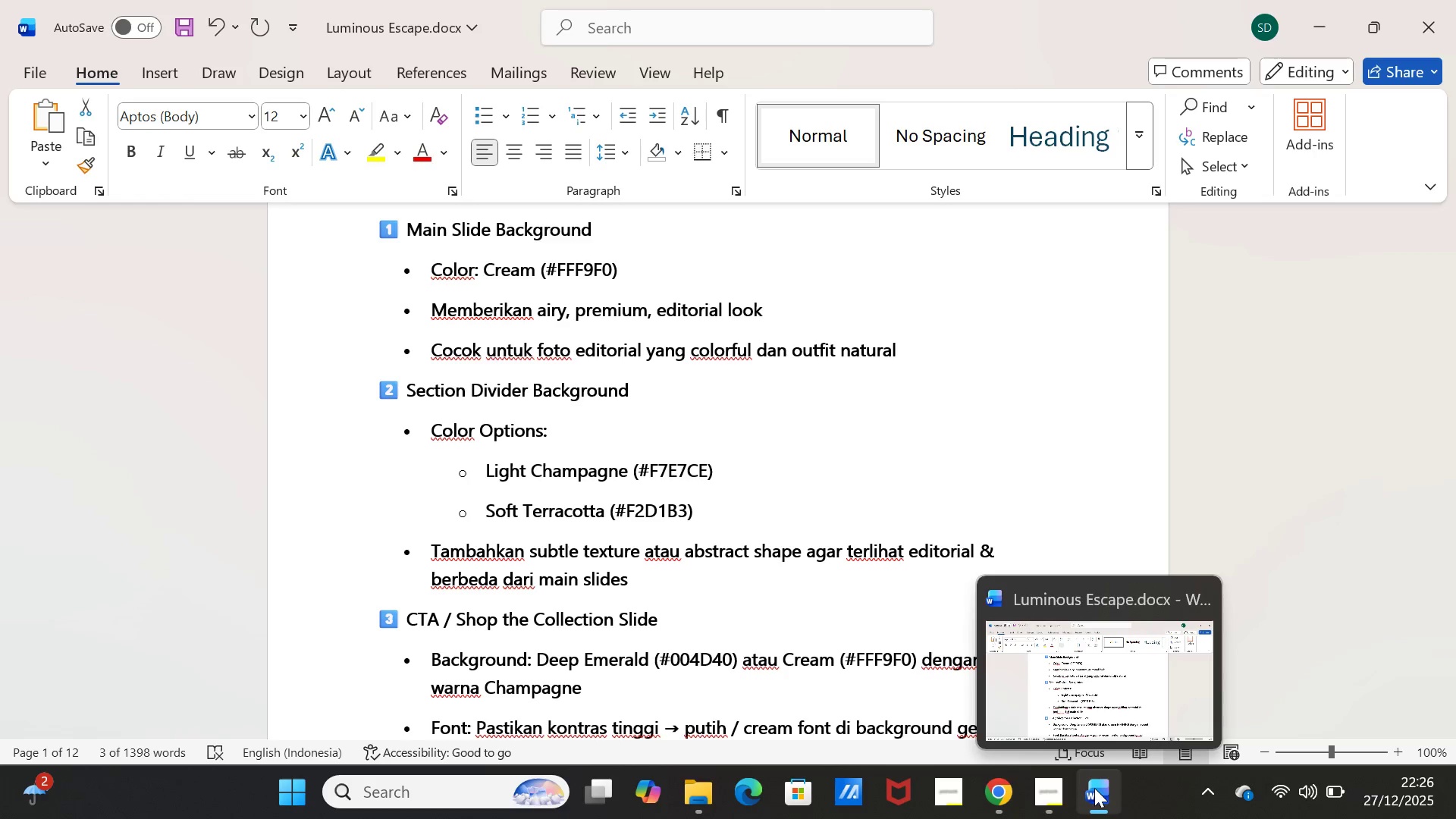 
left_click([1094, 788])
 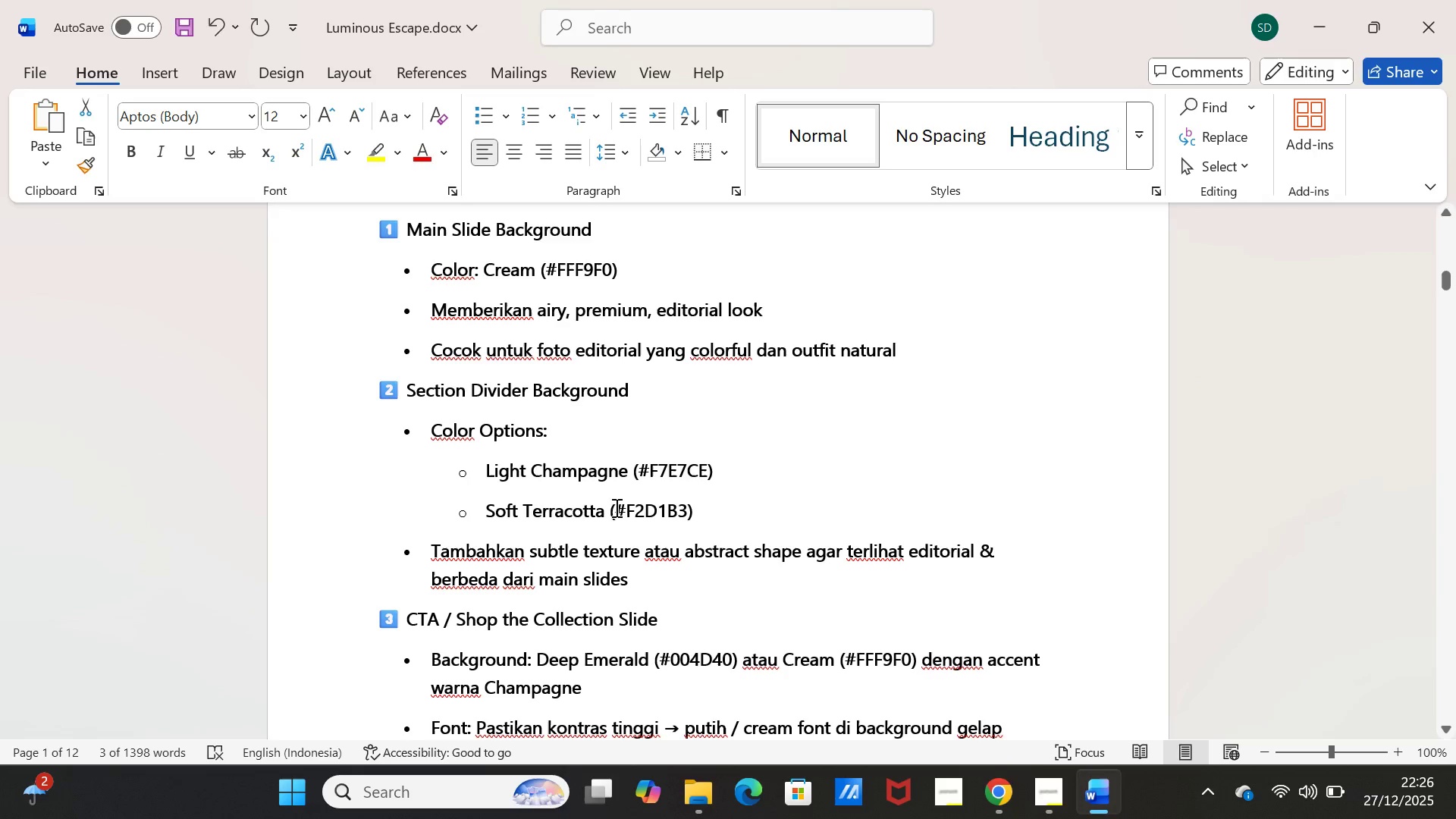 
left_click_drag(start_coordinate=[614, 508], to_coordinate=[682, 510])
 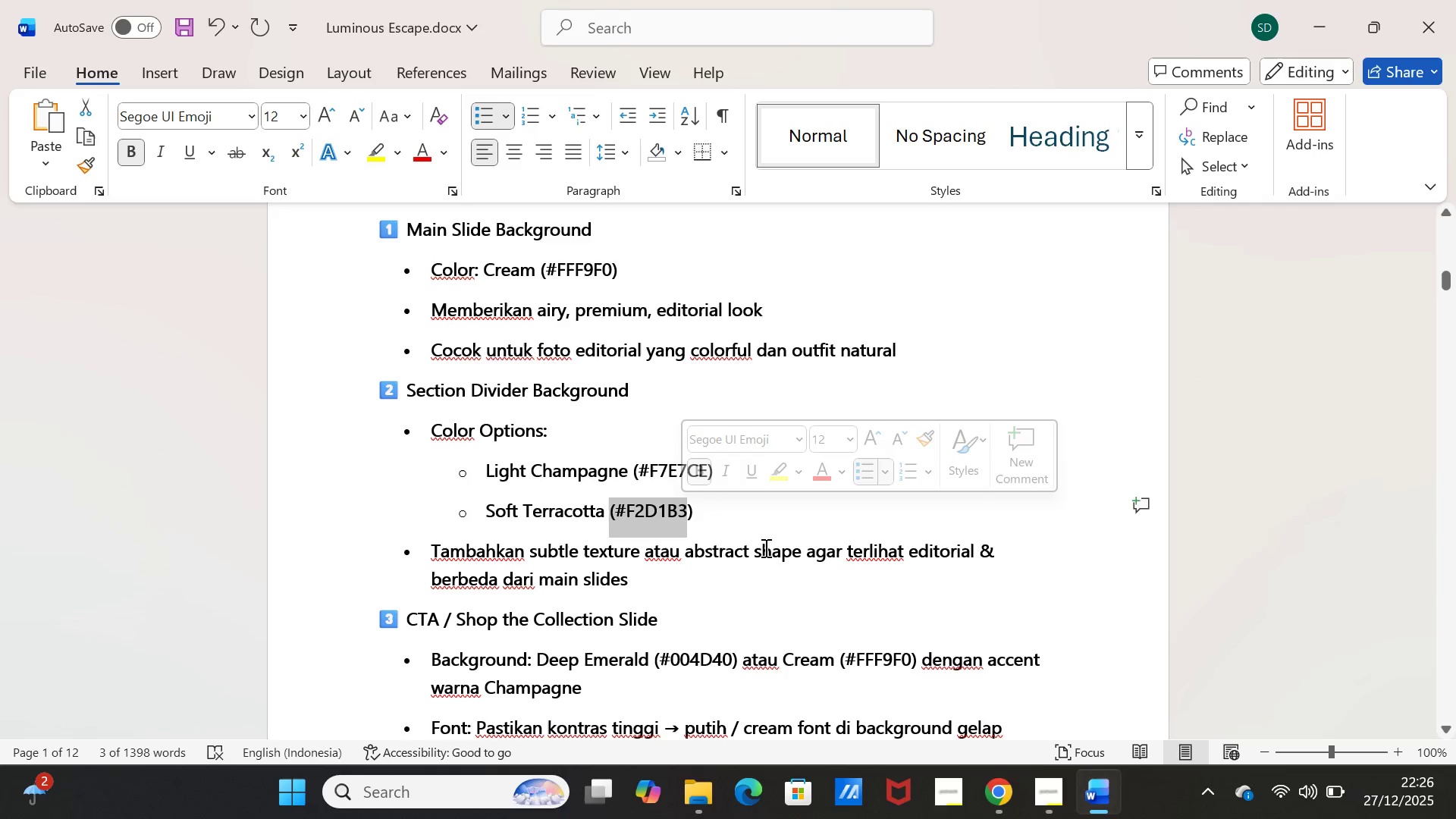 
left_click([780, 518])
 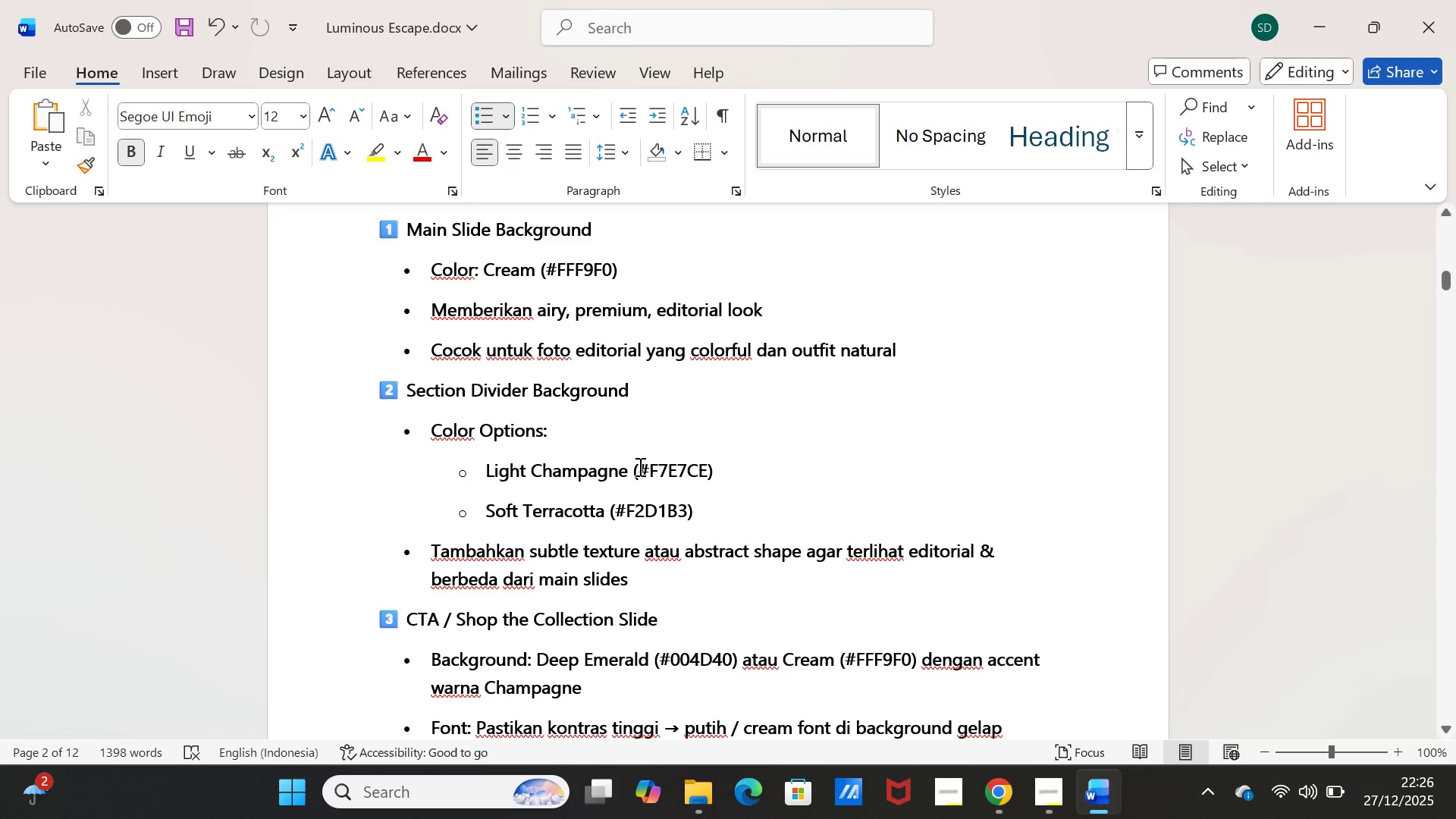 
left_click_drag(start_coordinate=[639, 466], to_coordinate=[679, 469])
 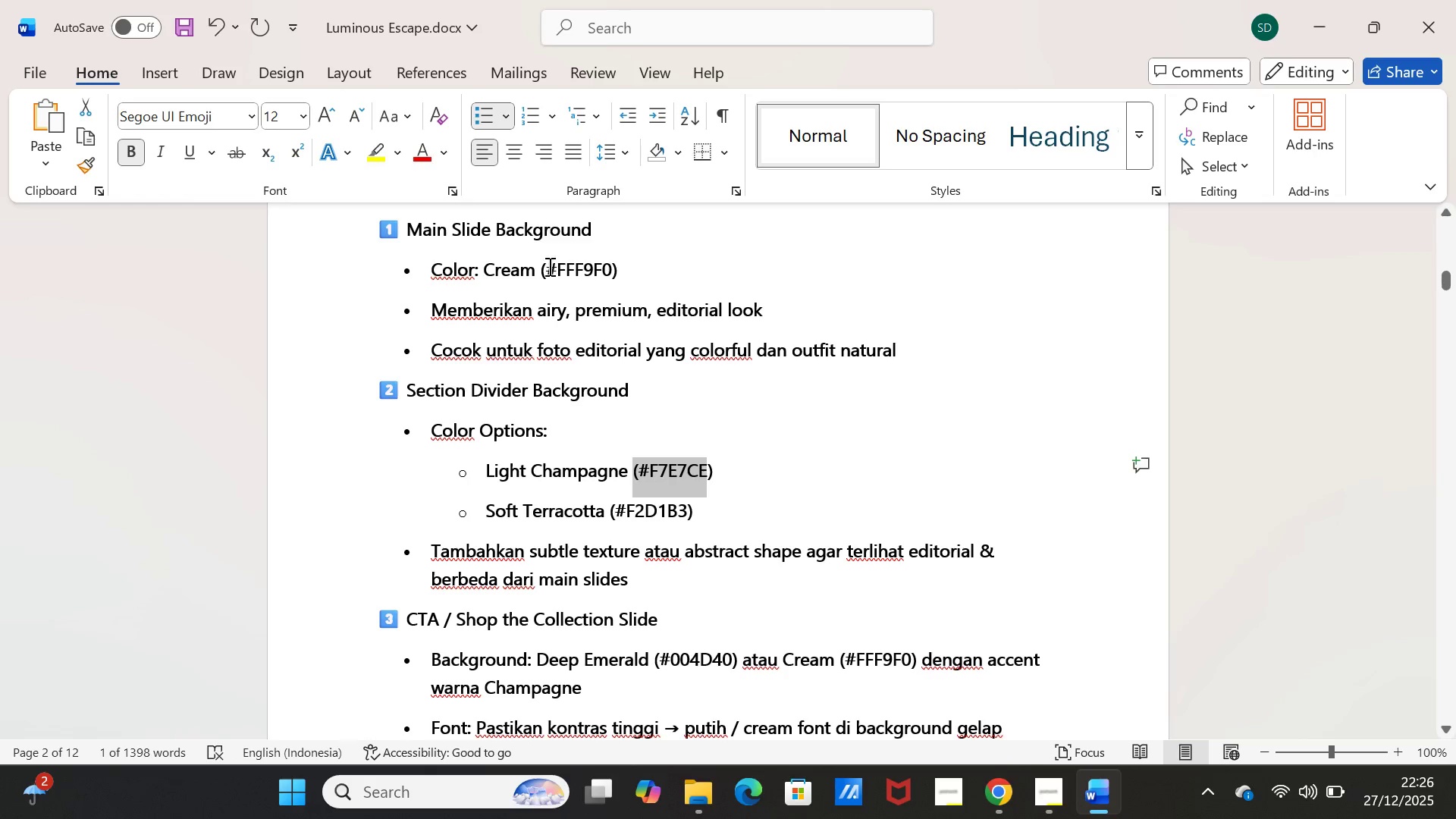 
left_click_drag(start_coordinate=[547, 266], to_coordinate=[607, 266])
 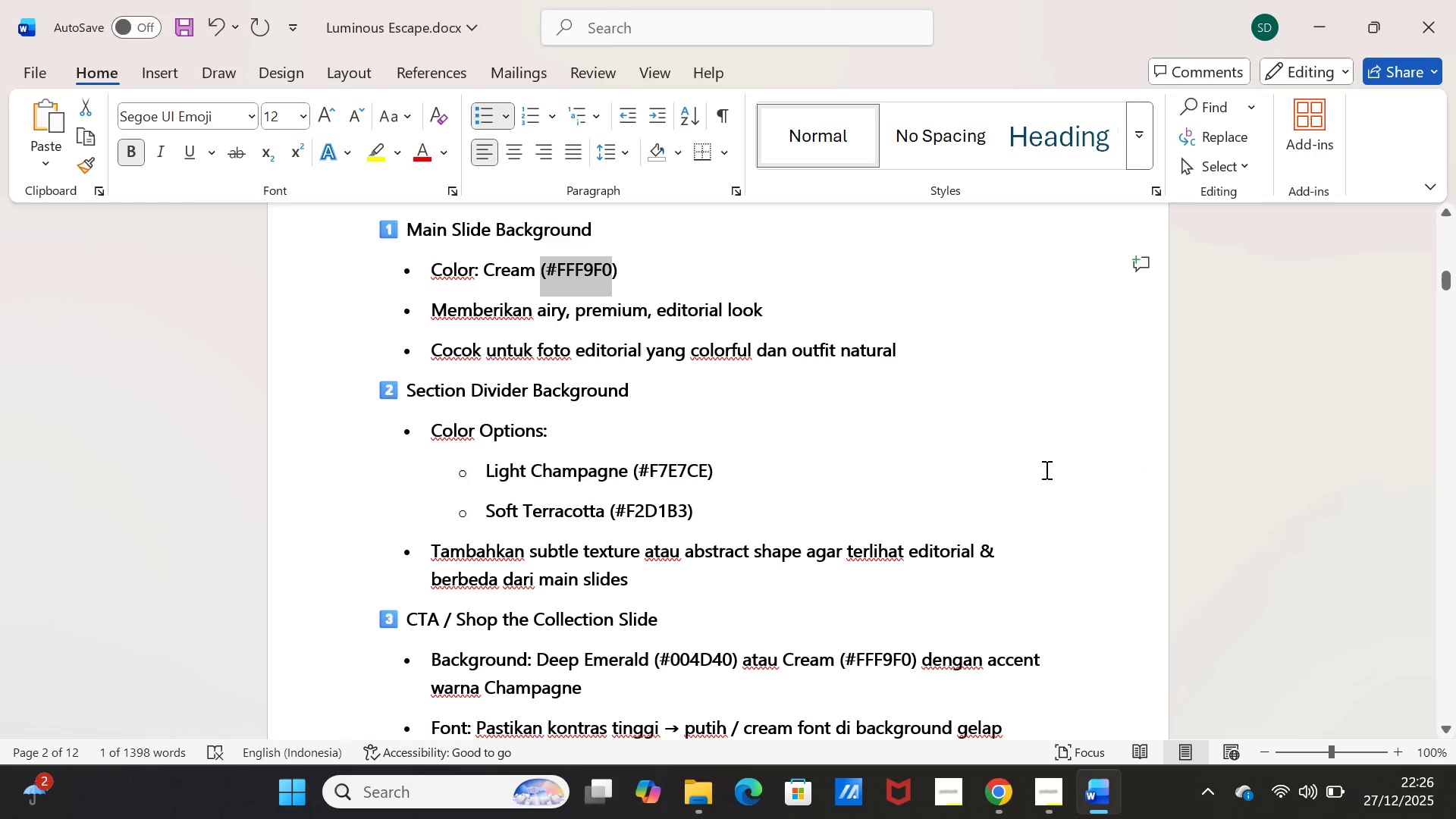 
key(Control+C)
 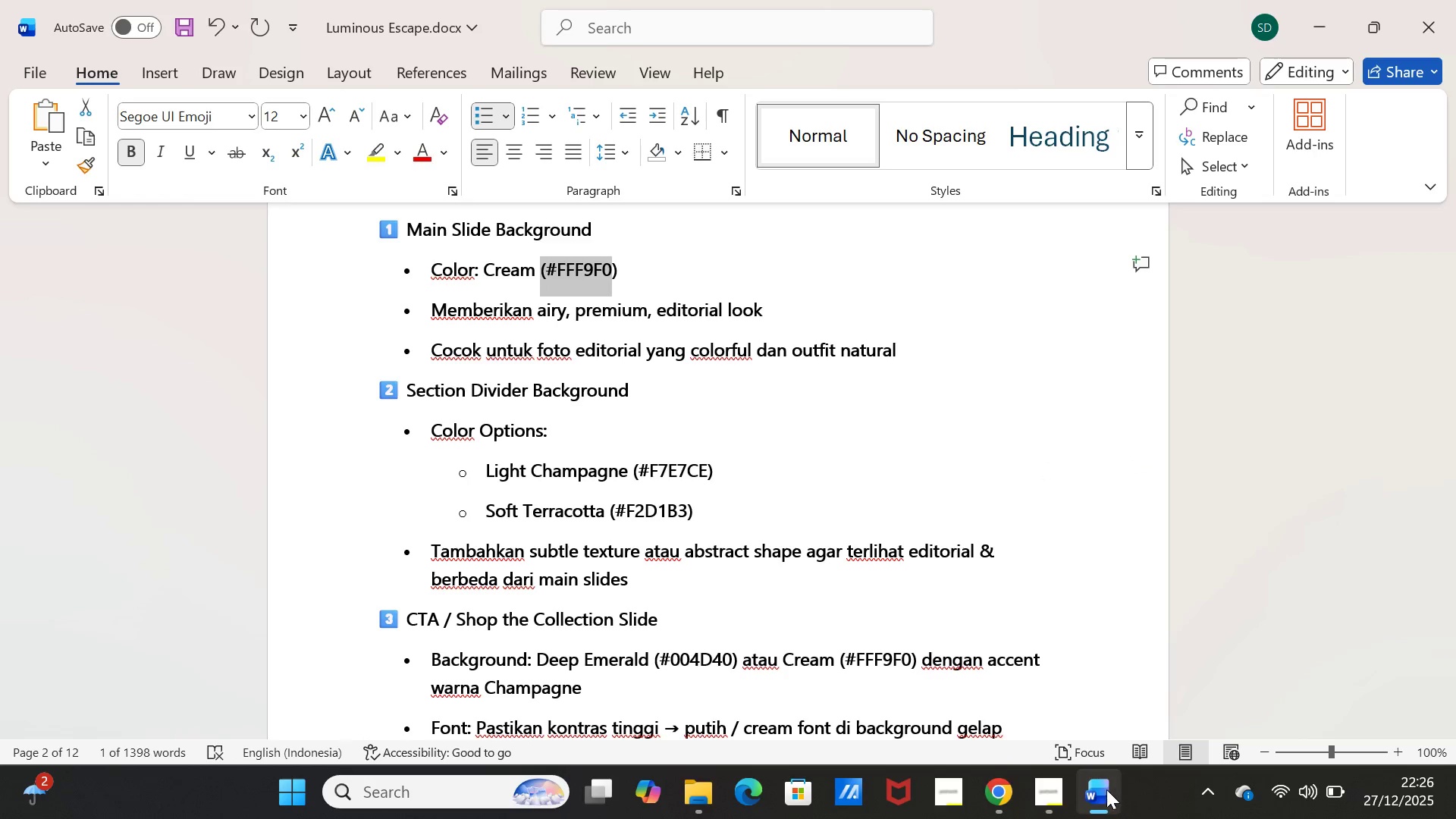 
left_click([1103, 789])
 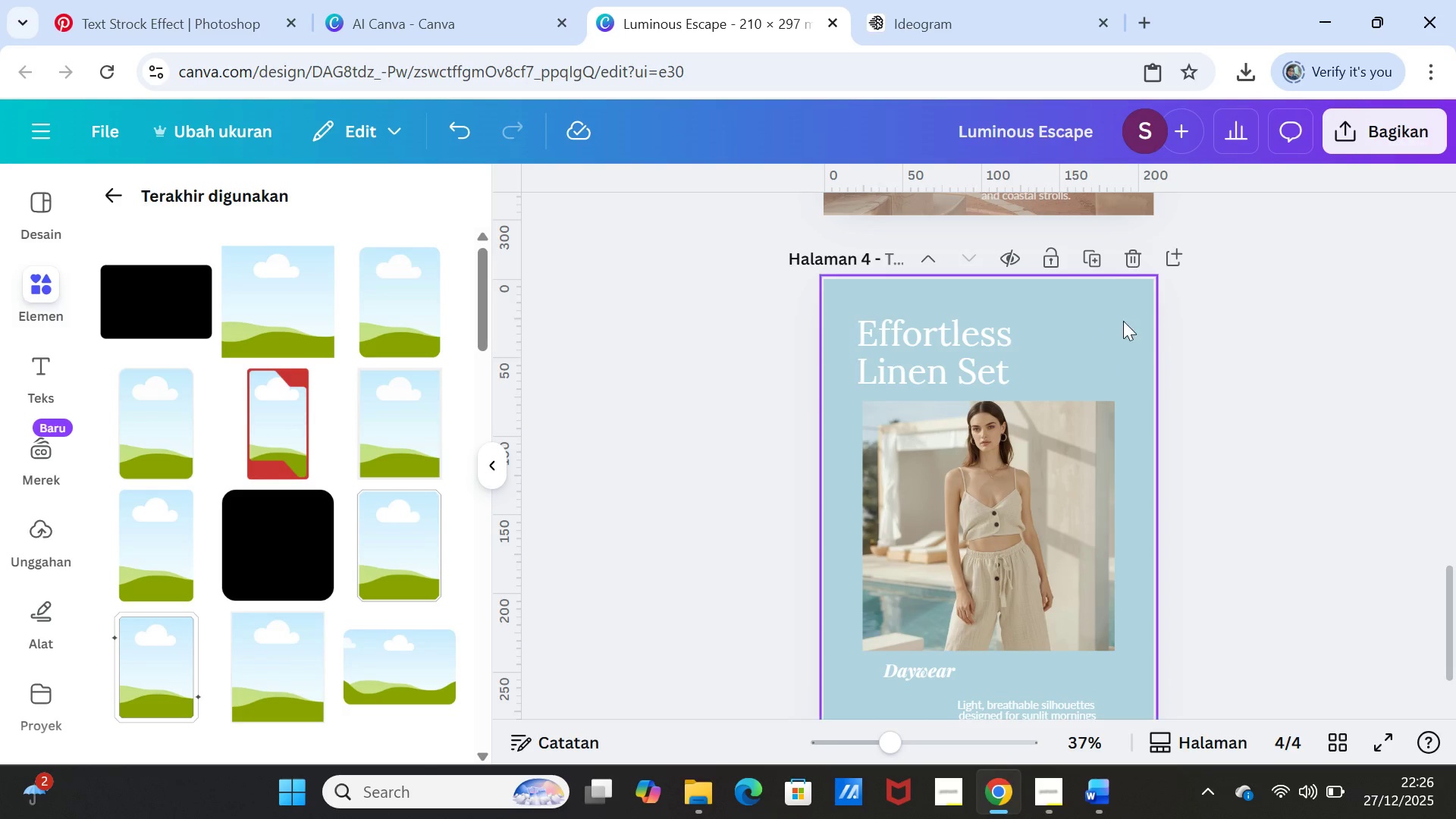 
left_click([1133, 312])
 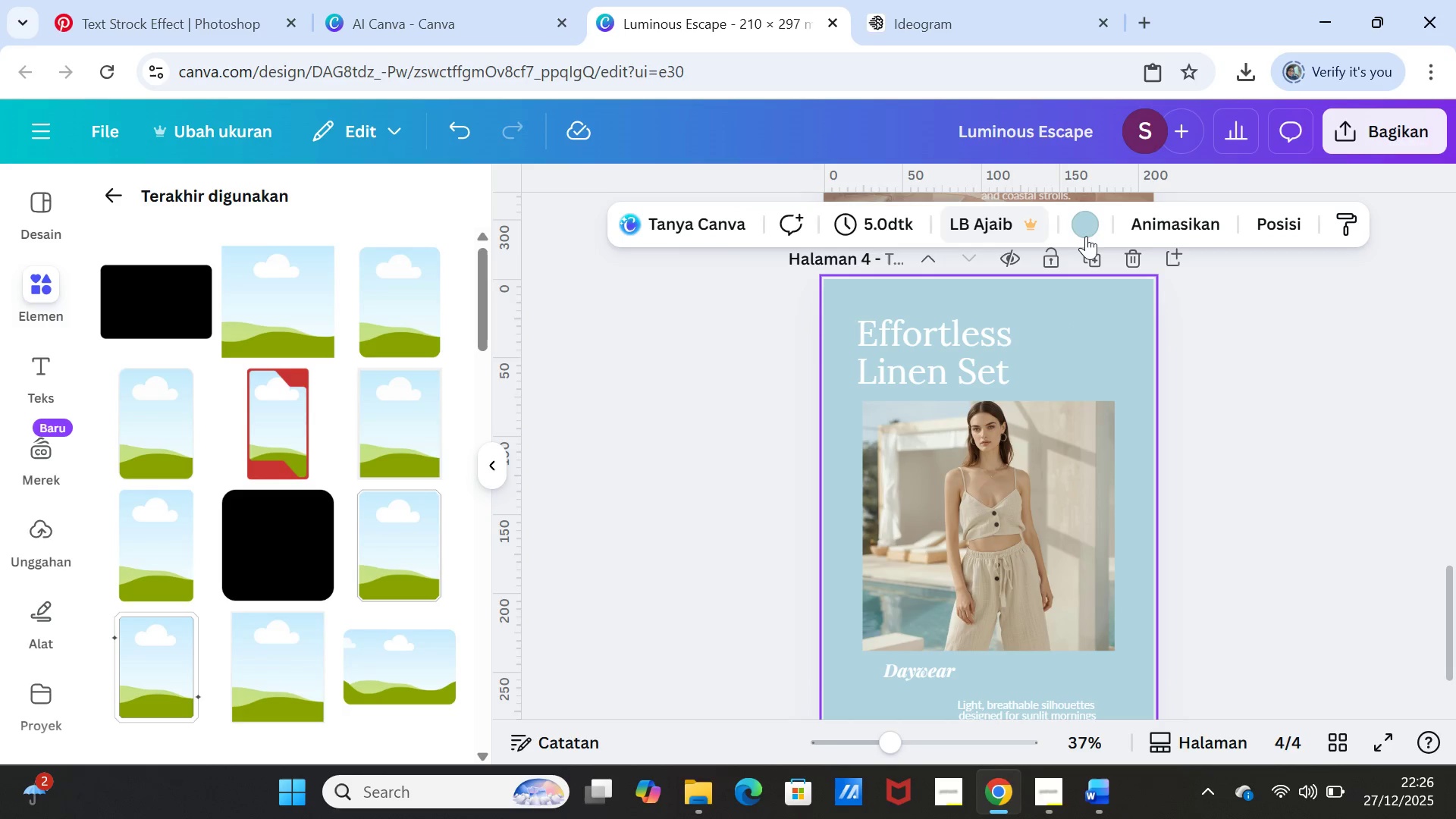 
left_click([1087, 224])
 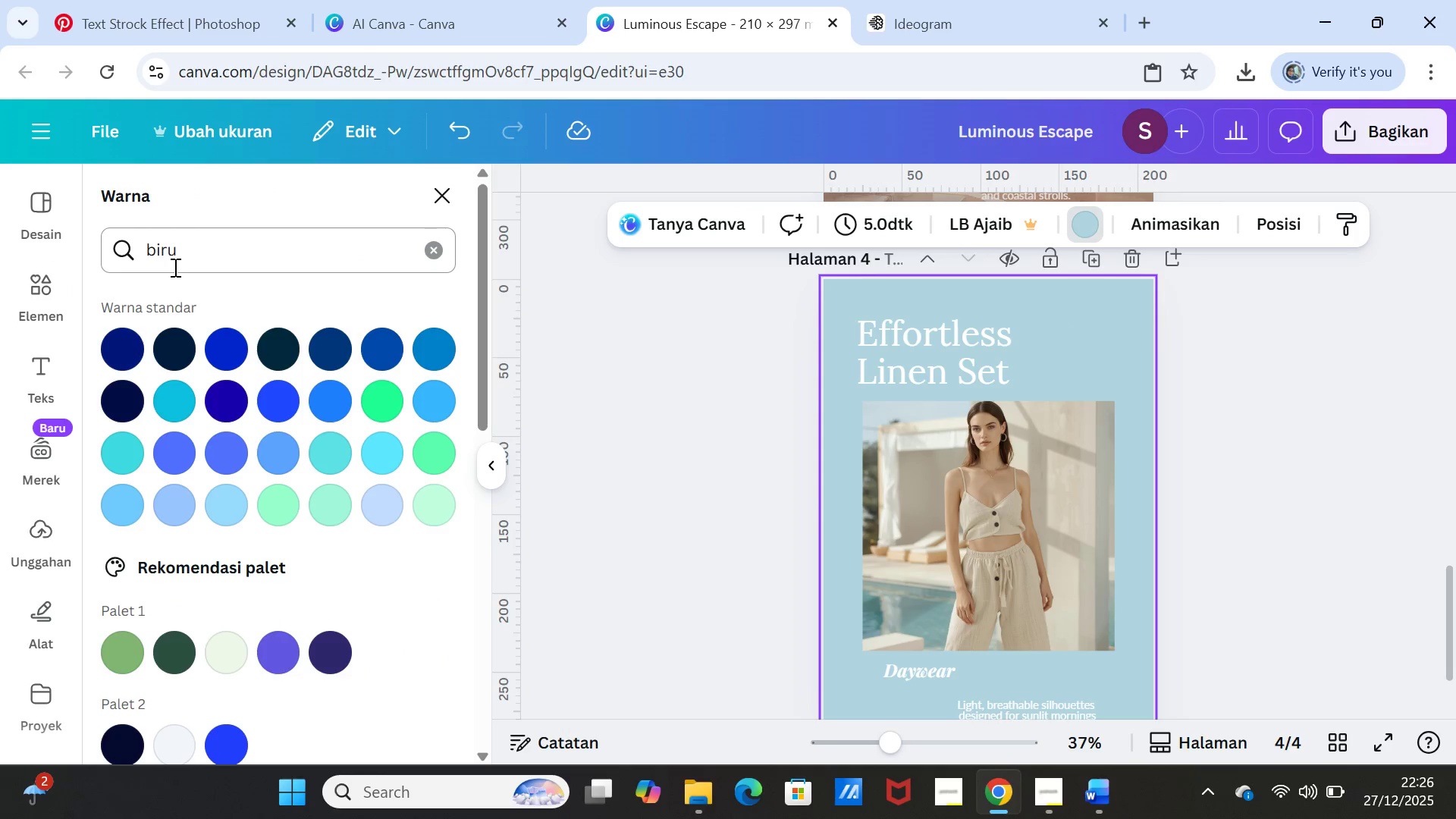 
left_click_drag(start_coordinate=[217, 250], to_coordinate=[123, 249])
 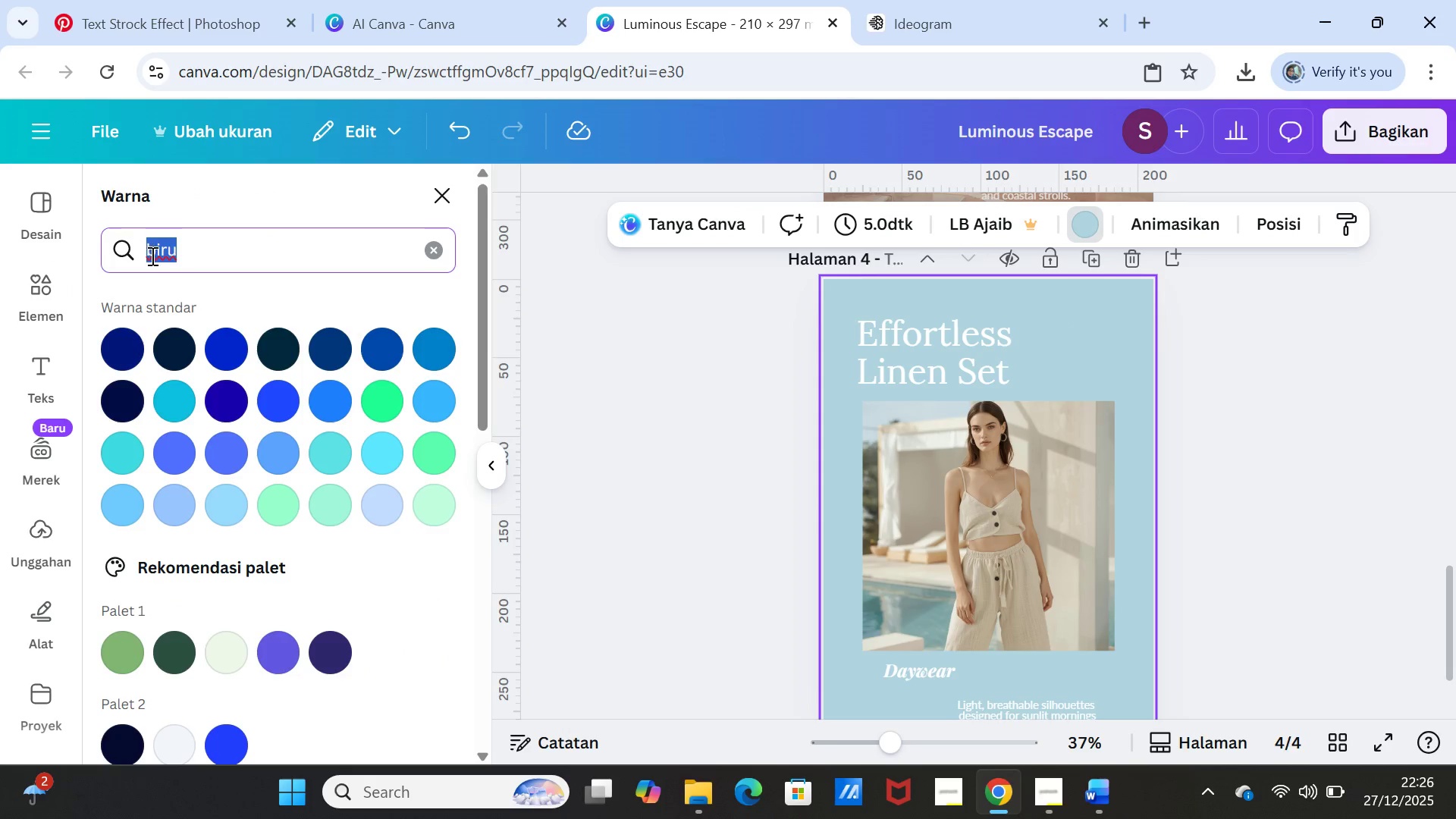 
key(Control+V)
 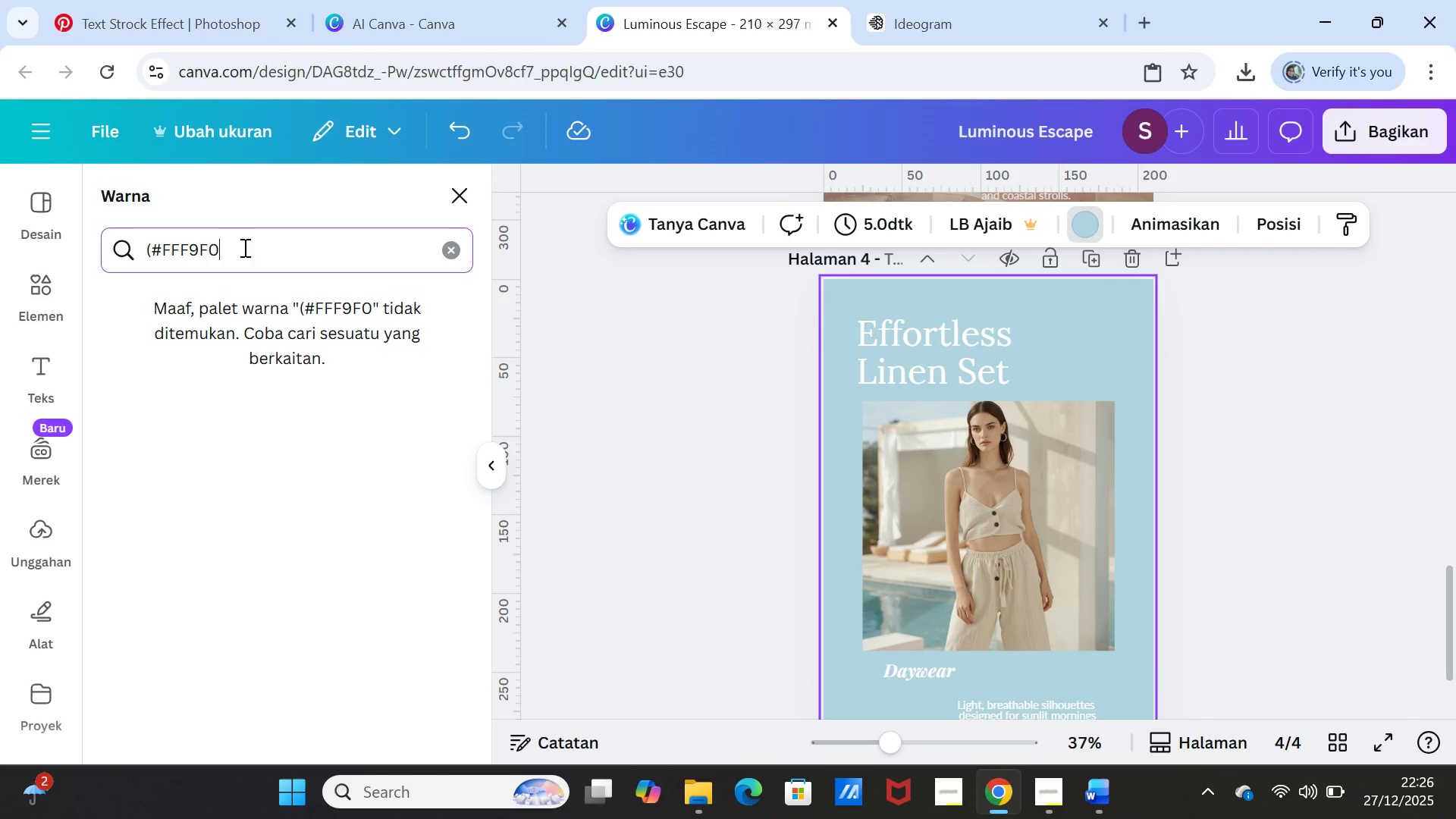 
left_click([151, 244])
 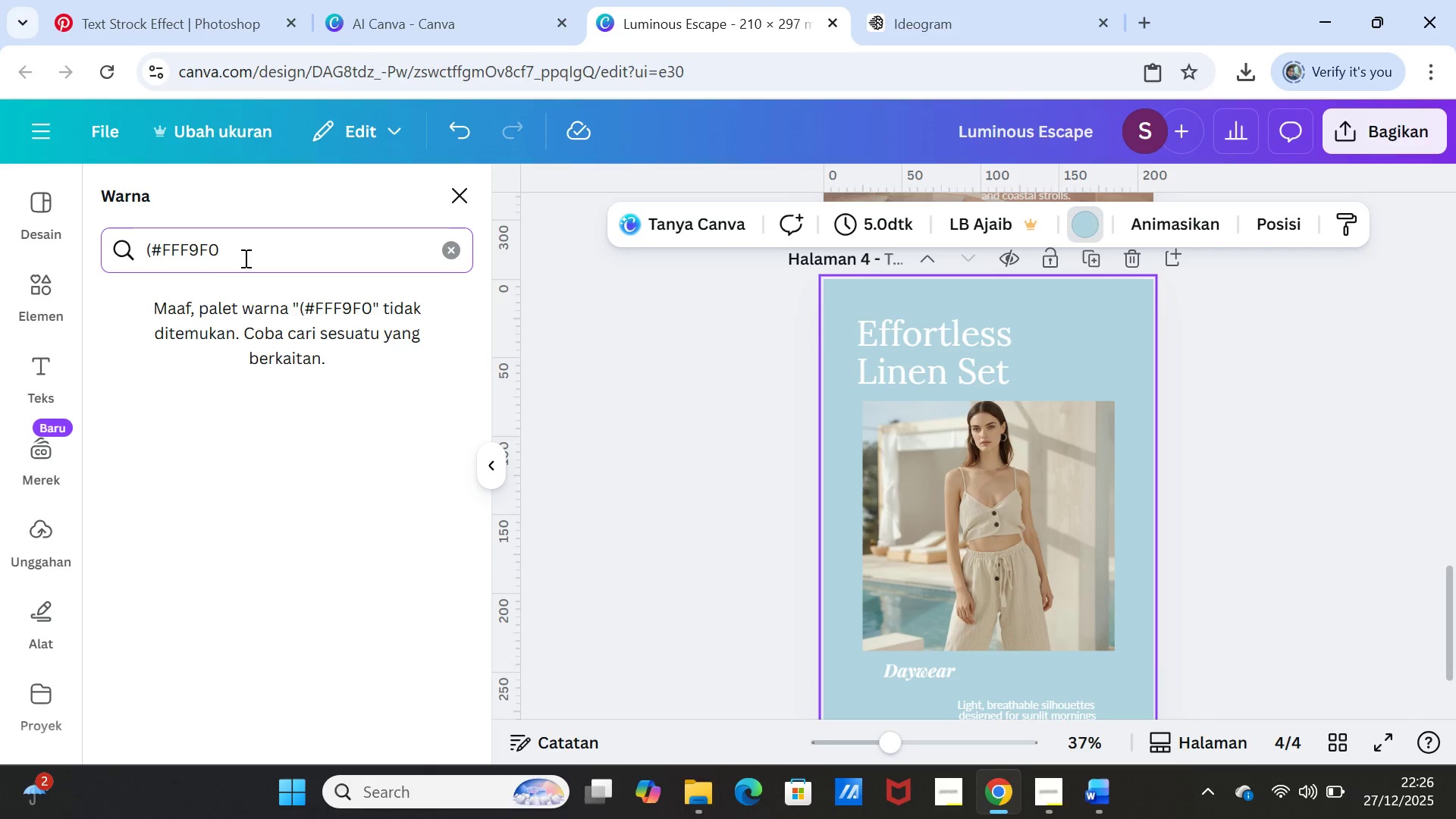 
key(Backspace)
 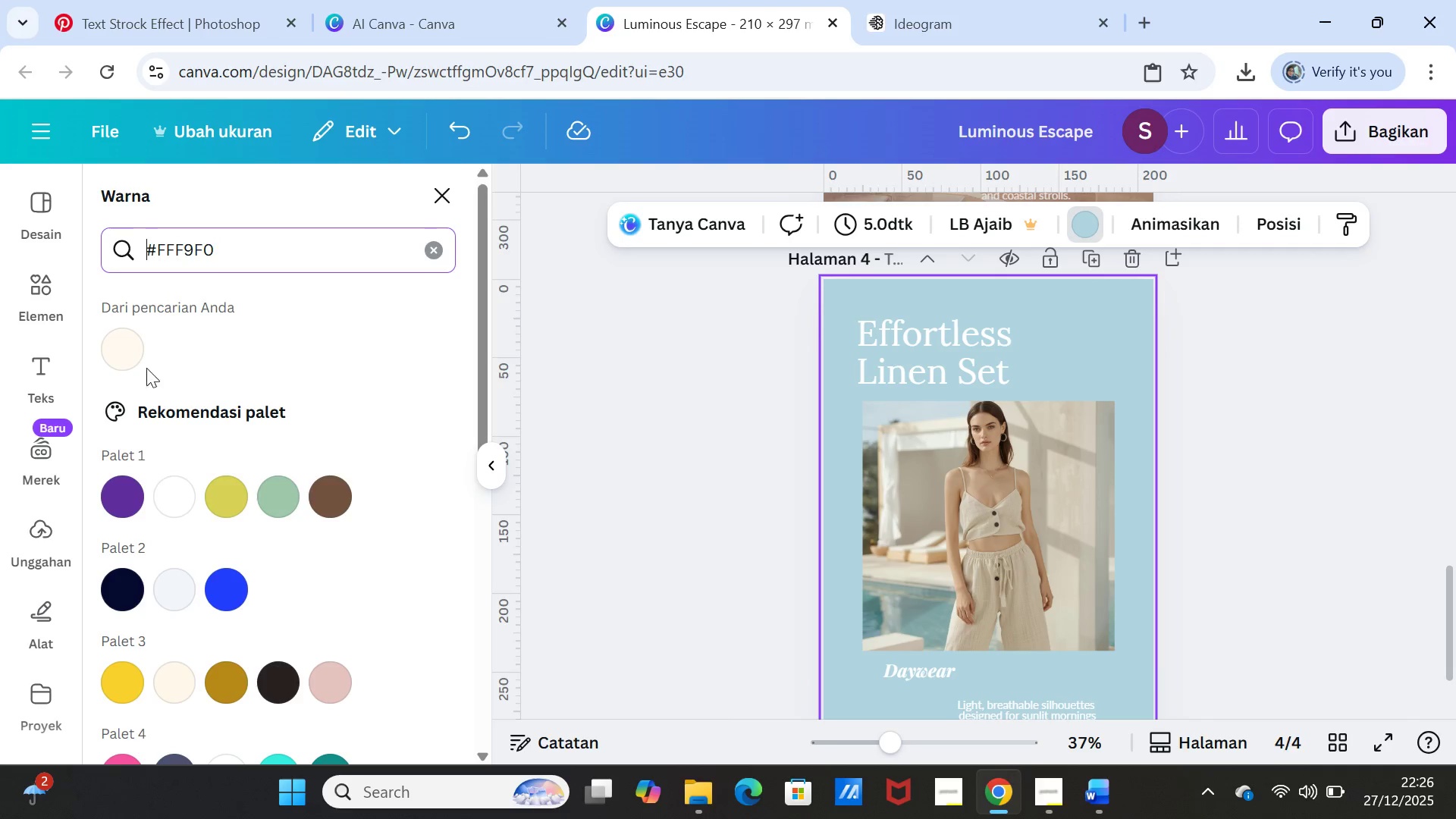 
left_click([111, 357])
 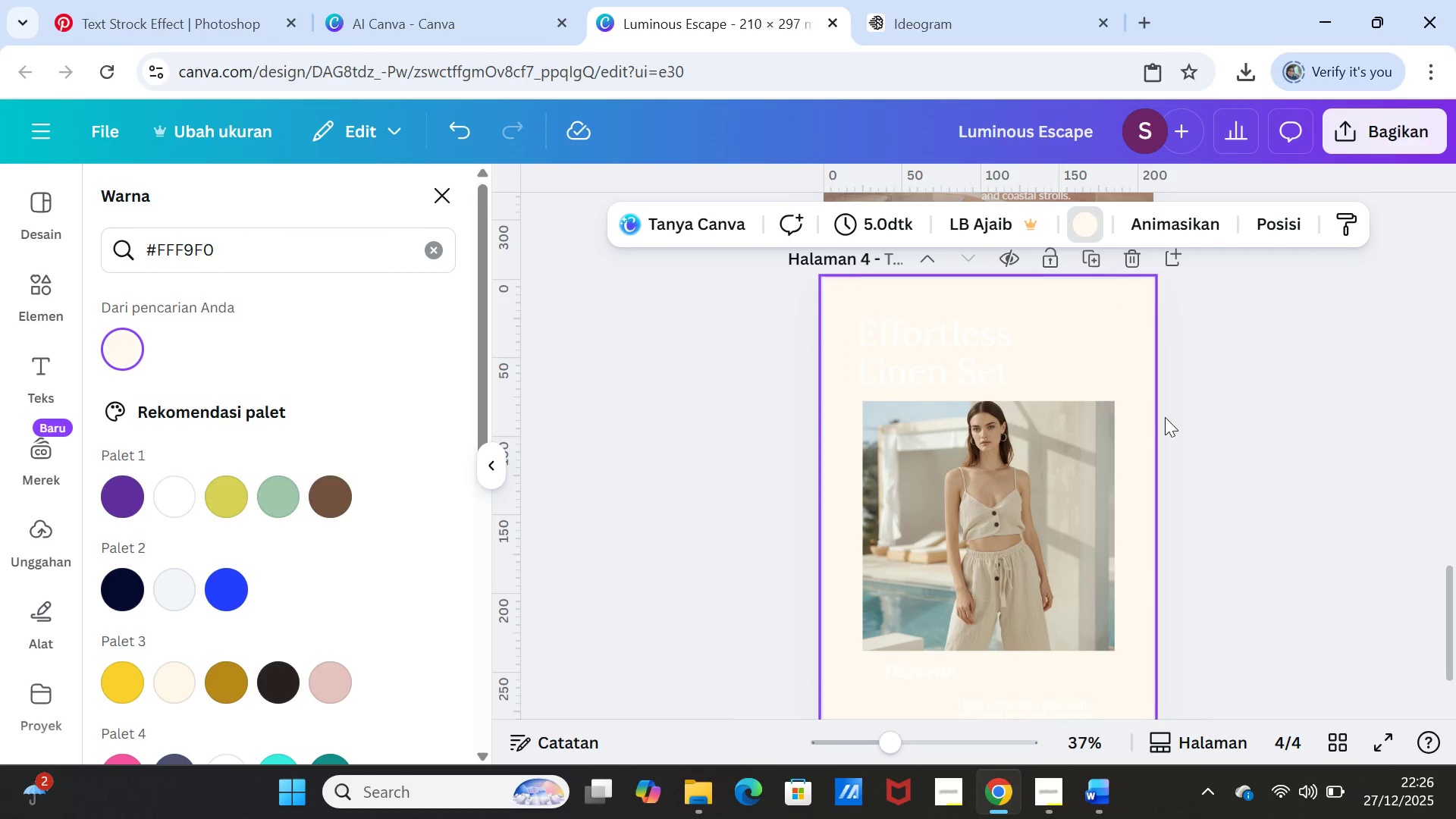 
left_click([1252, 453])
 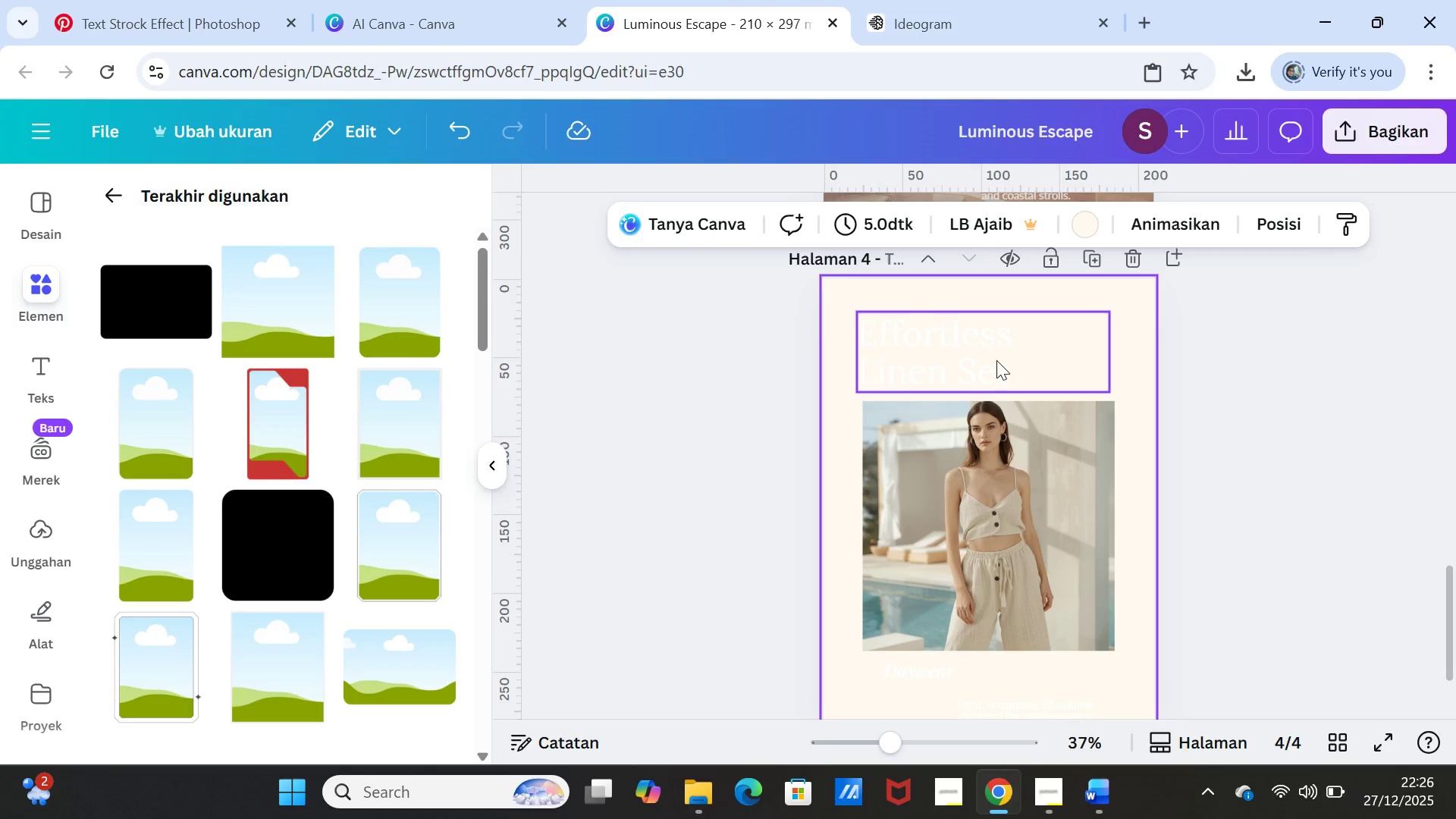 
left_click([996, 358])
 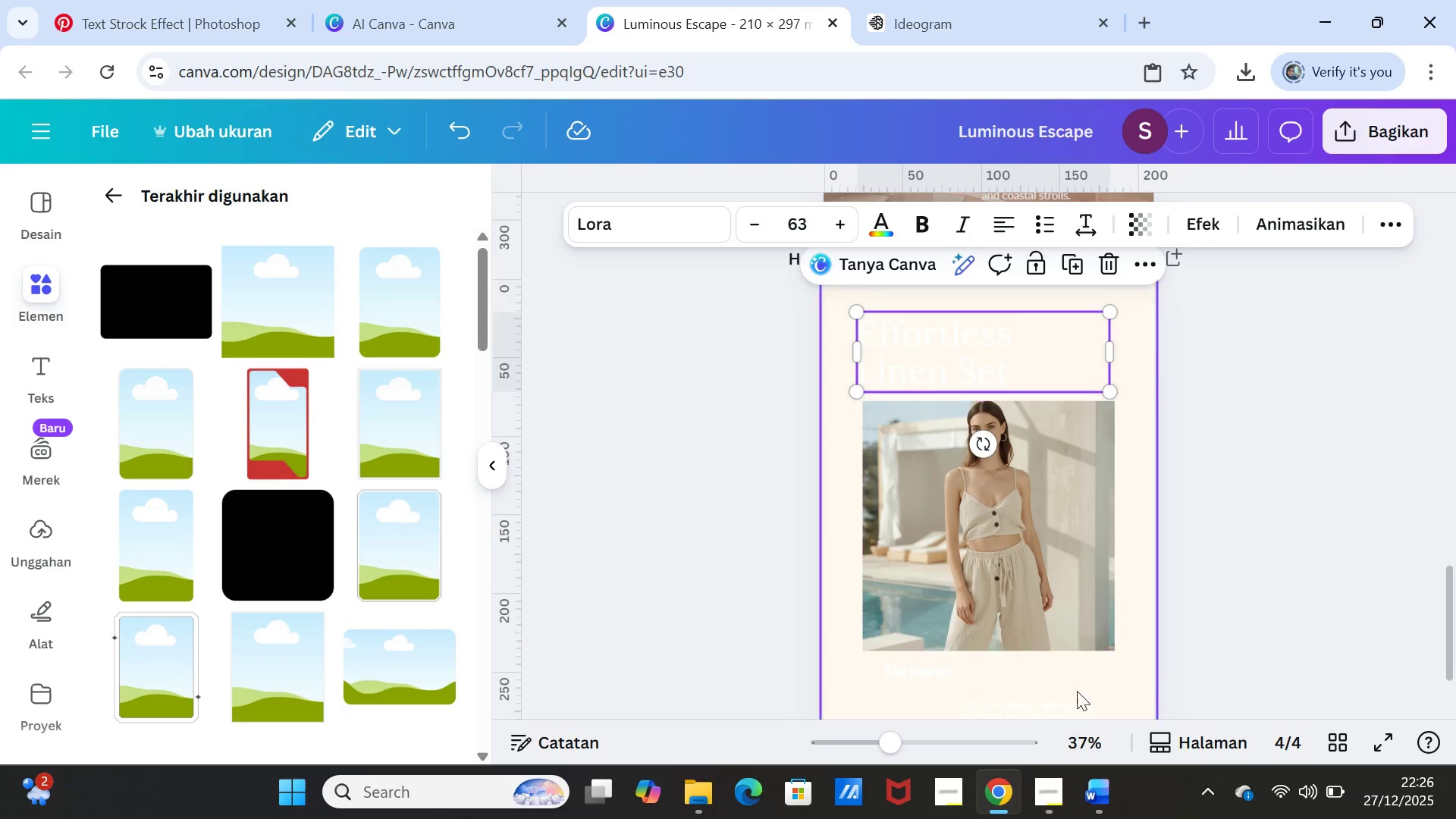 
left_click([1097, 790])
 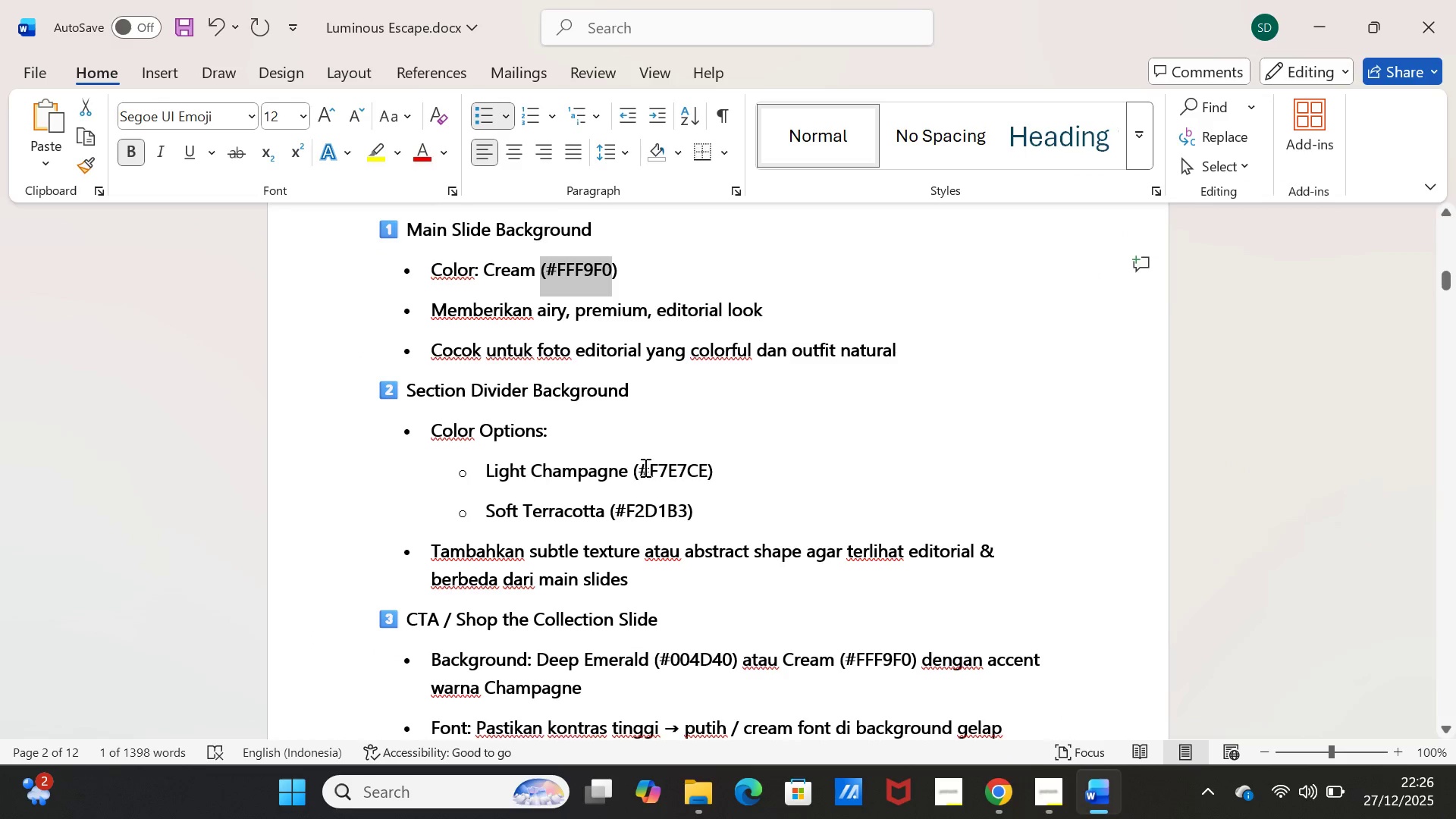 
left_click_drag(start_coordinate=[640, 469], to_coordinate=[693, 469])
 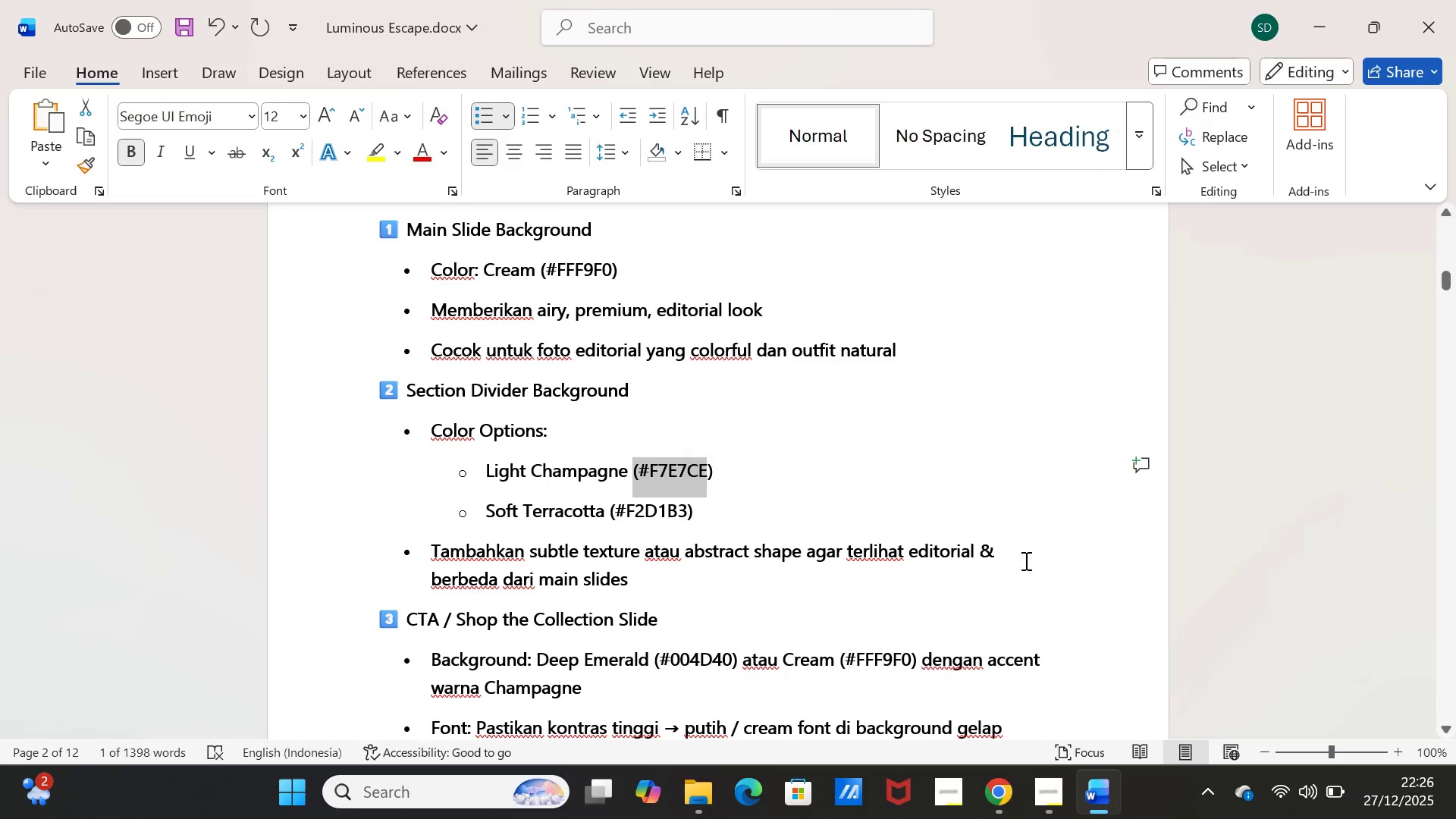 
key(Control+C)
 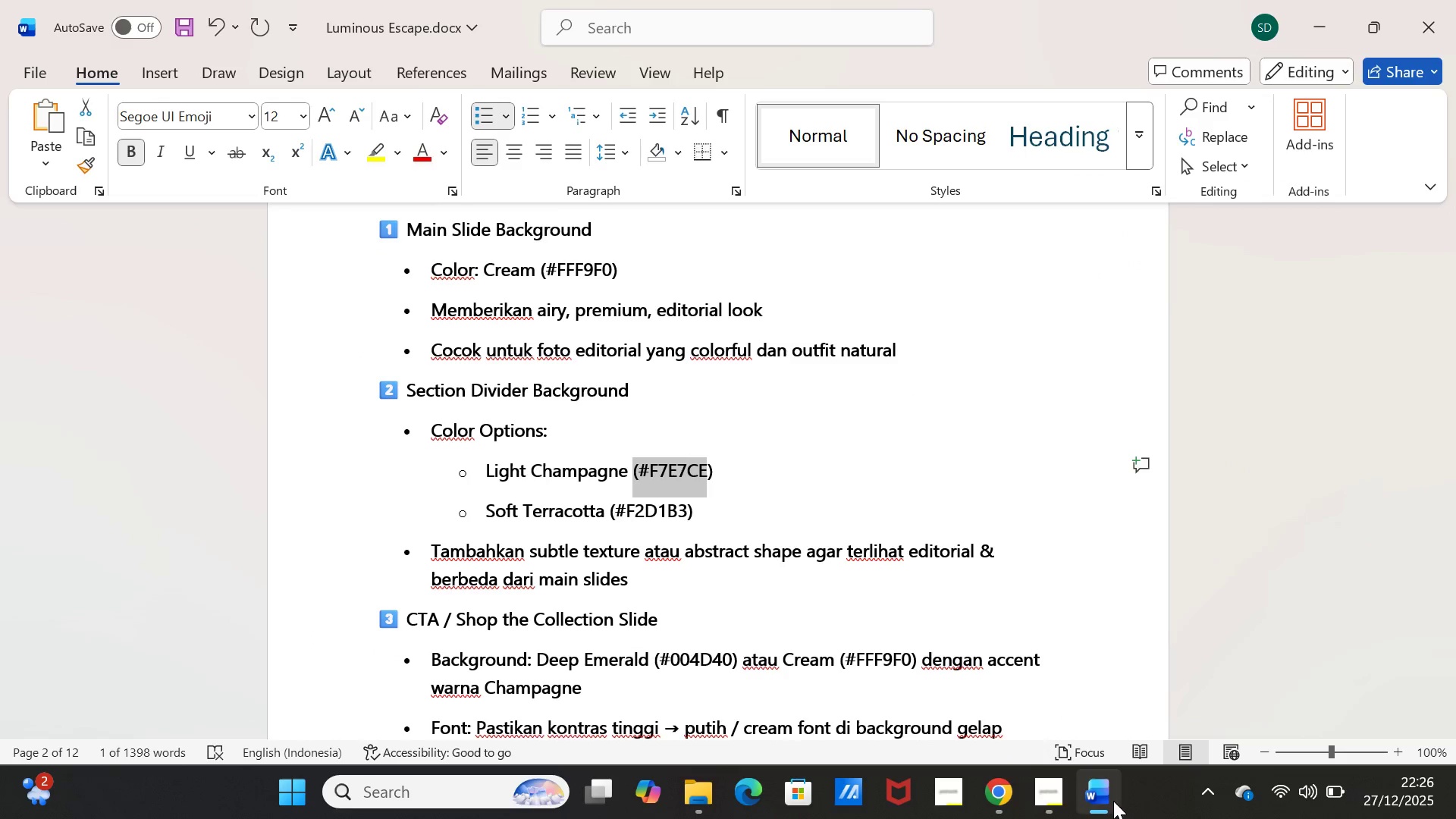 
left_click([1112, 801])
 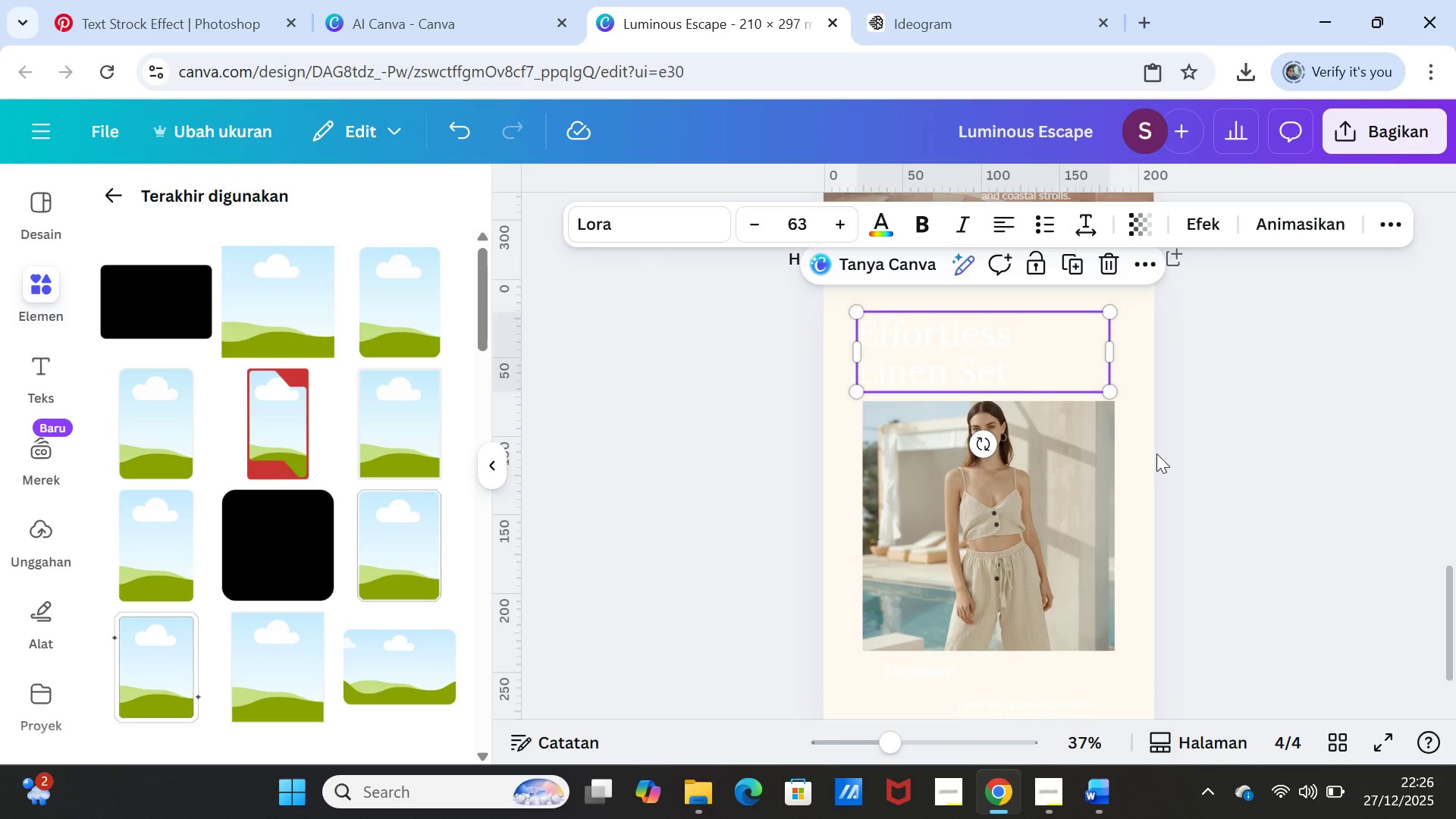 
left_click([1147, 451])
 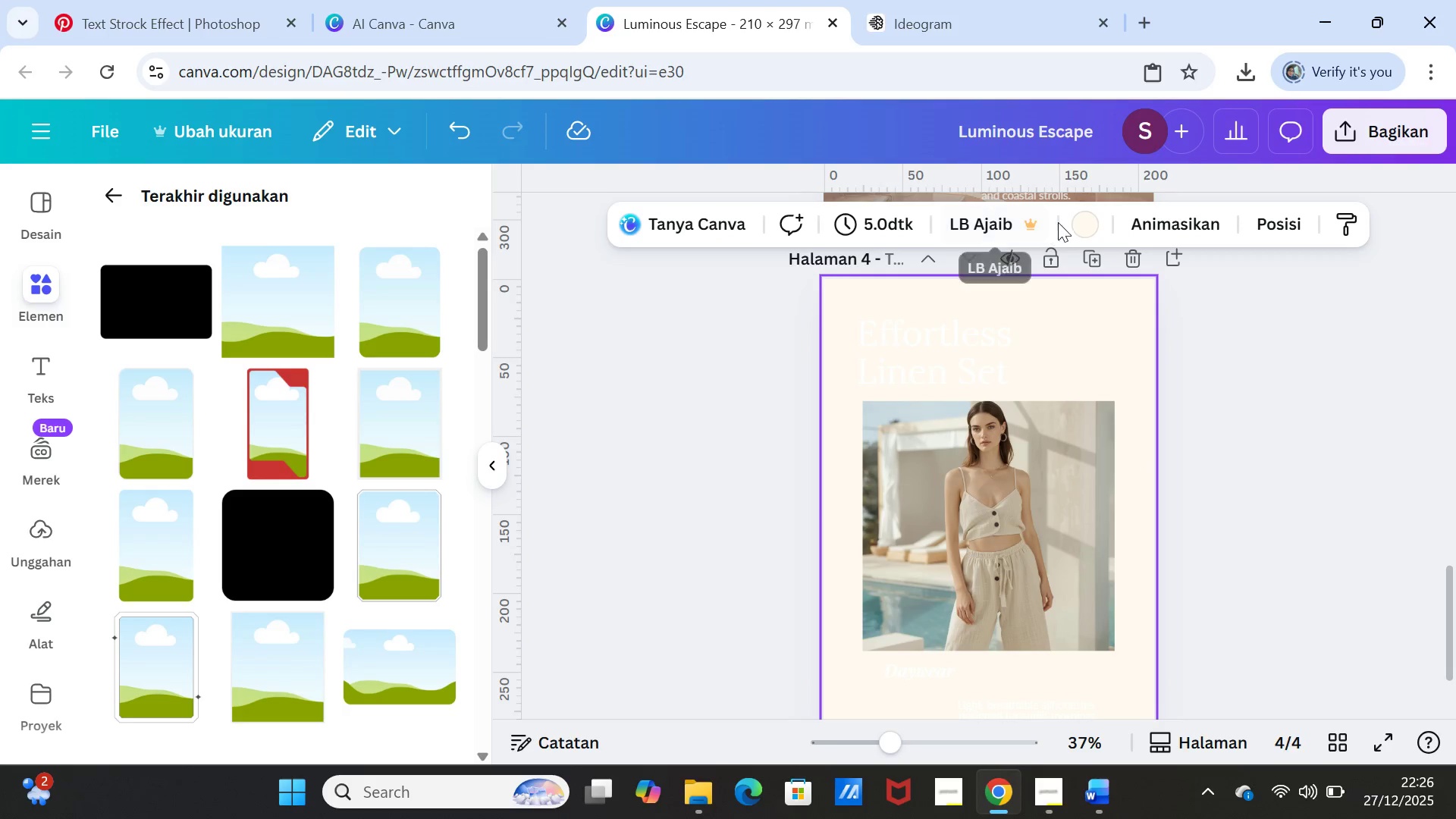 
left_click([1086, 222])
 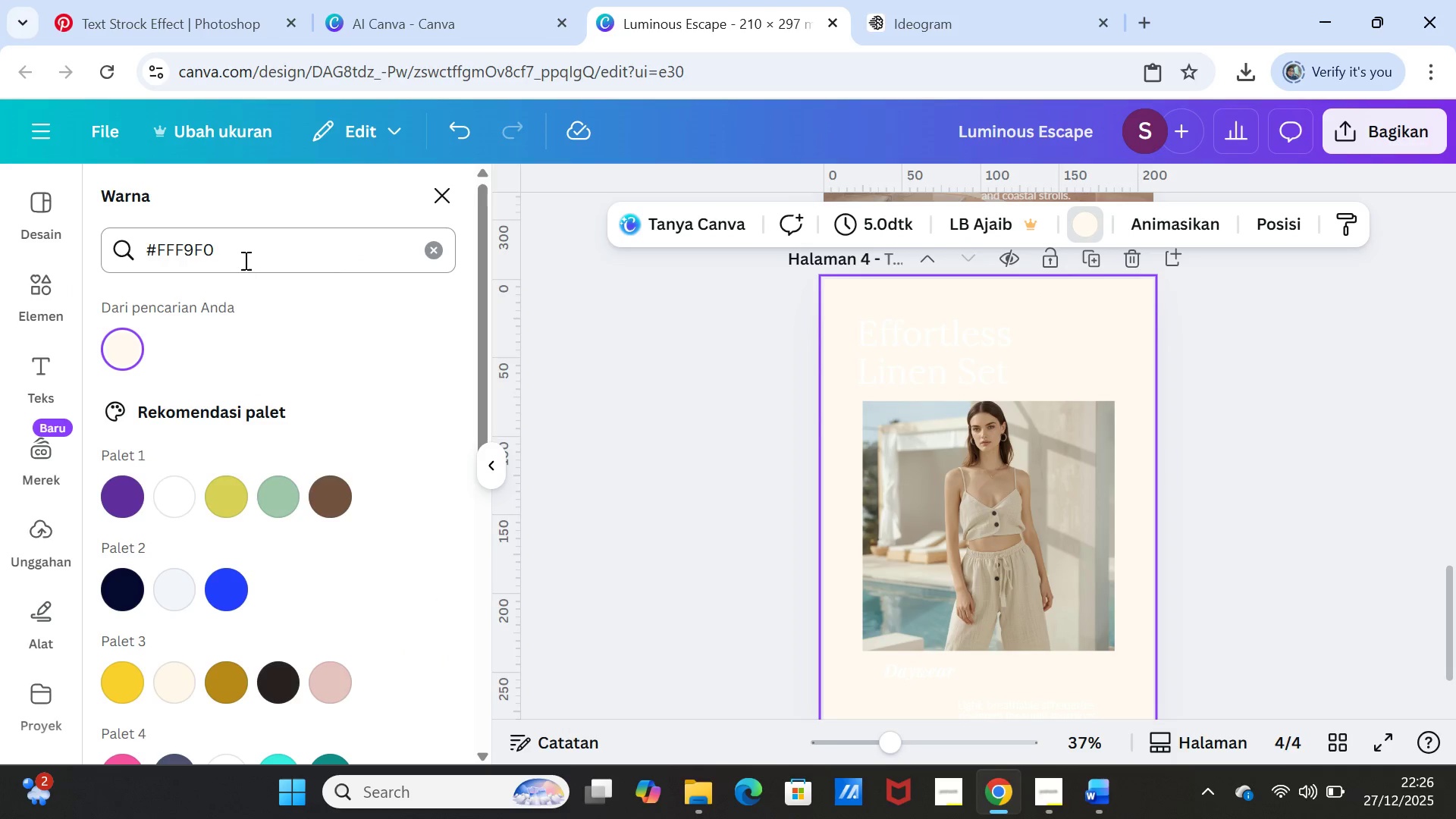 
left_click_drag(start_coordinate=[245, 254], to_coordinate=[140, 247])
 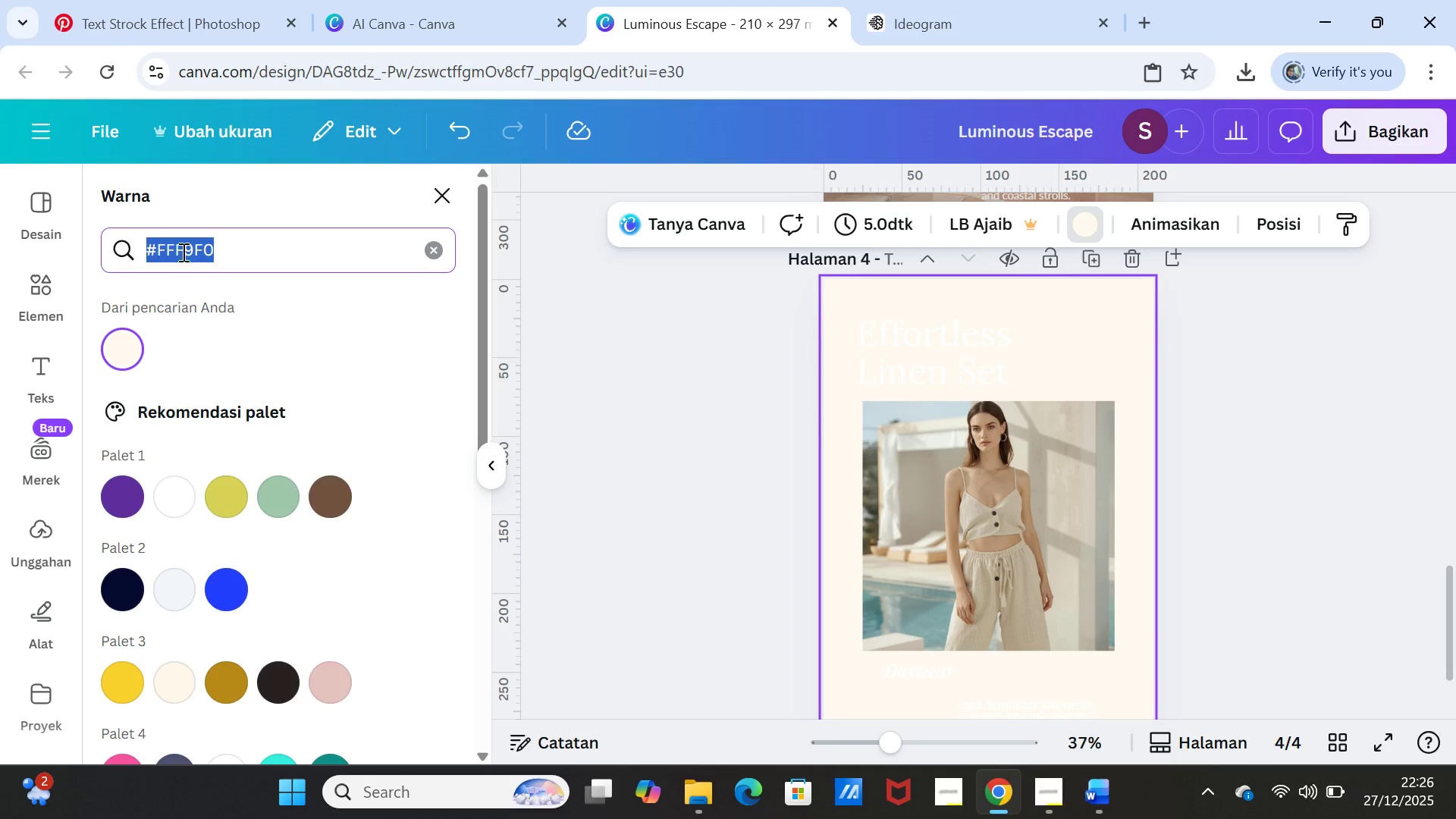 
key(Control+V)
 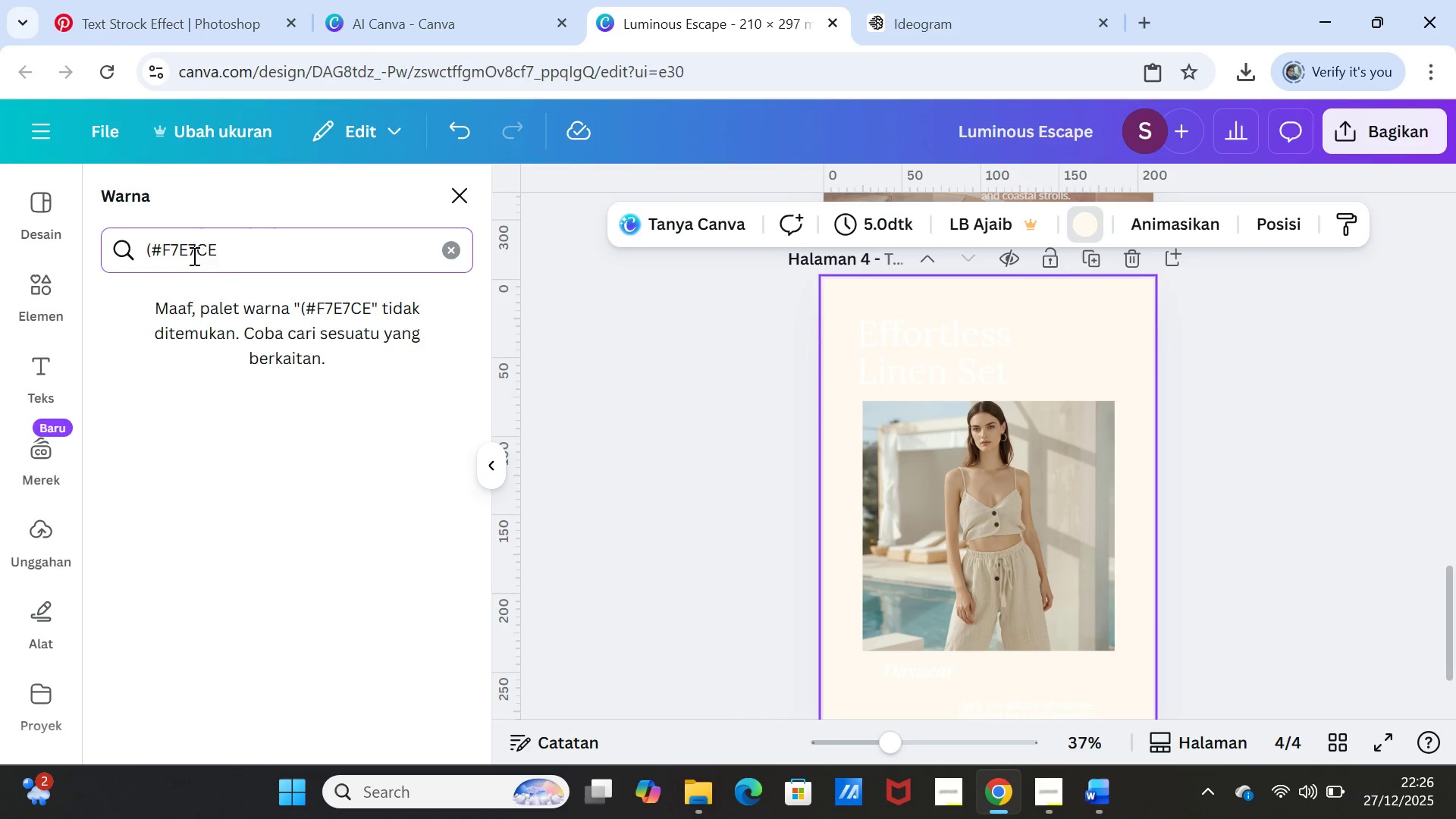 
key(ArrowRight)
 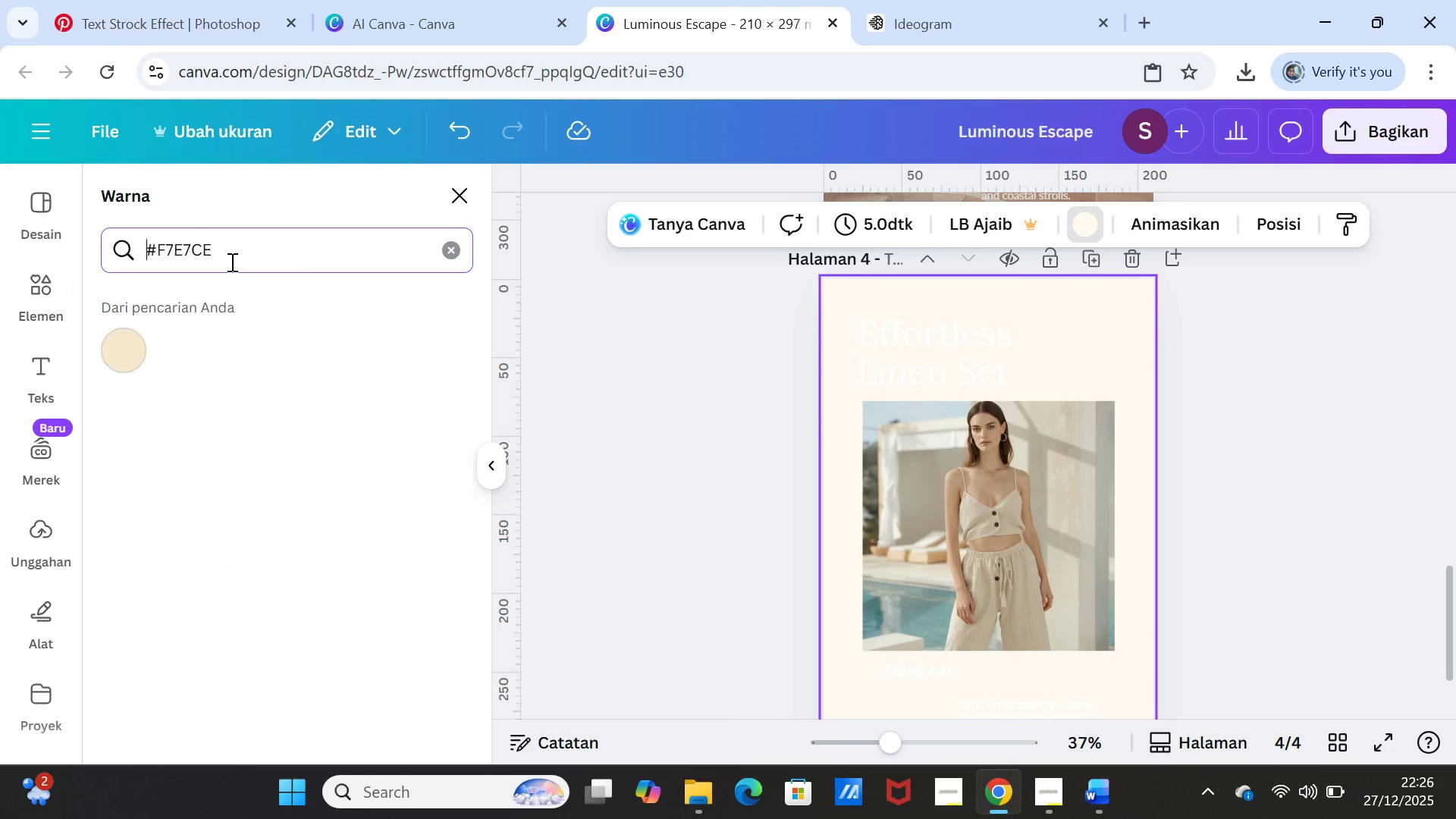 
key(Backspace)
 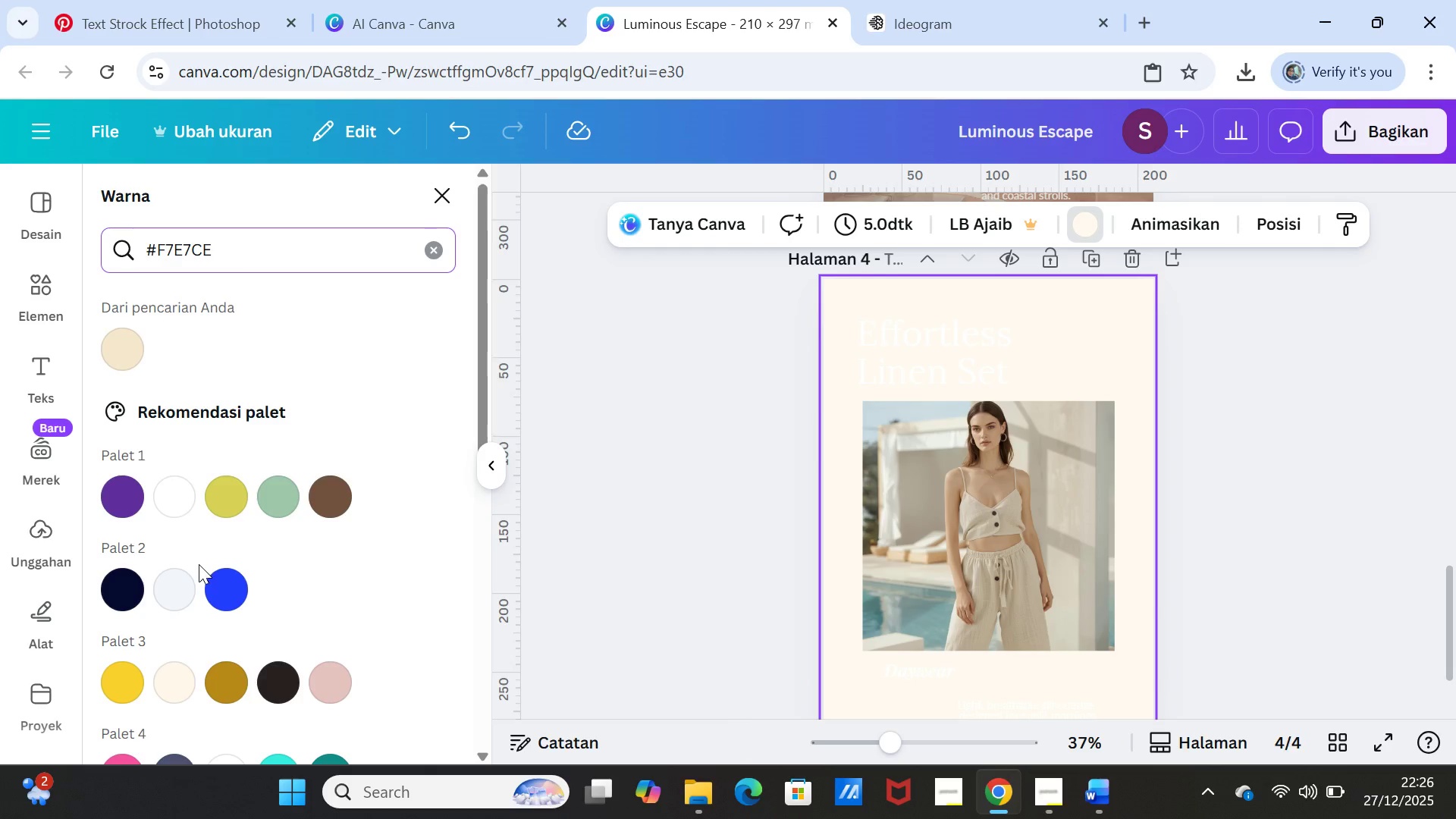 
left_click([122, 359])
 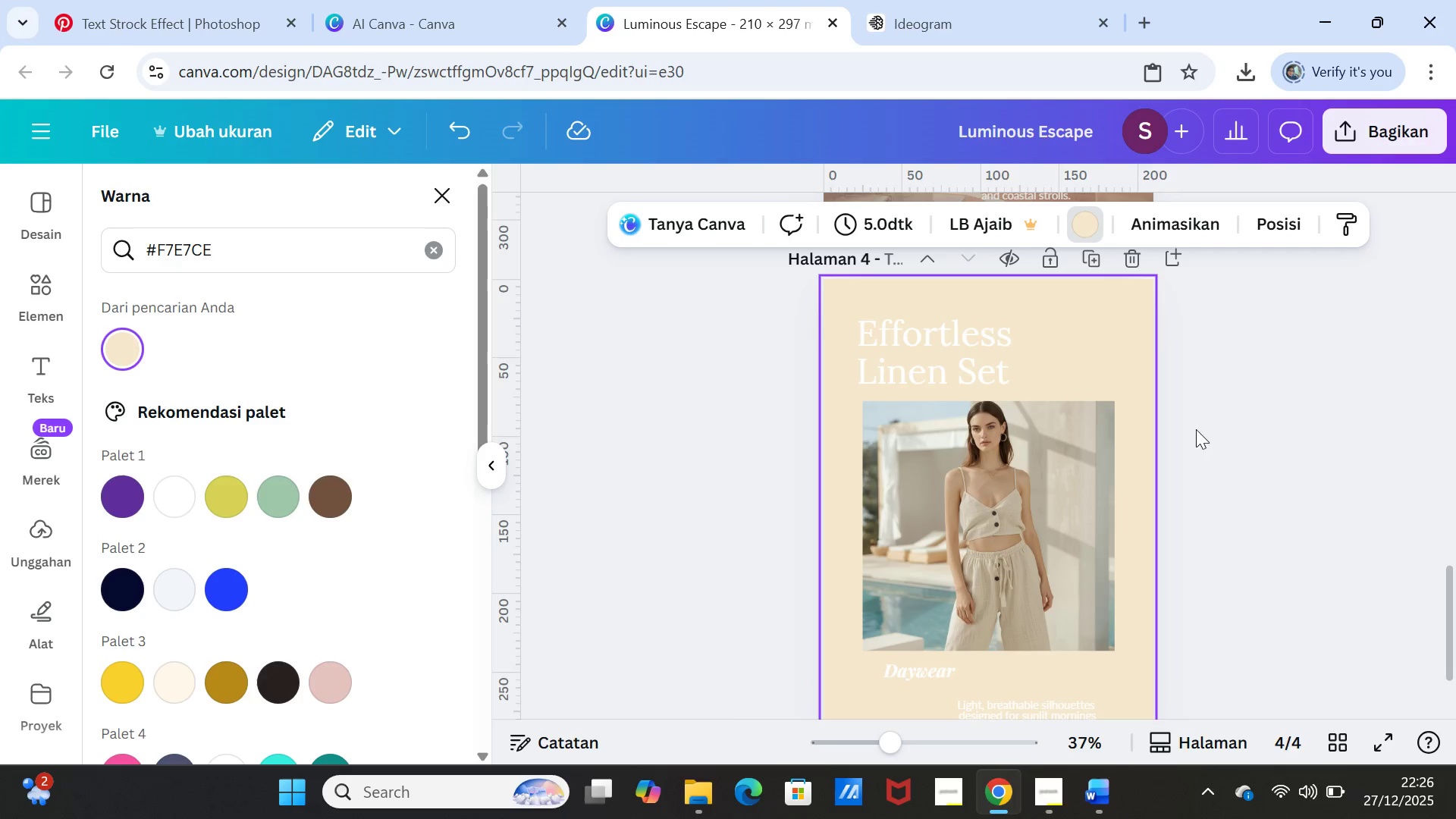 
left_click([1253, 463])
 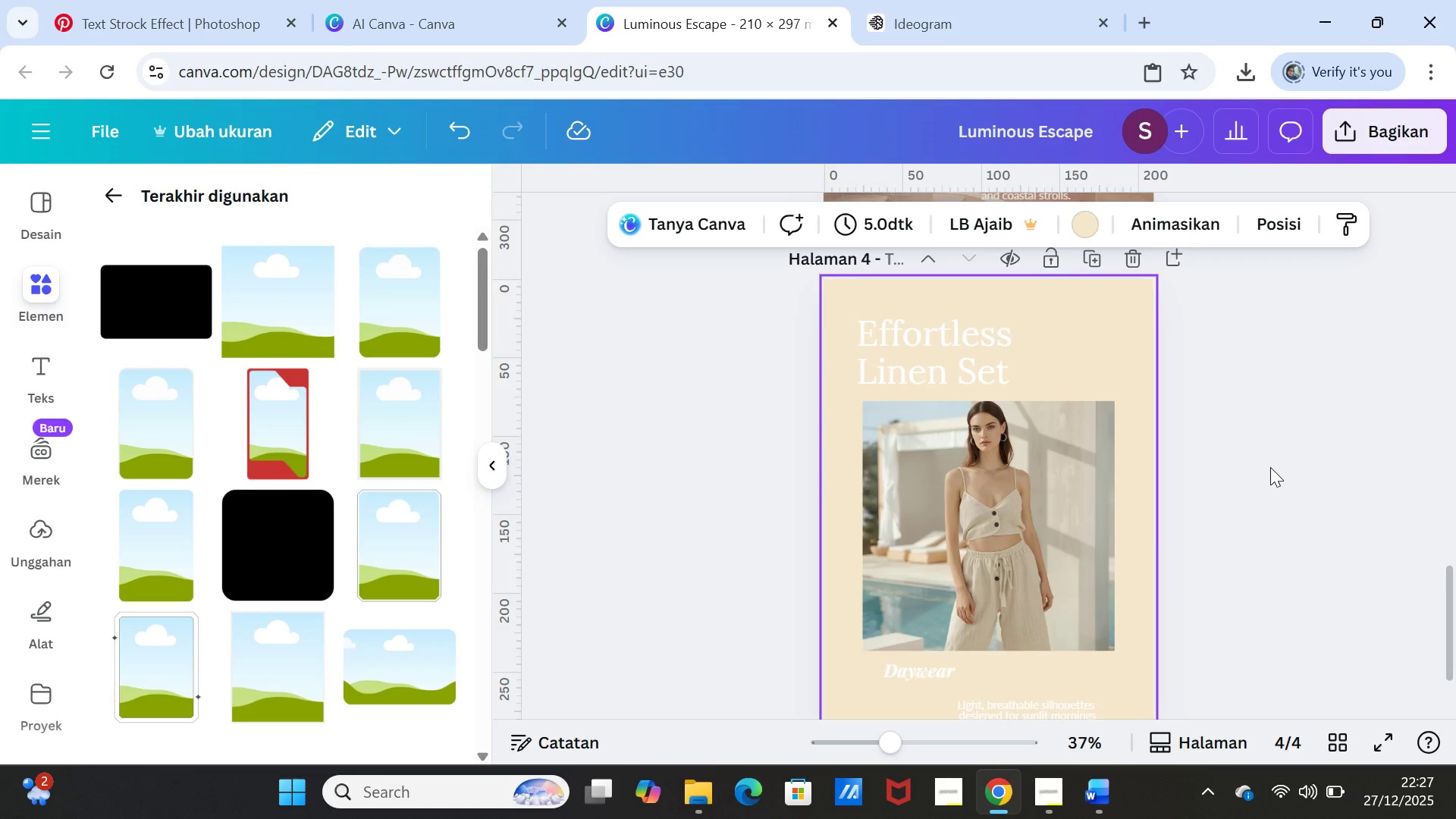 
scroll: coordinate [1270, 467], scroll_direction: down, amount: 1.0
 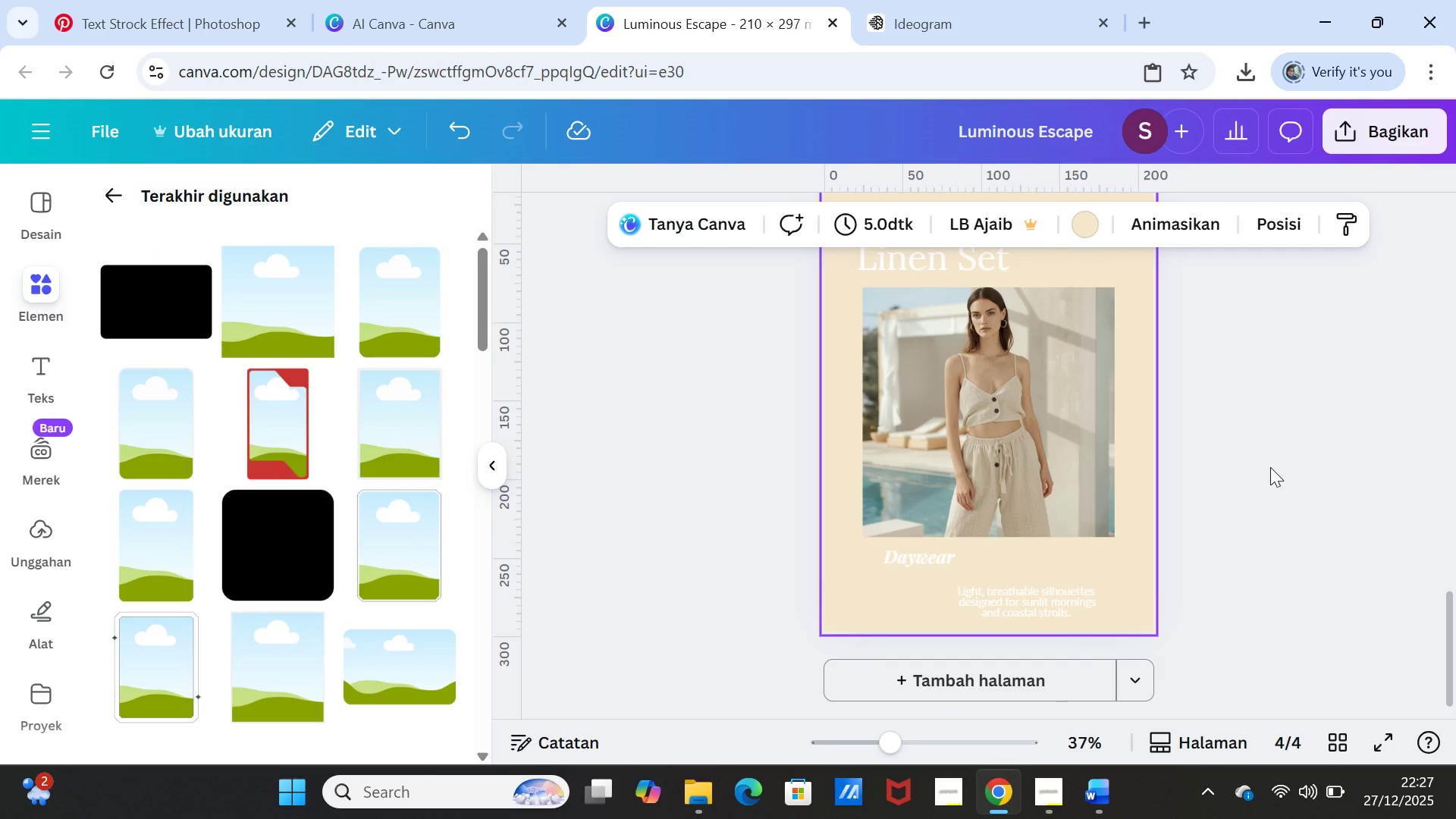 
scroll: coordinate [1270, 467], scroll_direction: up, amount: 1.0
 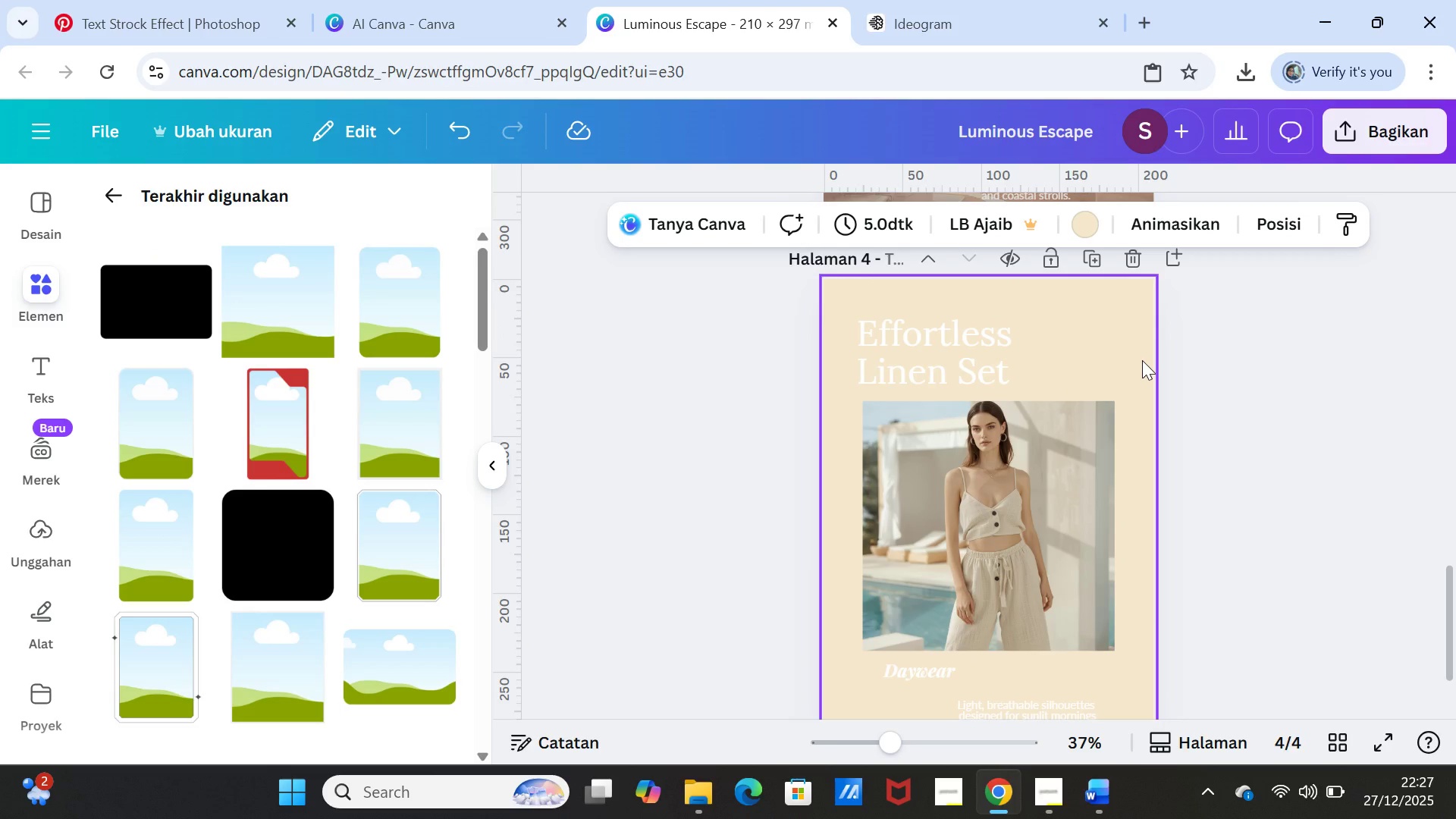 
wait(5.79)
 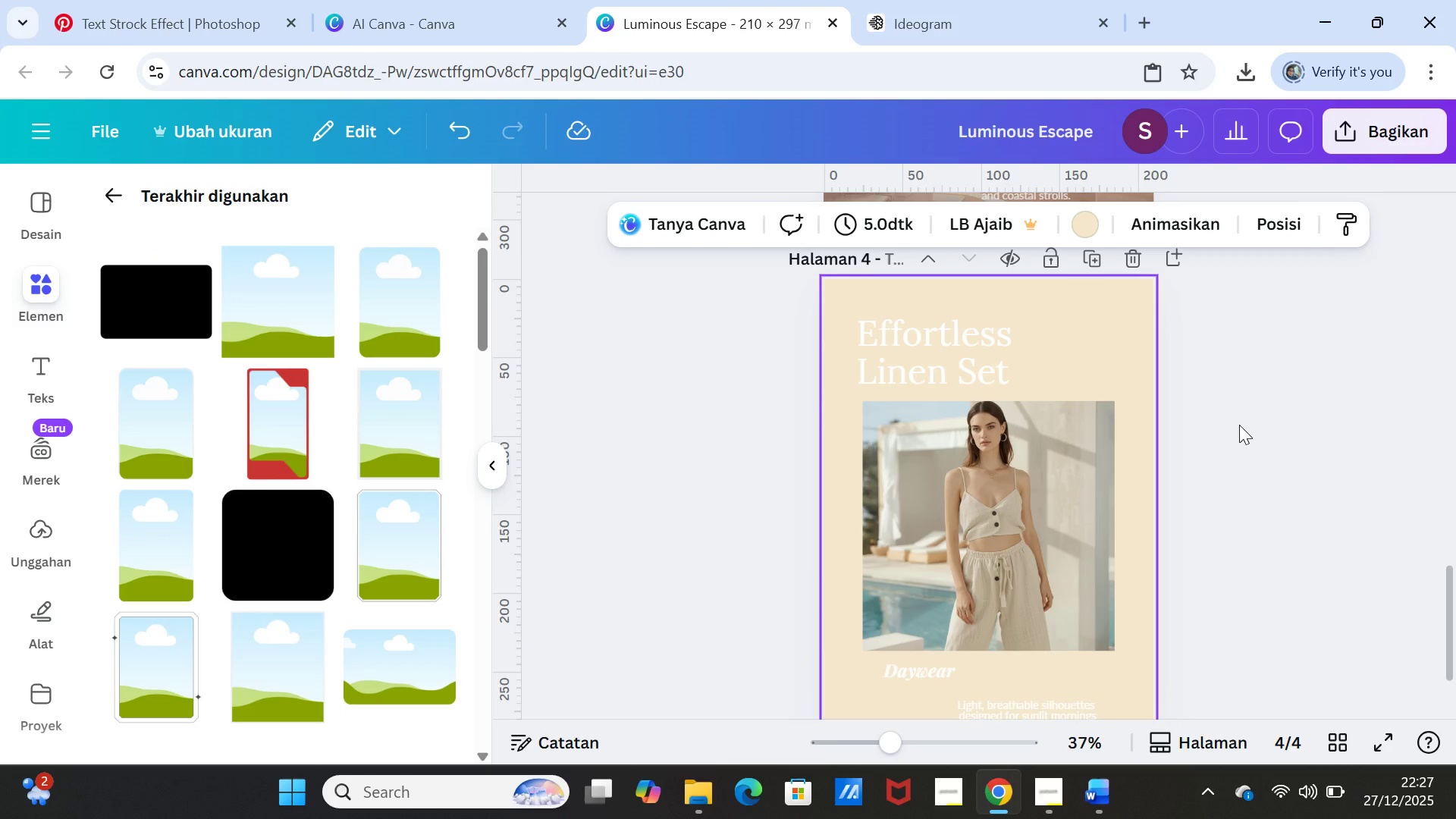 
left_click([1142, 360])
 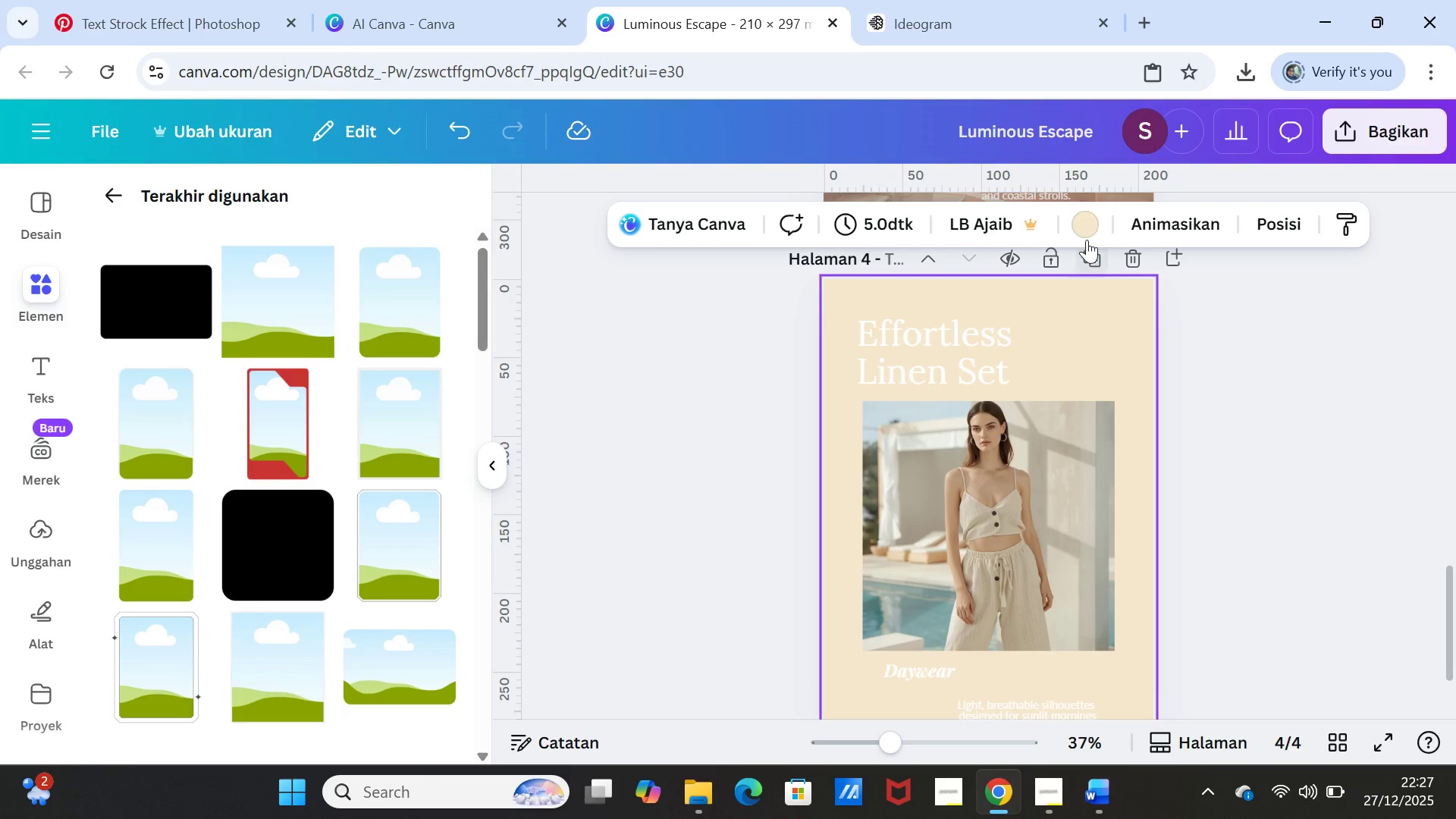 
left_click([1087, 227])
 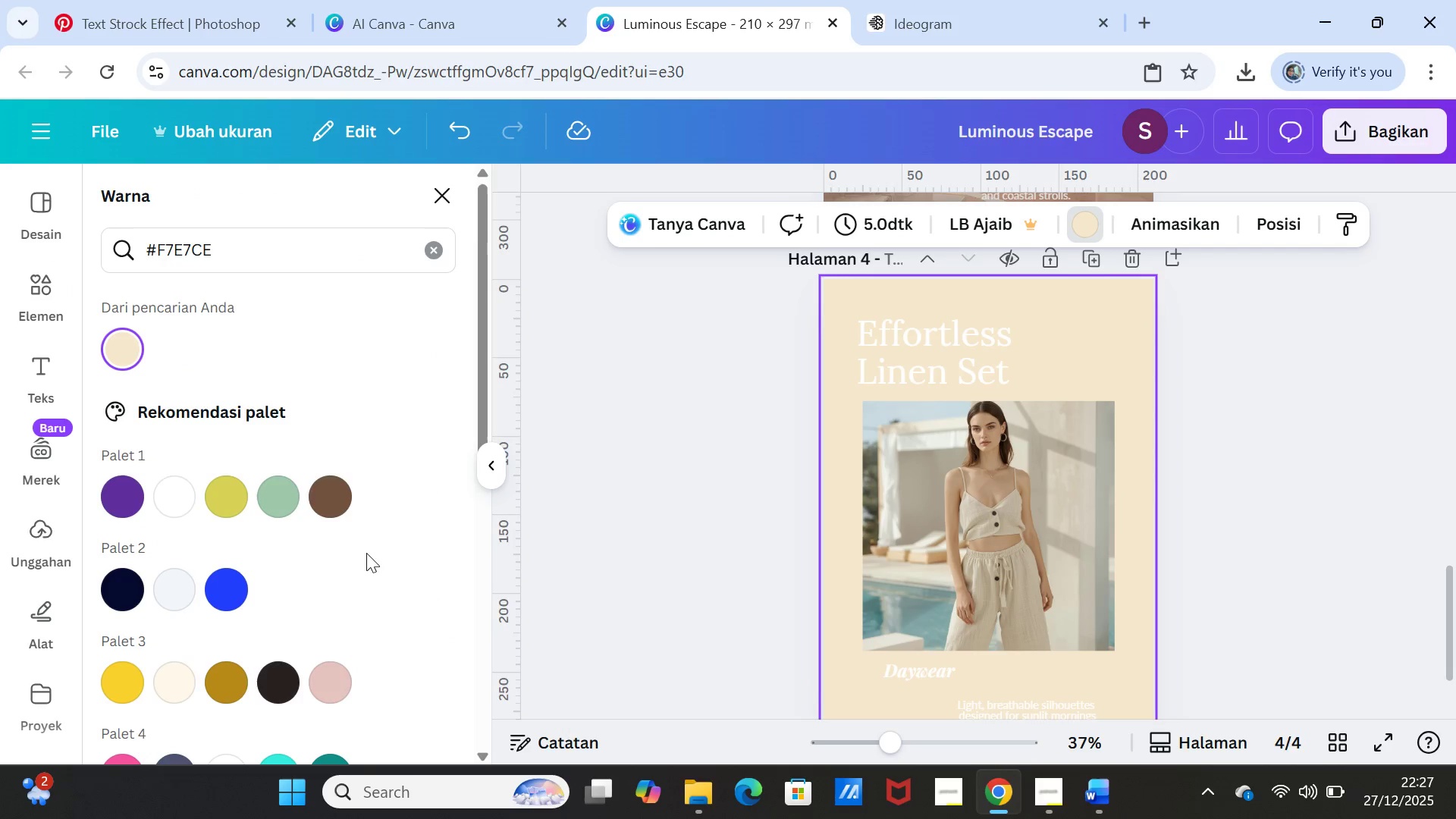 
scroll: coordinate [365, 569], scroll_direction: down, amount: 5.0
 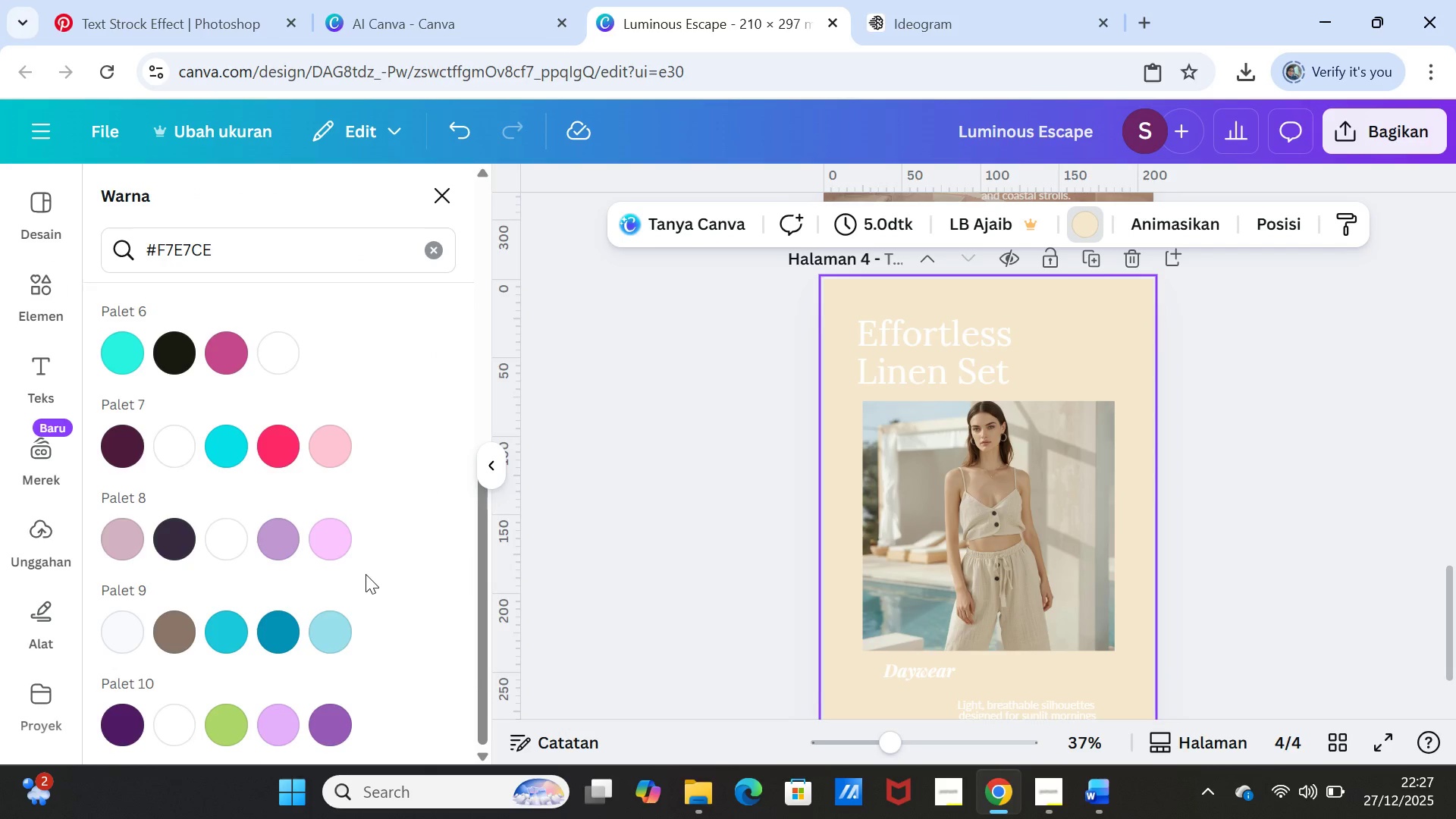 
left_click([334, 631])
 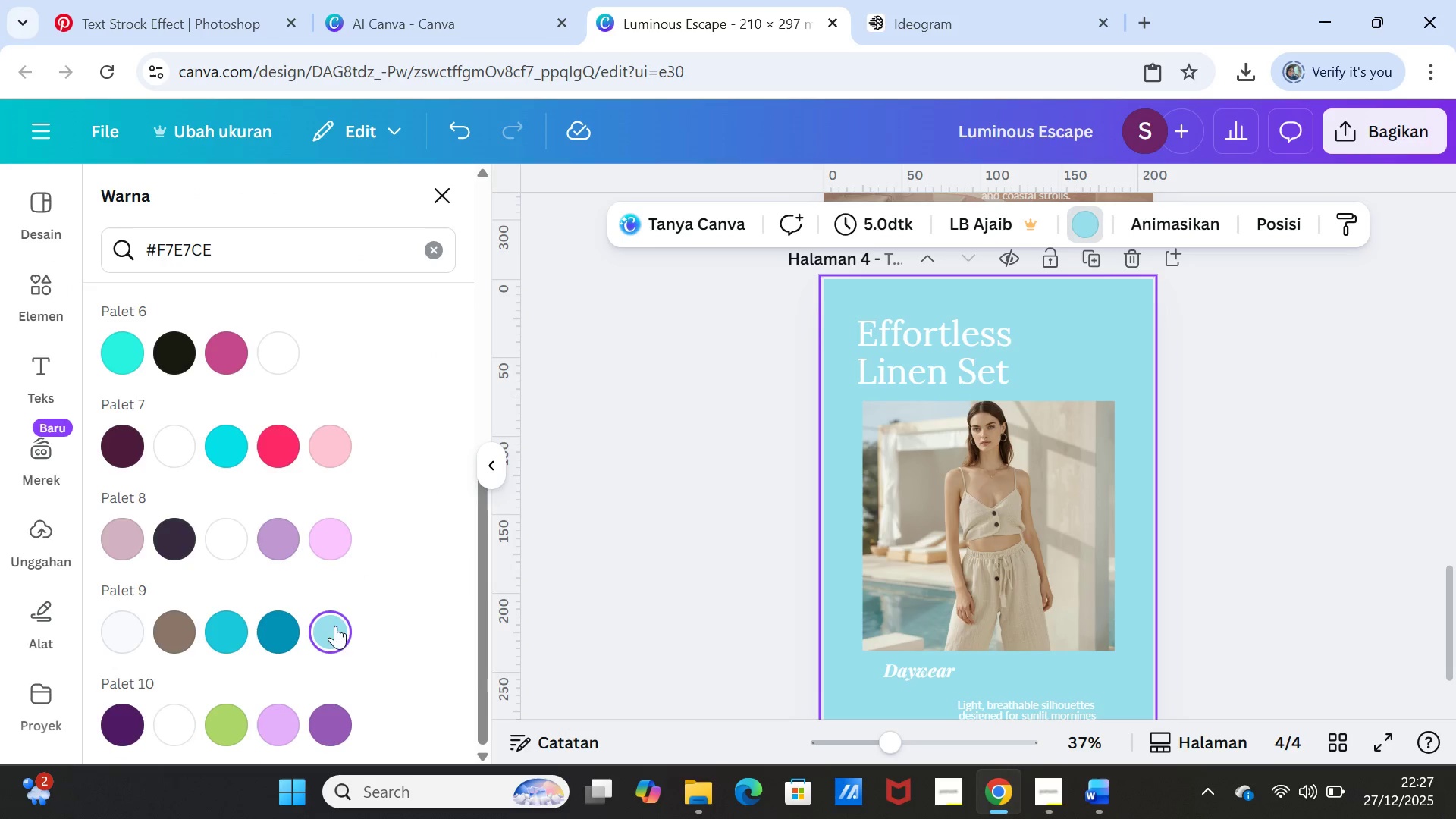 
scroll: coordinate [277, 463], scroll_direction: up, amount: 5.0
 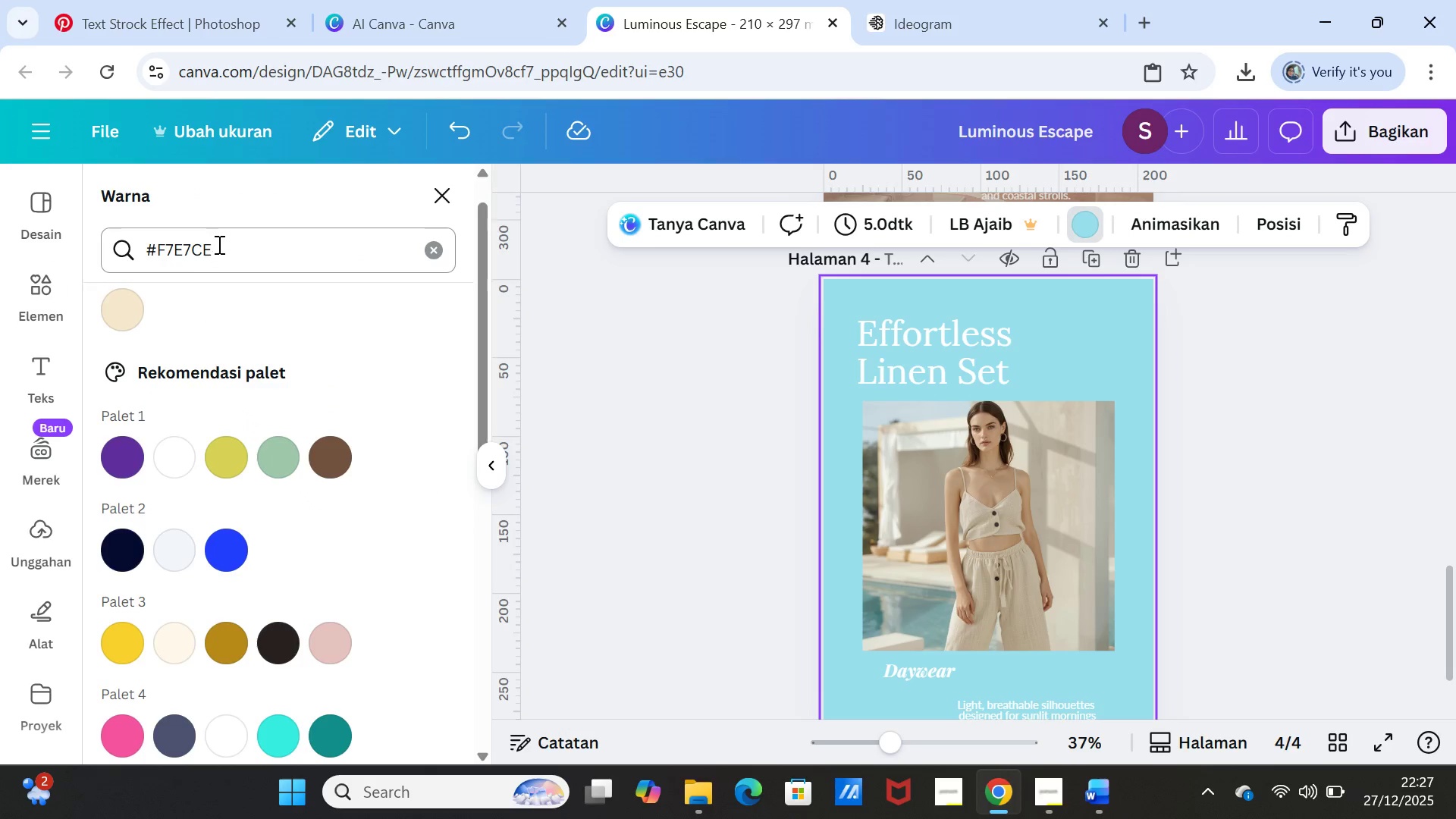 
left_click_drag(start_coordinate=[218, 244], to_coordinate=[133, 243])
 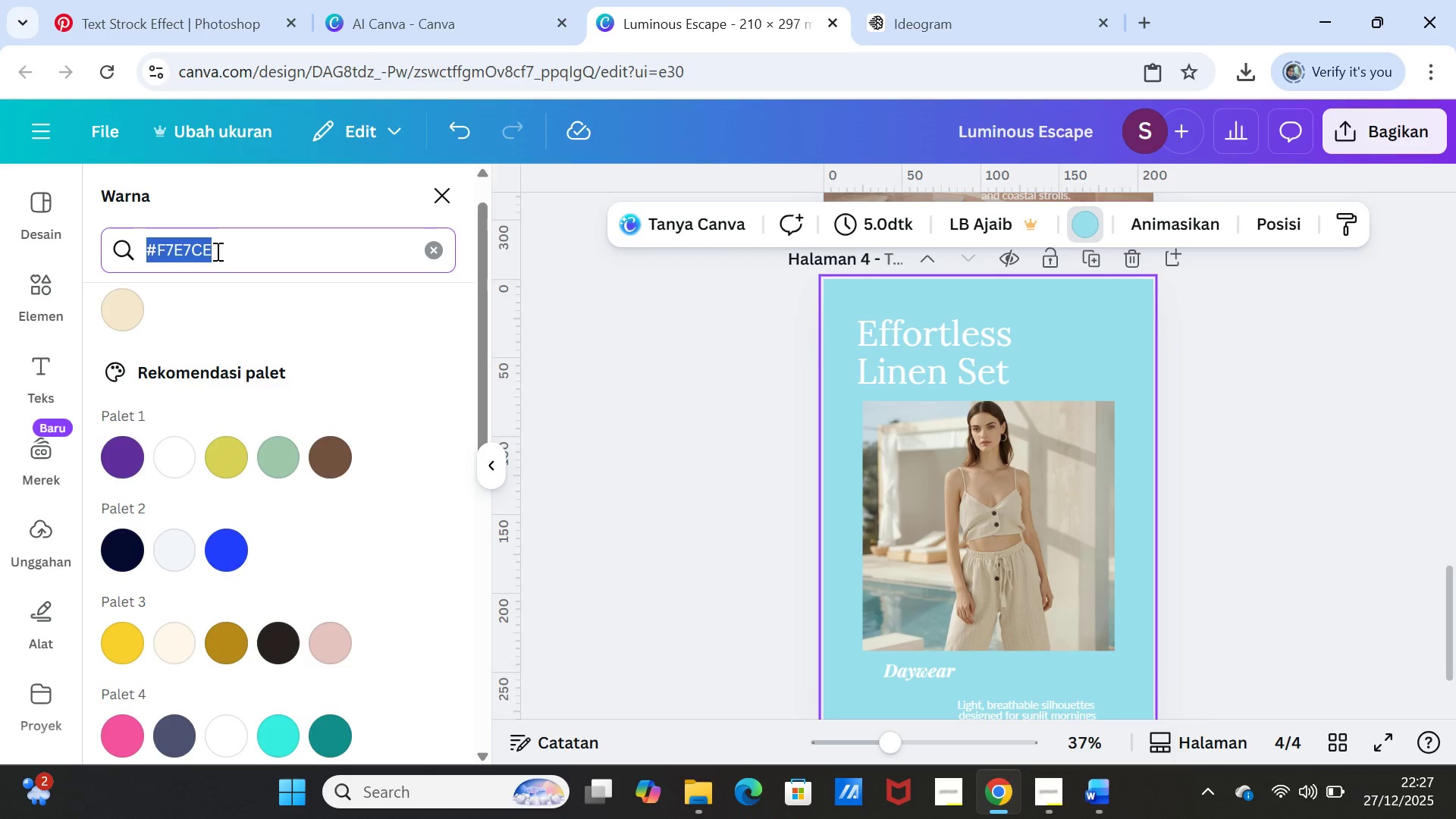 
type(creame)
 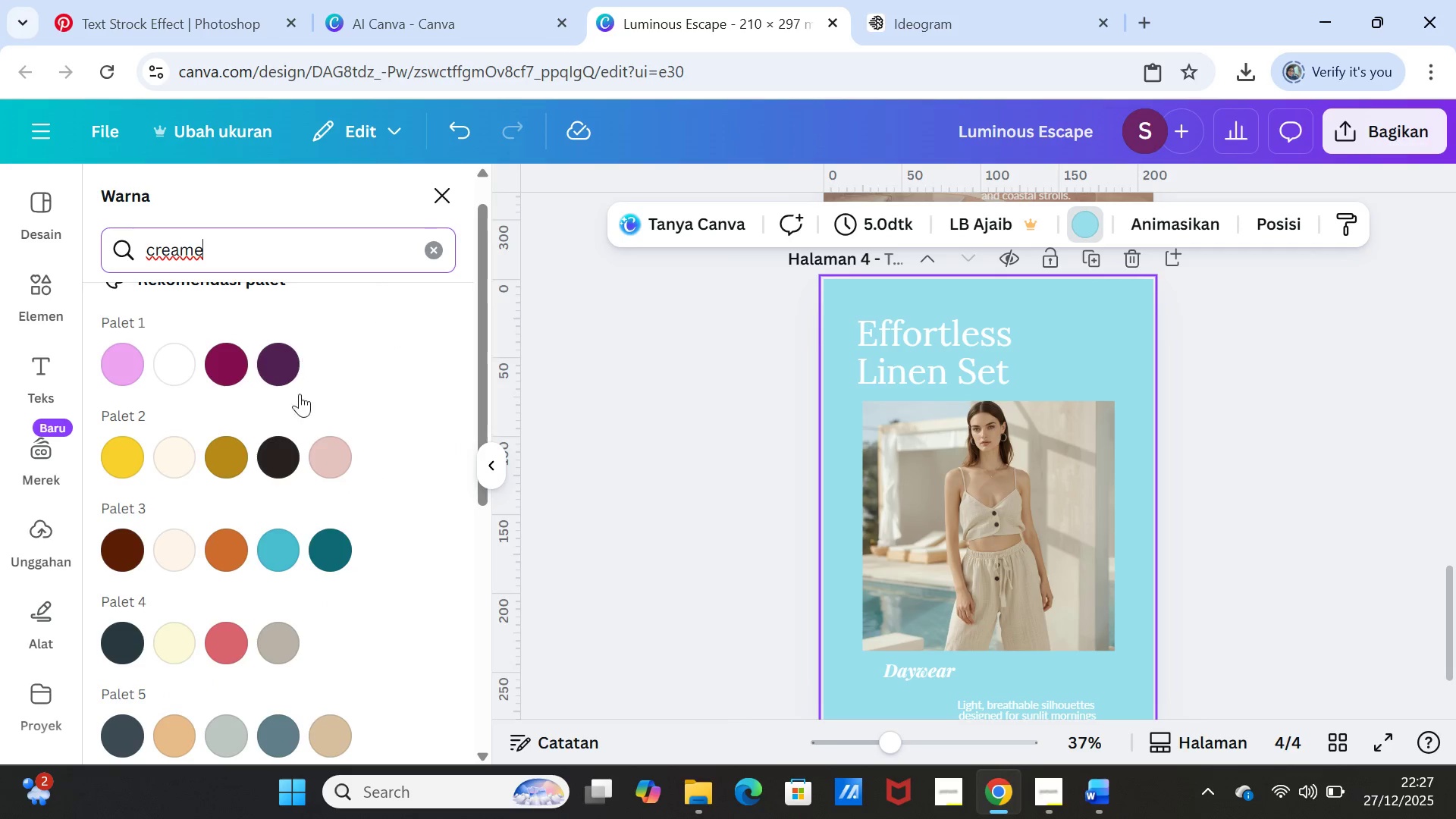 
left_click([165, 457])
 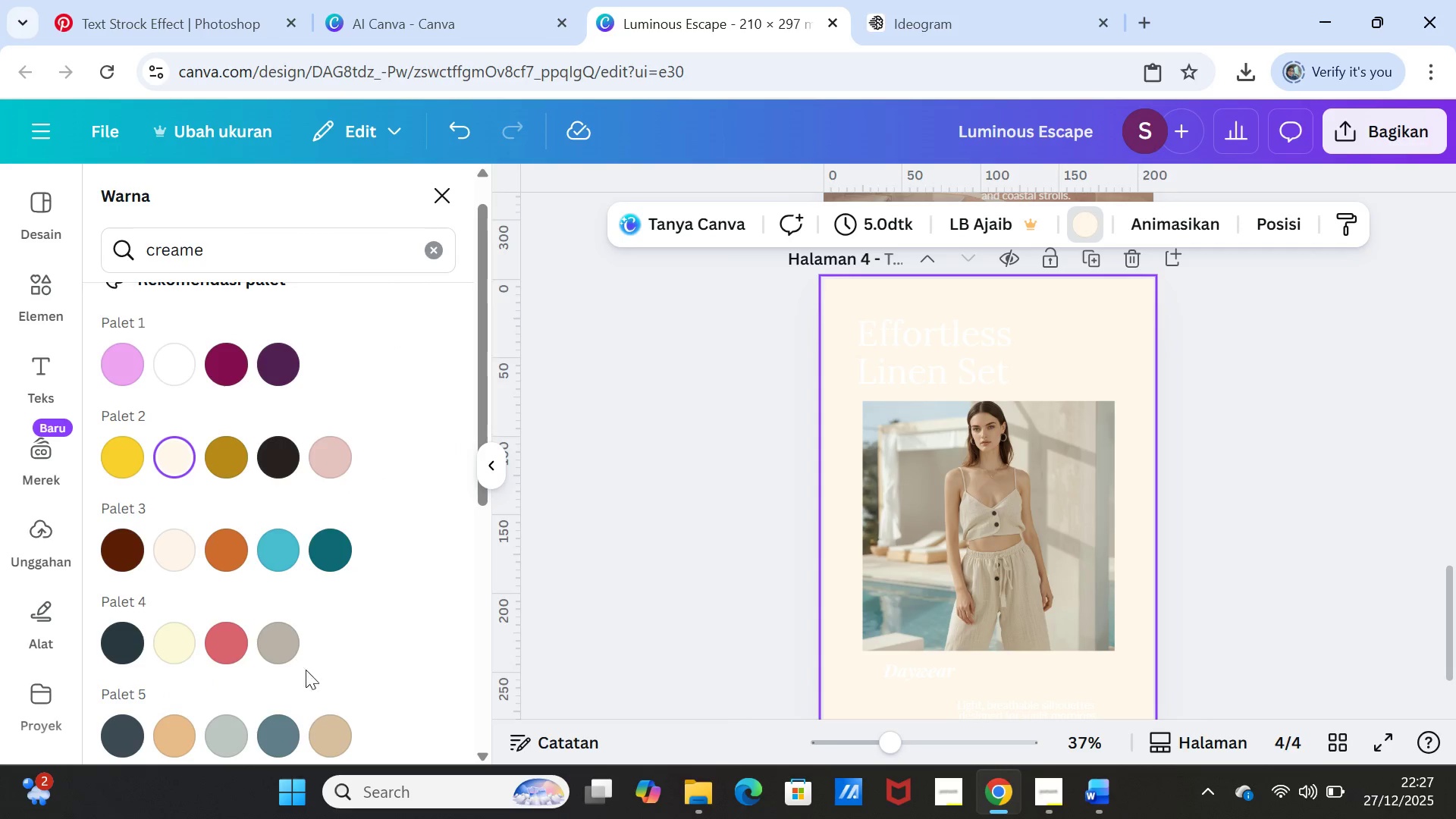 
left_click([180, 639])
 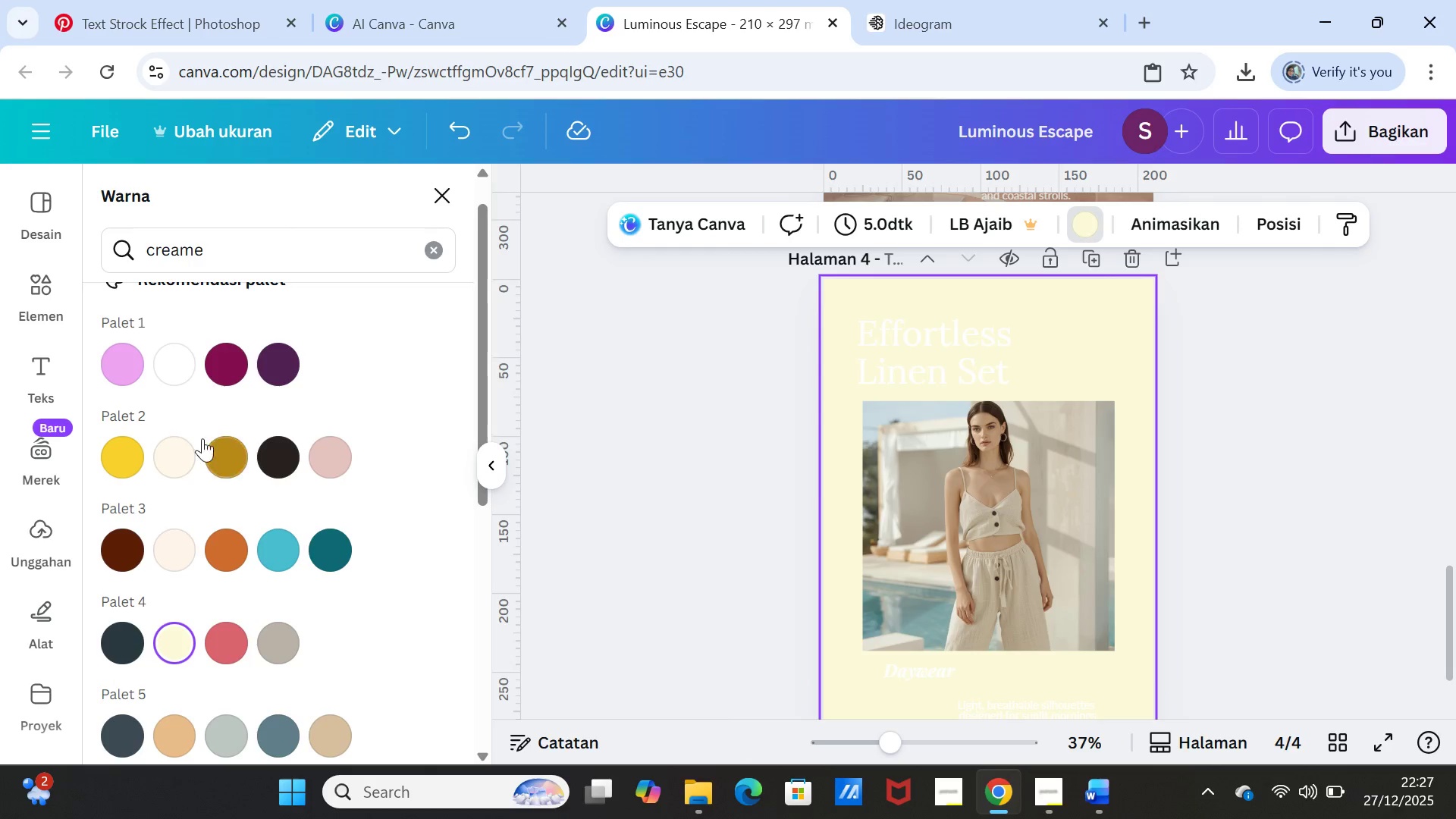 
left_click([178, 376])
 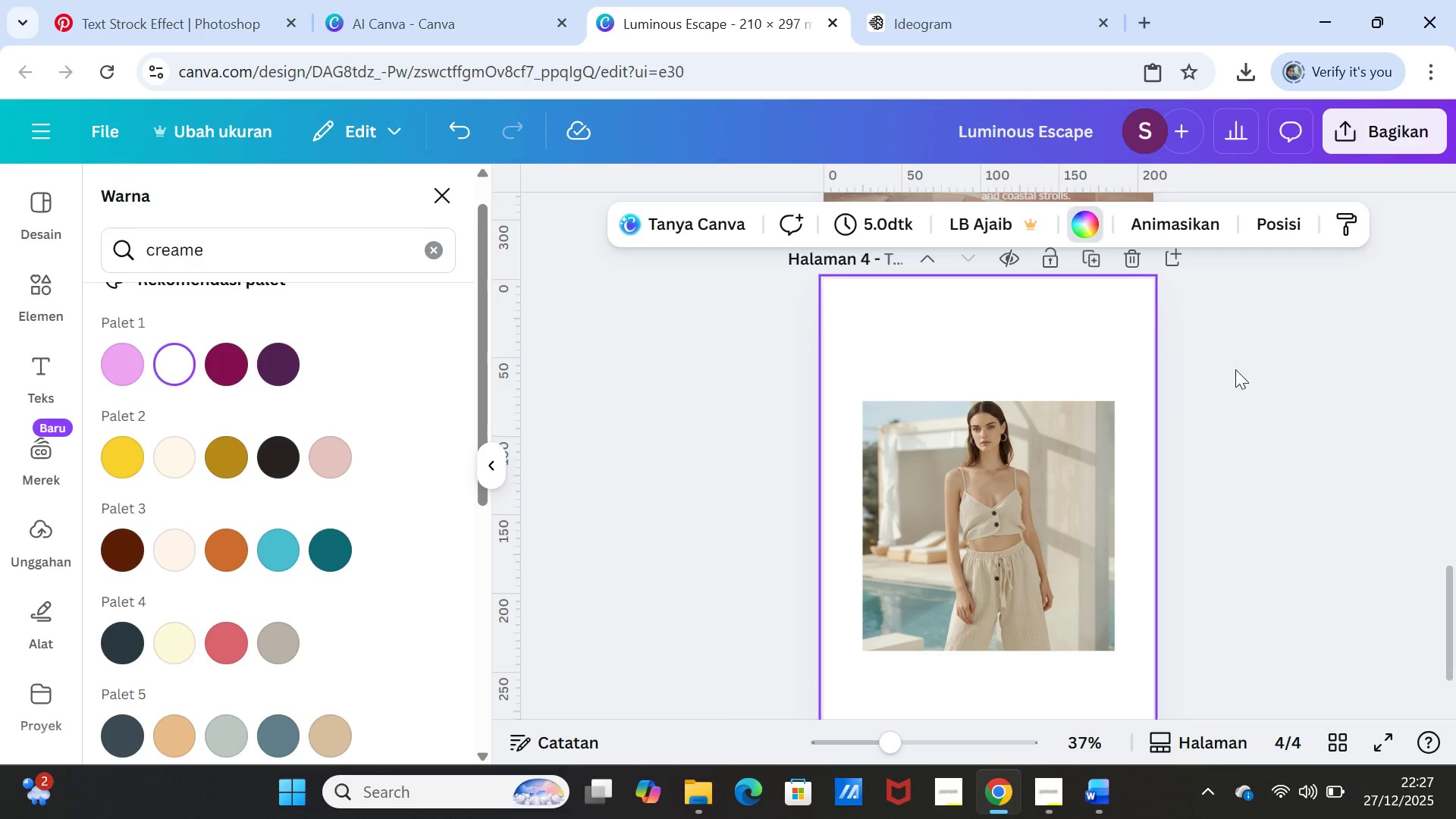 
left_click([1238, 385])
 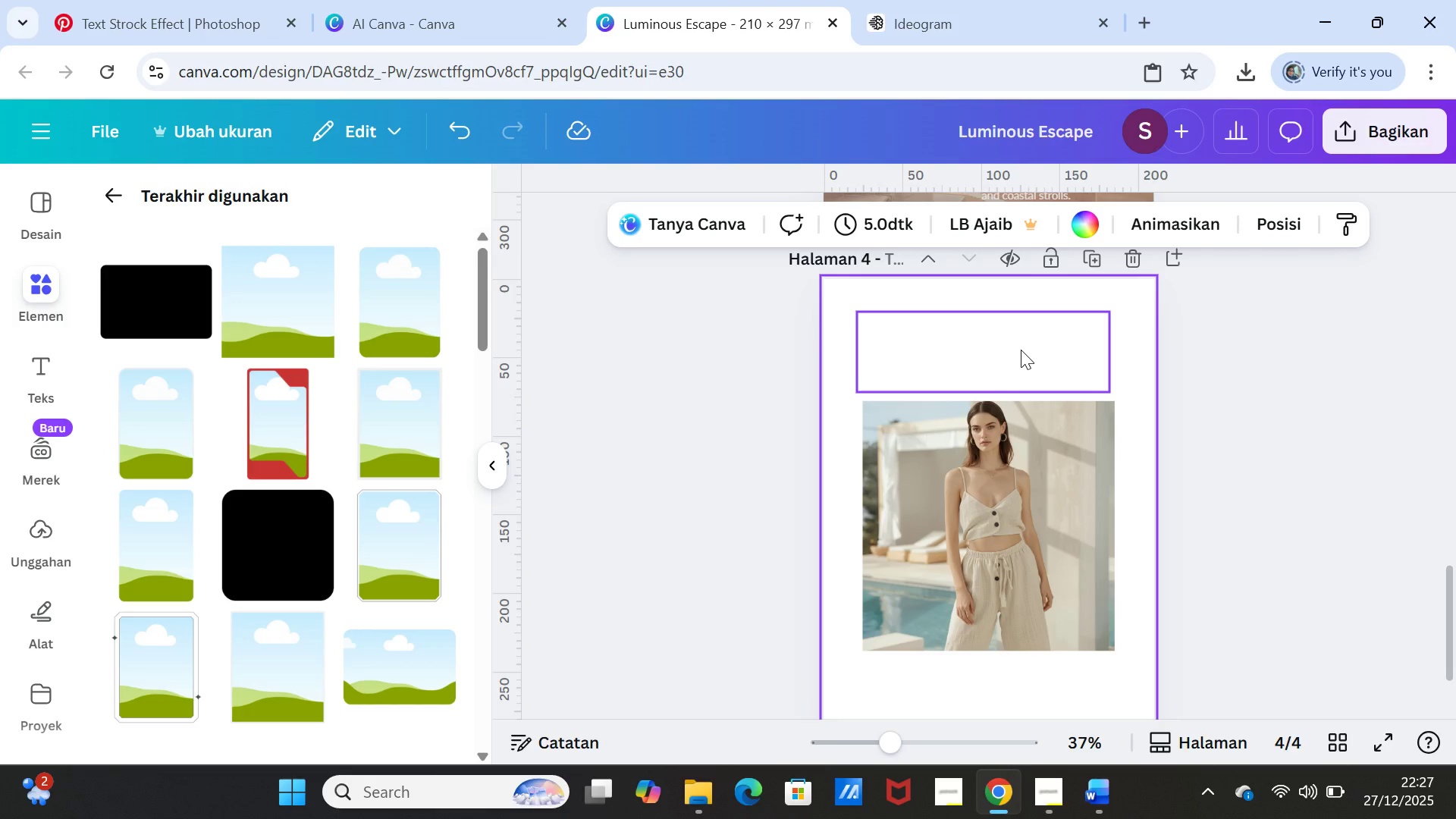 
left_click([1021, 350])
 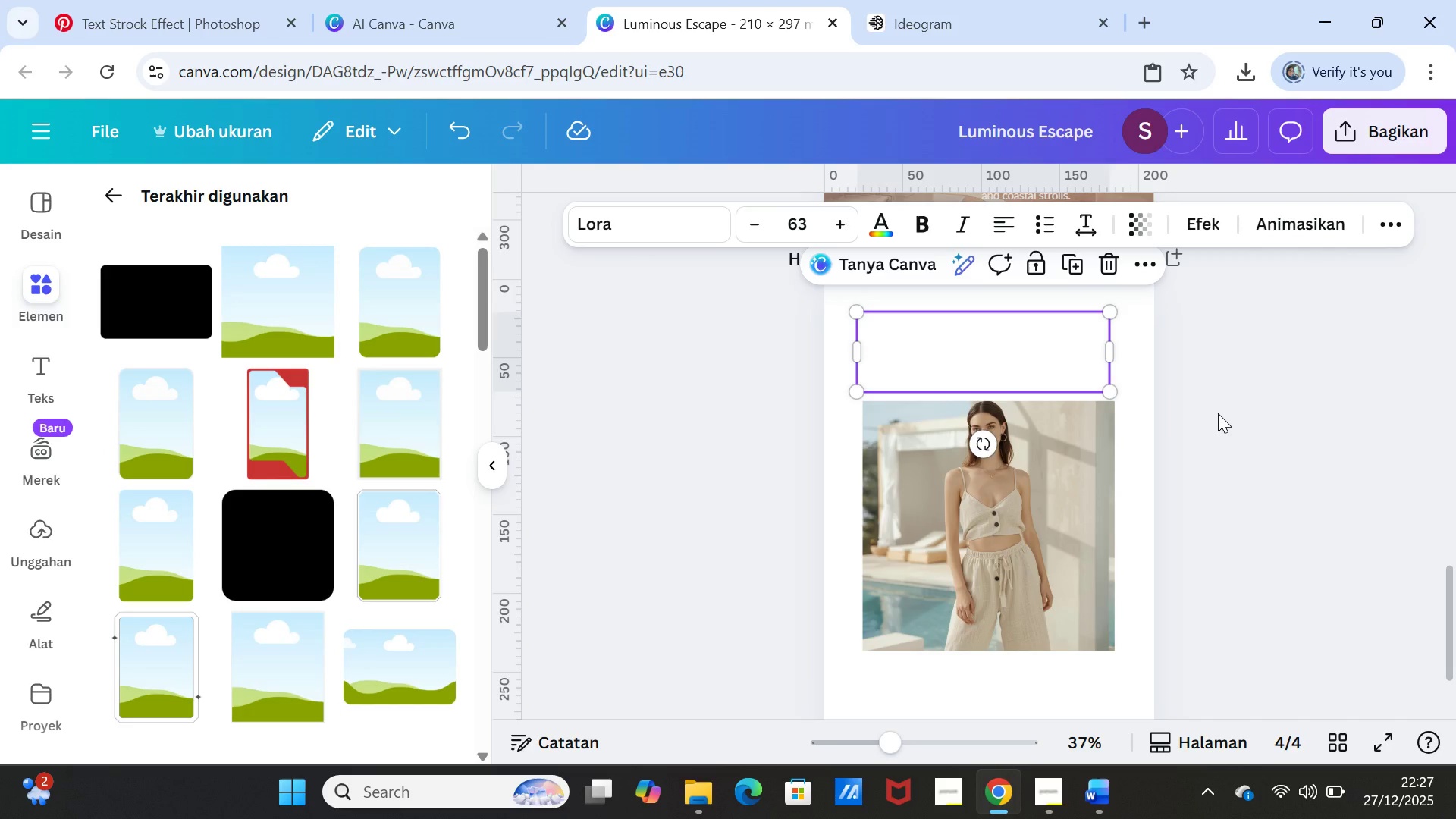 
left_click([1218, 413])
 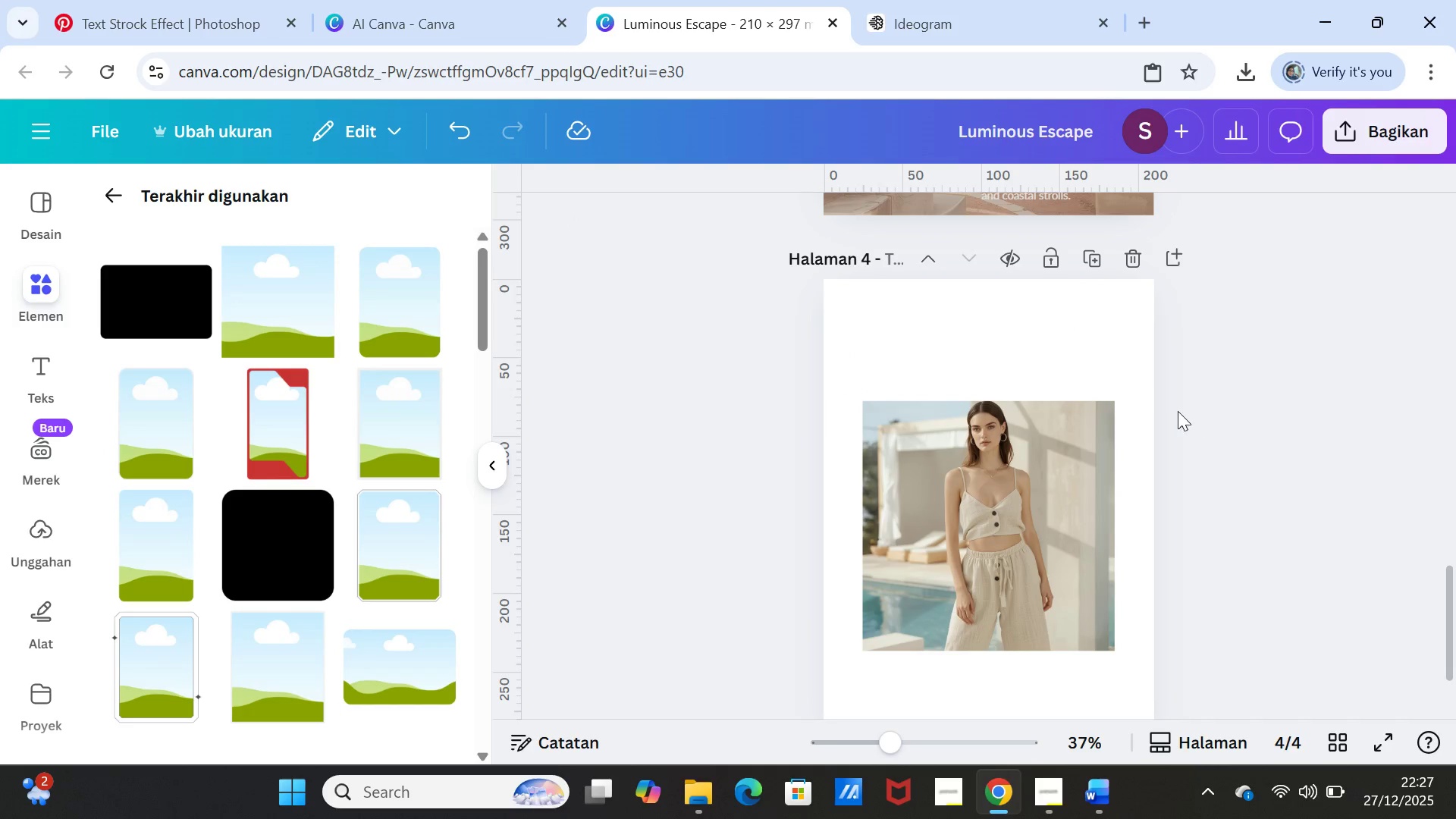 
left_click([1018, 369])
 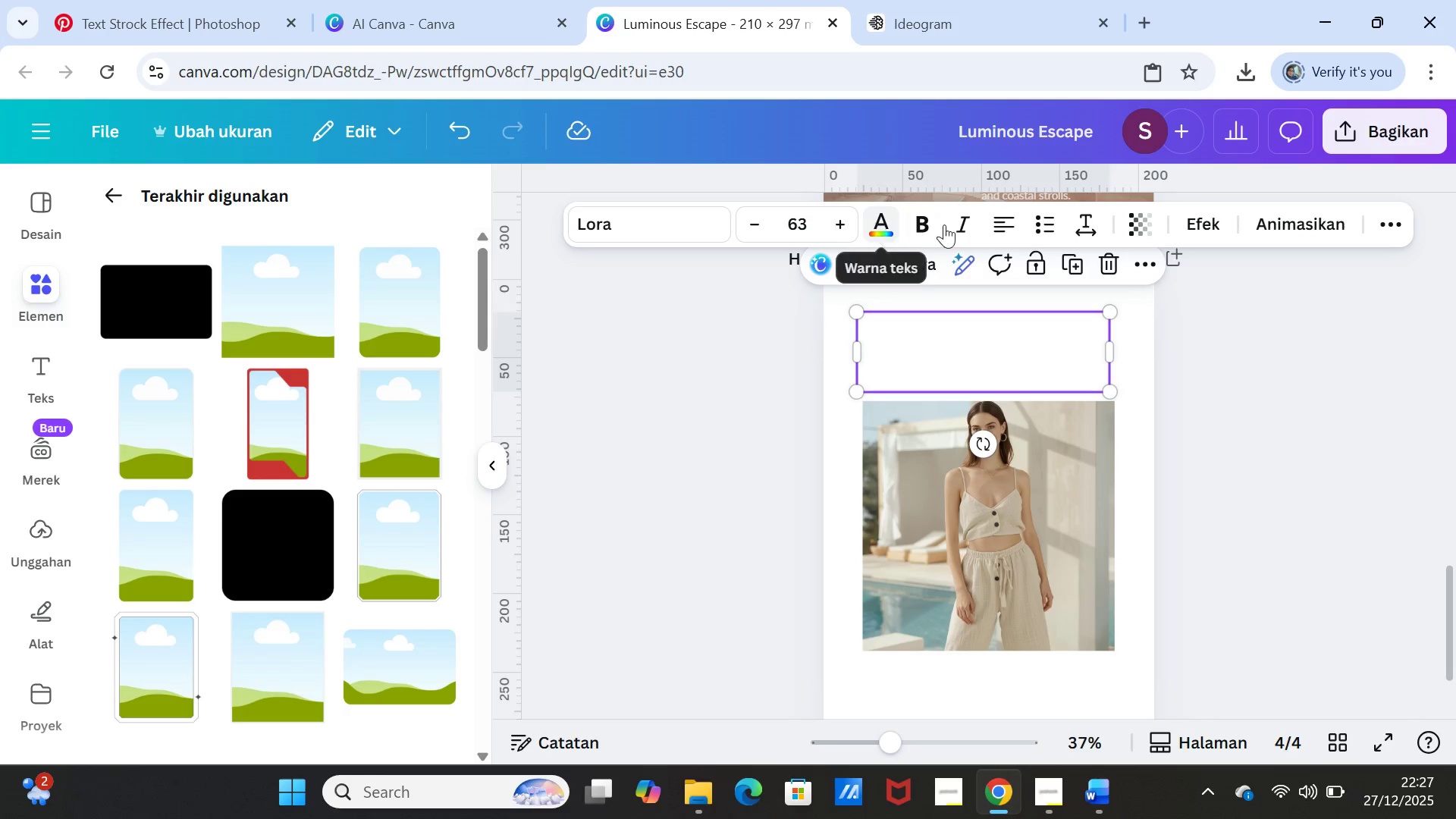 
wait(7.62)
 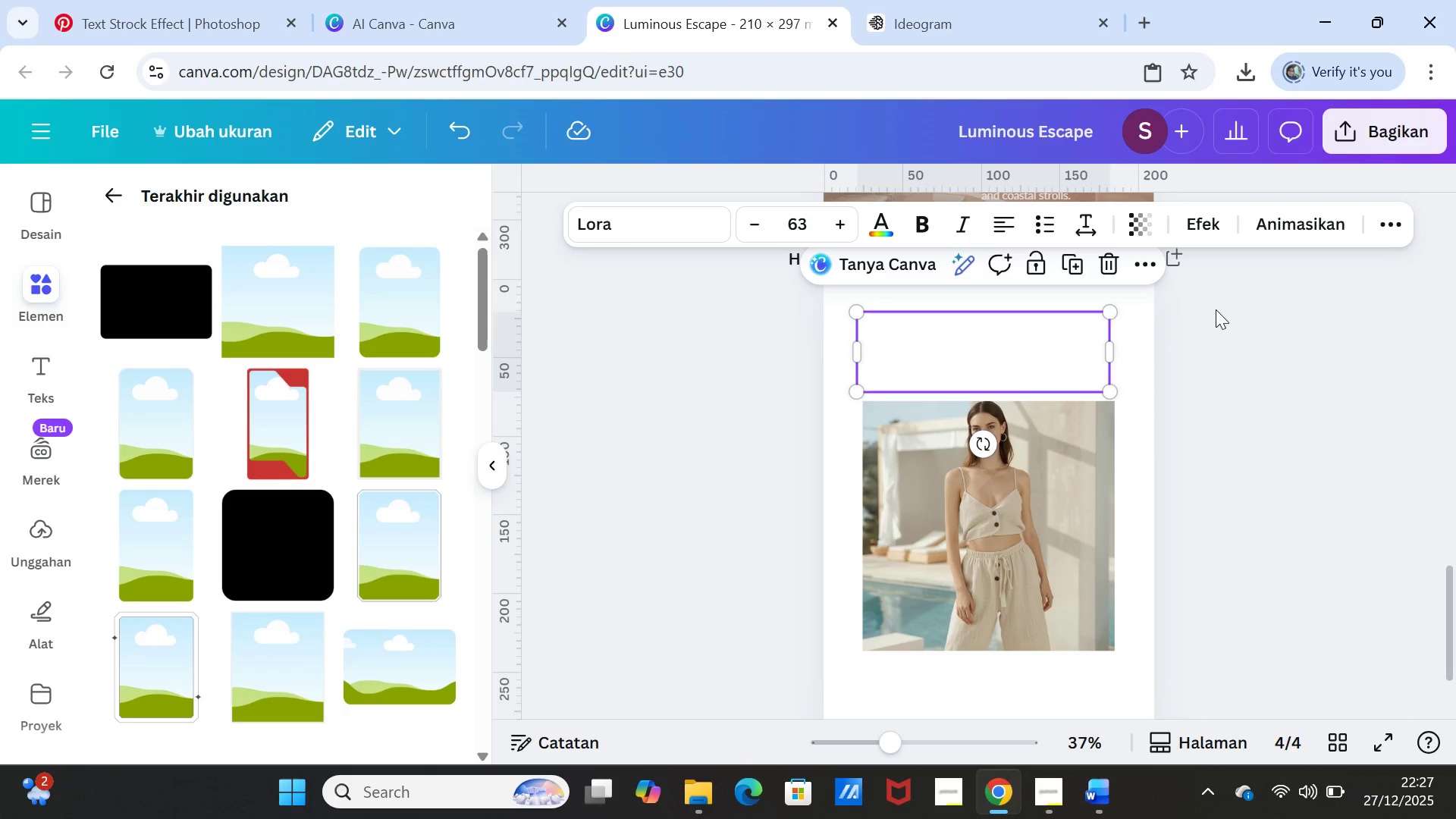 
left_click([886, 222])
 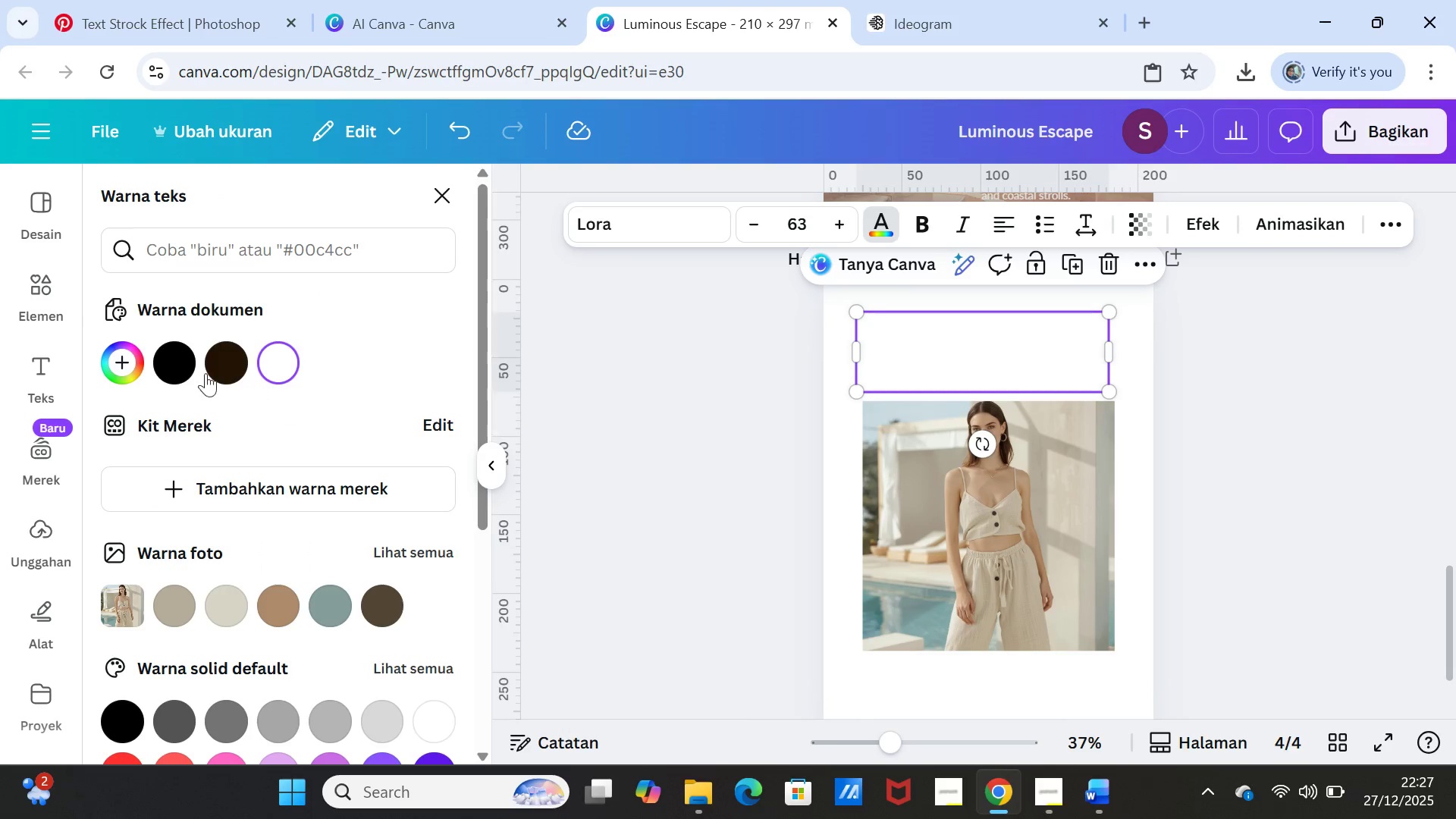 
left_click([175, 356])
 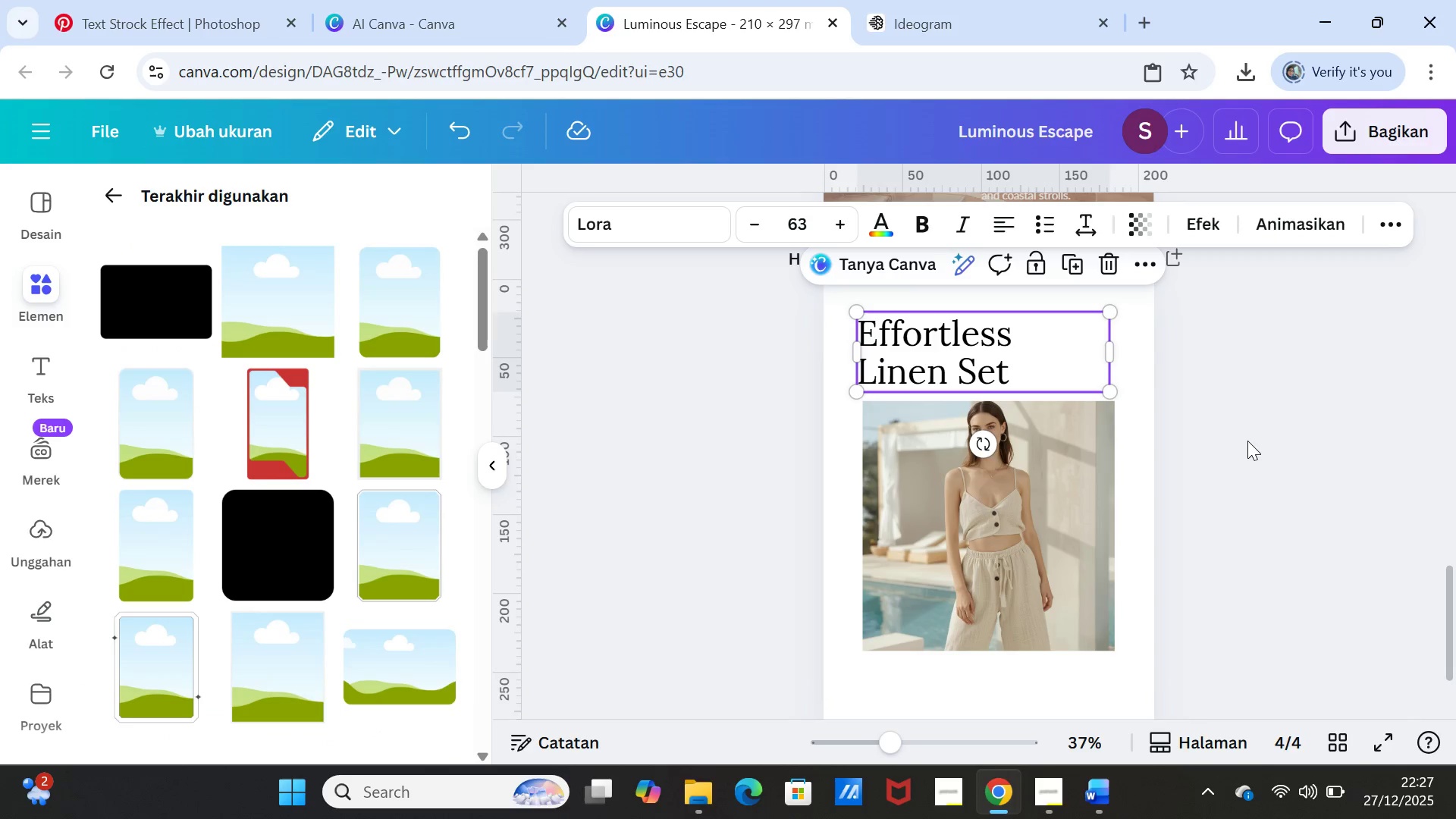 
left_click([1281, 436])
 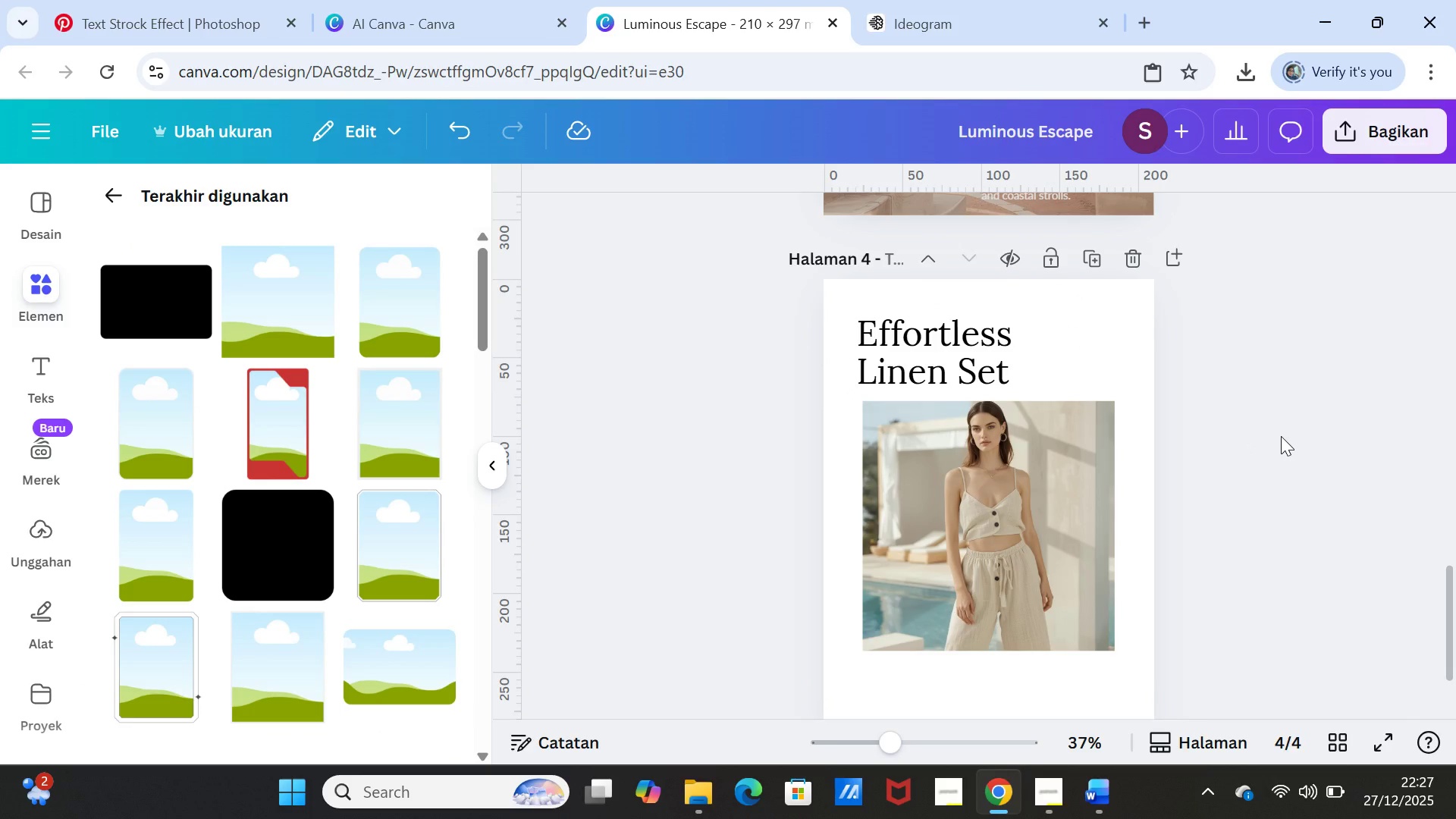 
scroll: coordinate [1281, 436], scroll_direction: up, amount: 5.0
 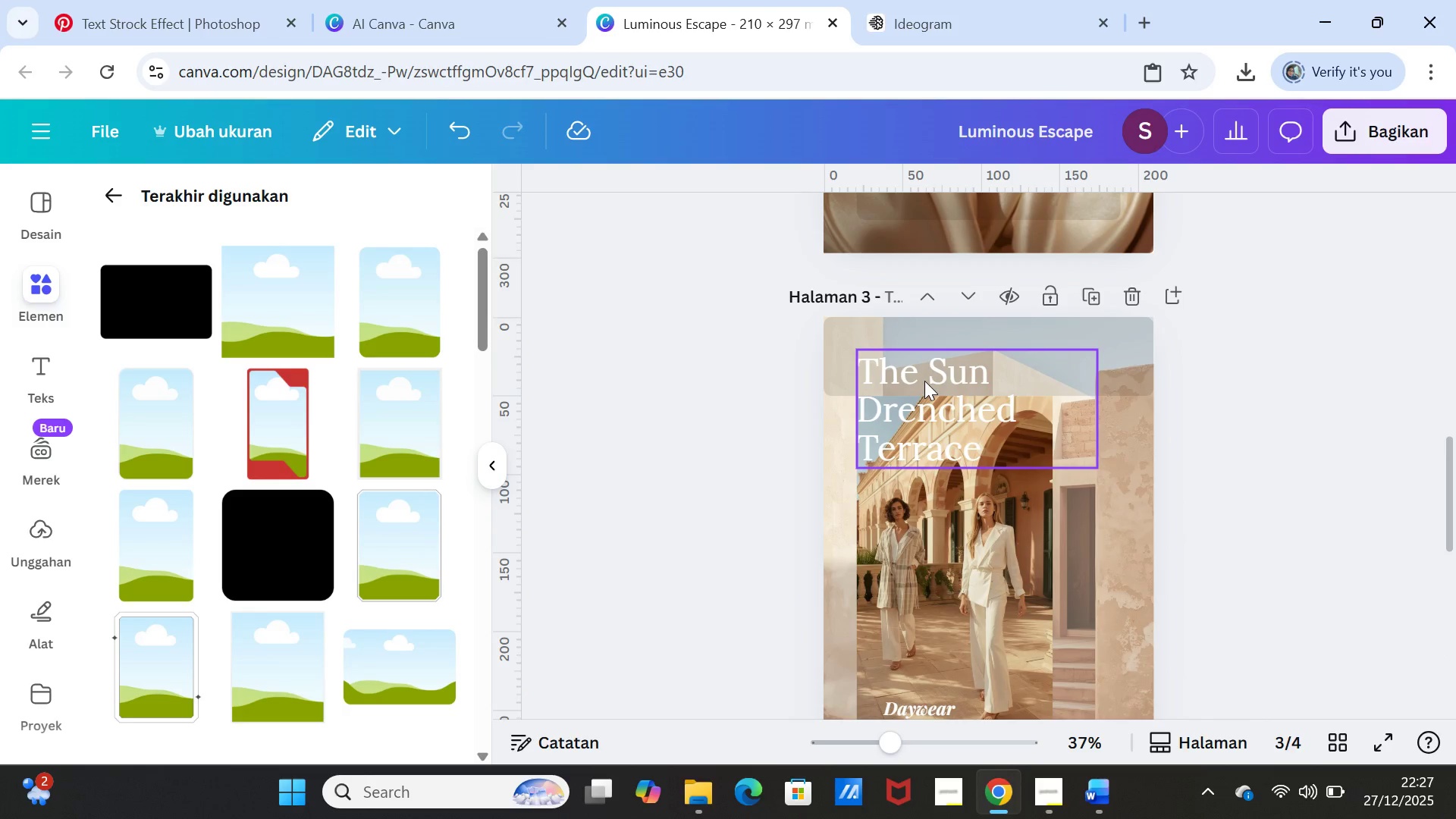 
left_click([924, 381])
 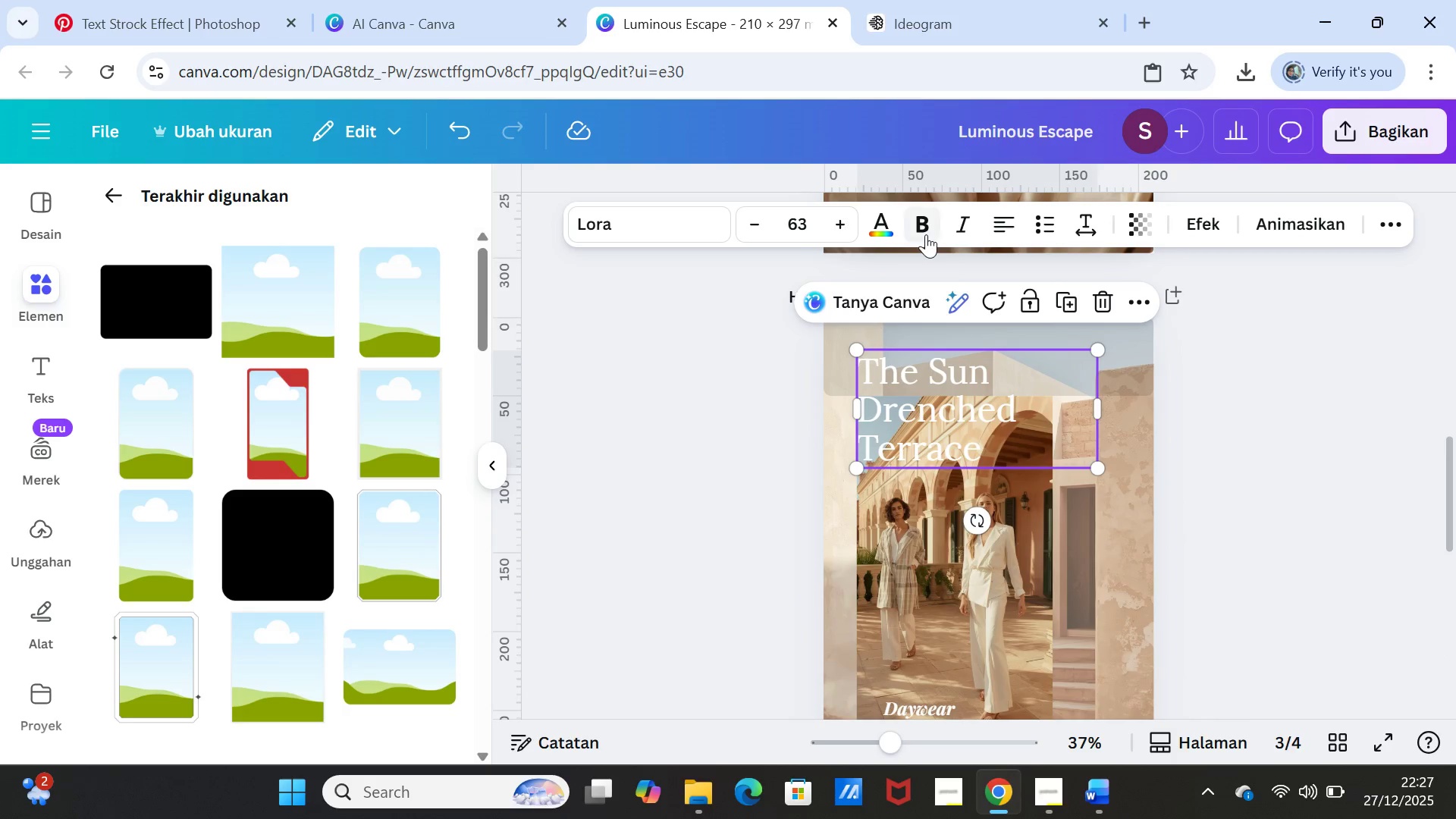 
left_click([927, 232])
 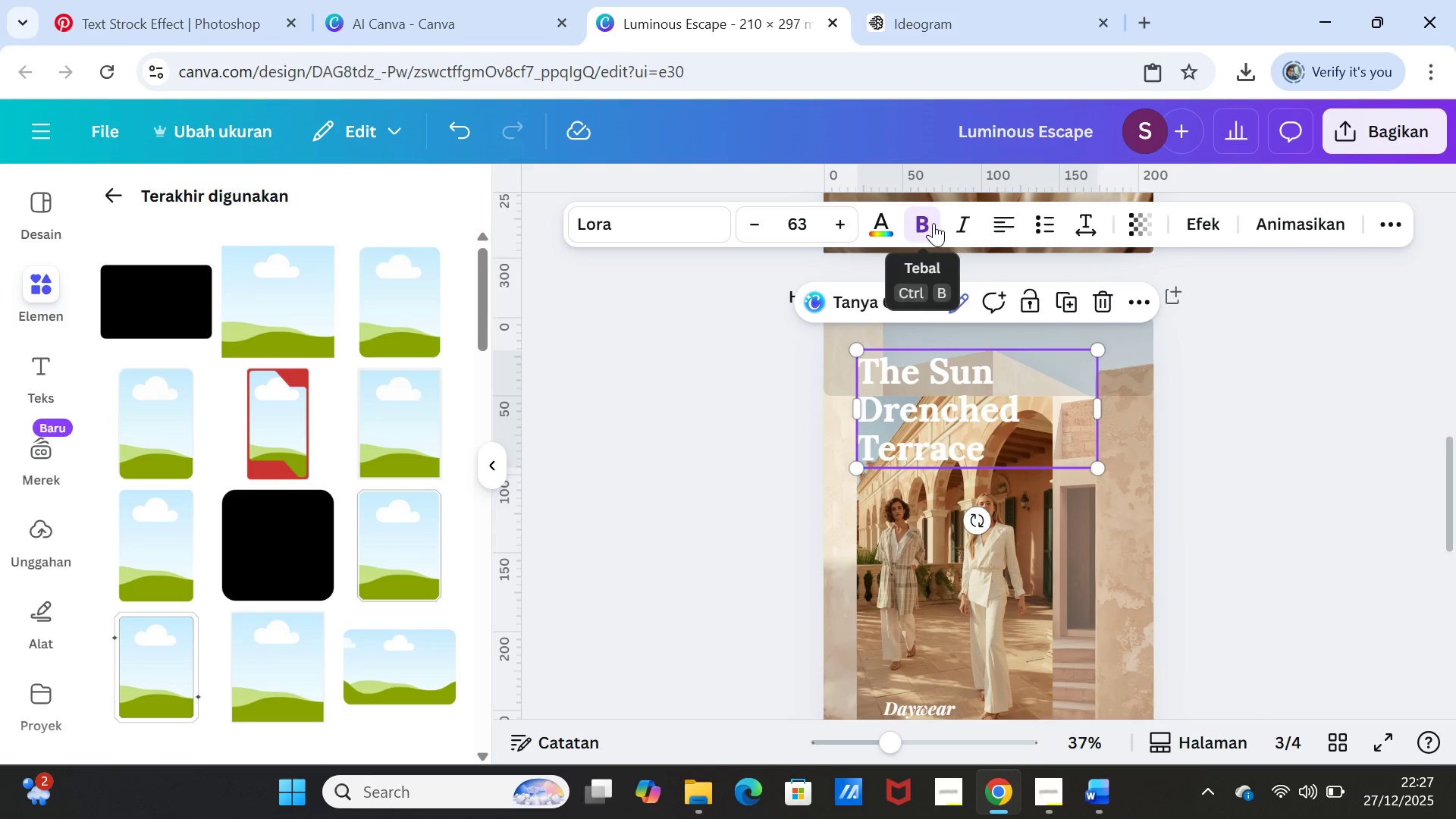 
left_click([934, 223])
 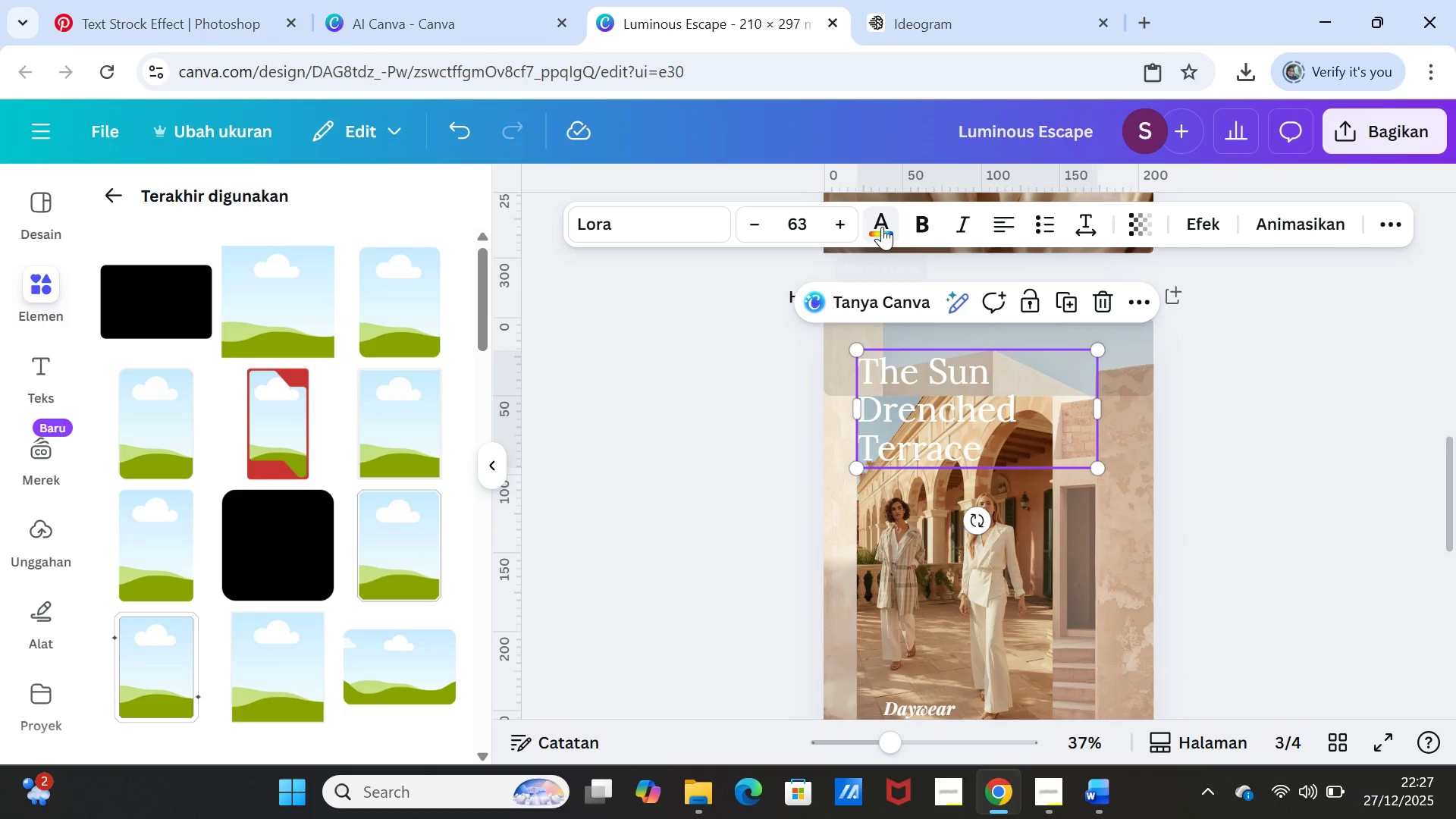 
left_click([882, 227])
 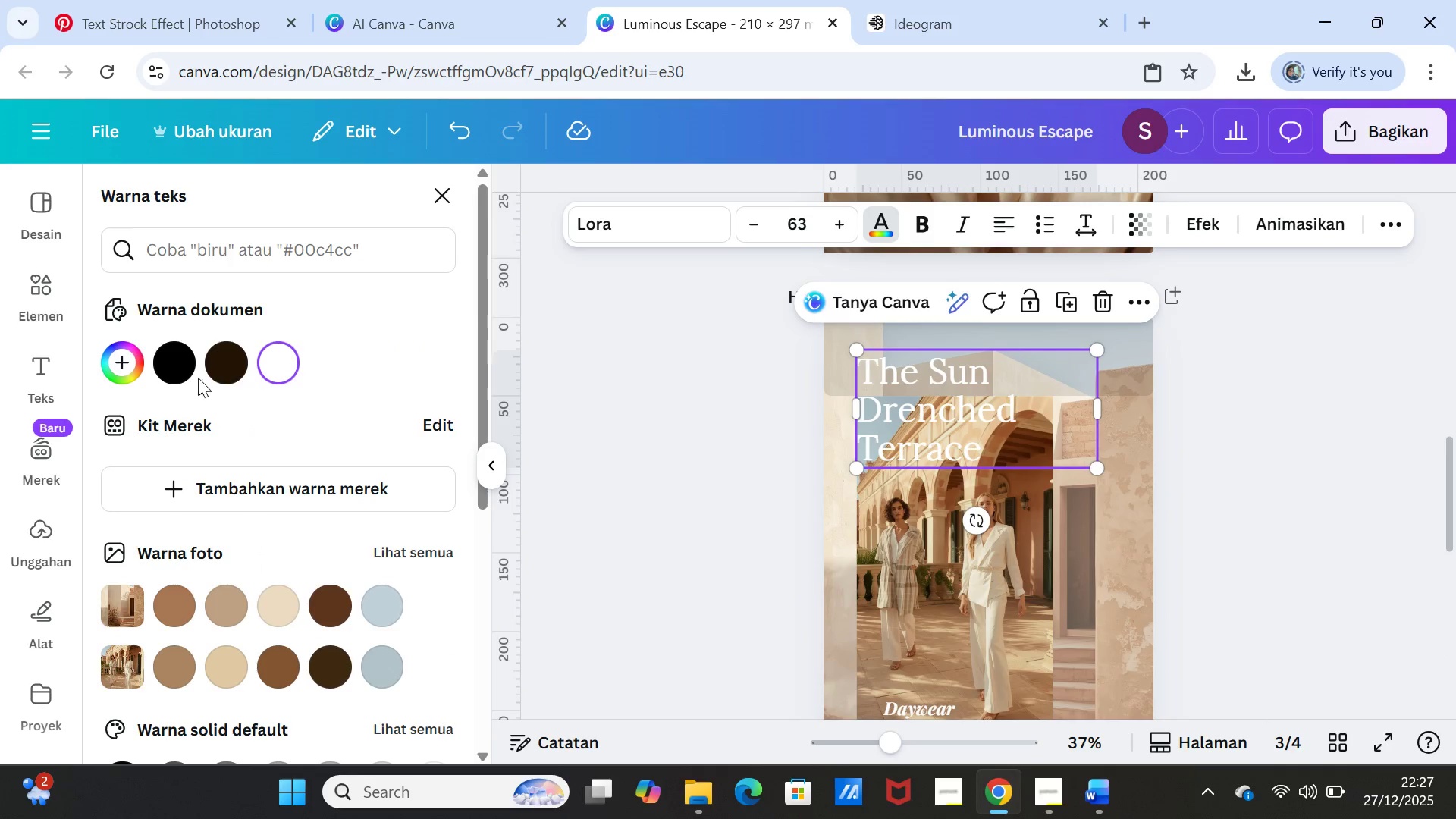 
left_click([178, 365])
 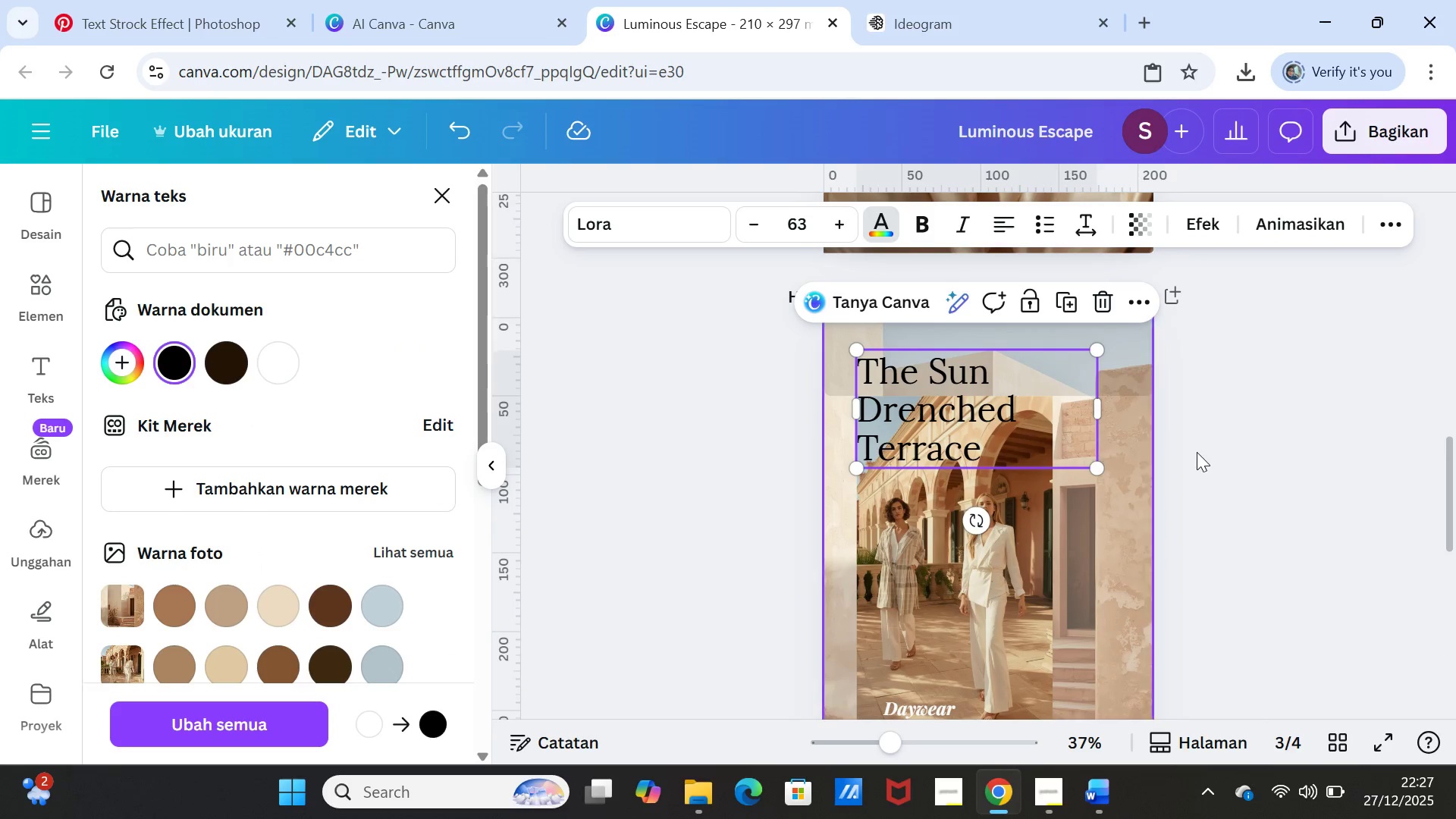 
left_click([1251, 456])
 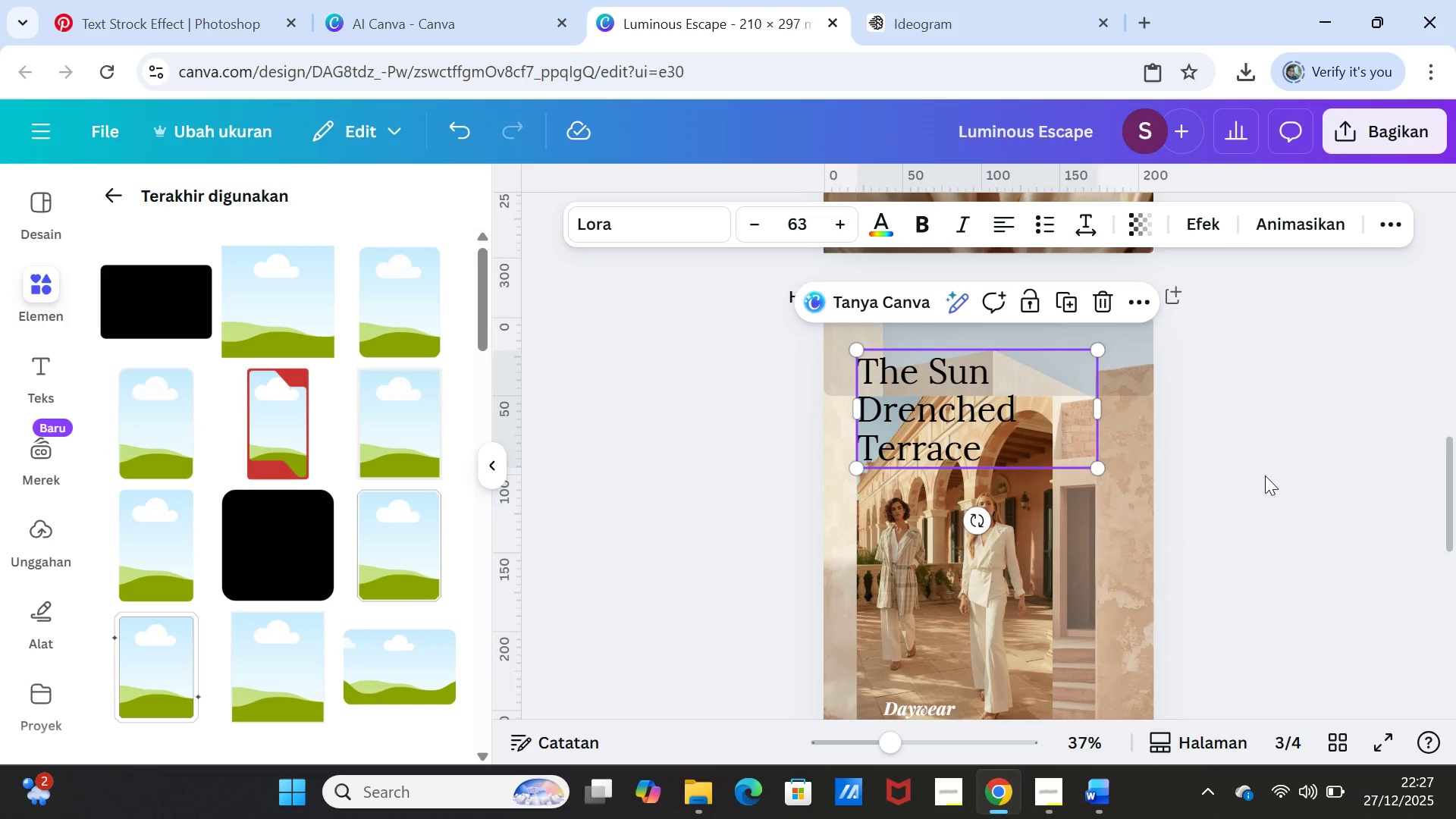 
left_click([1265, 475])
 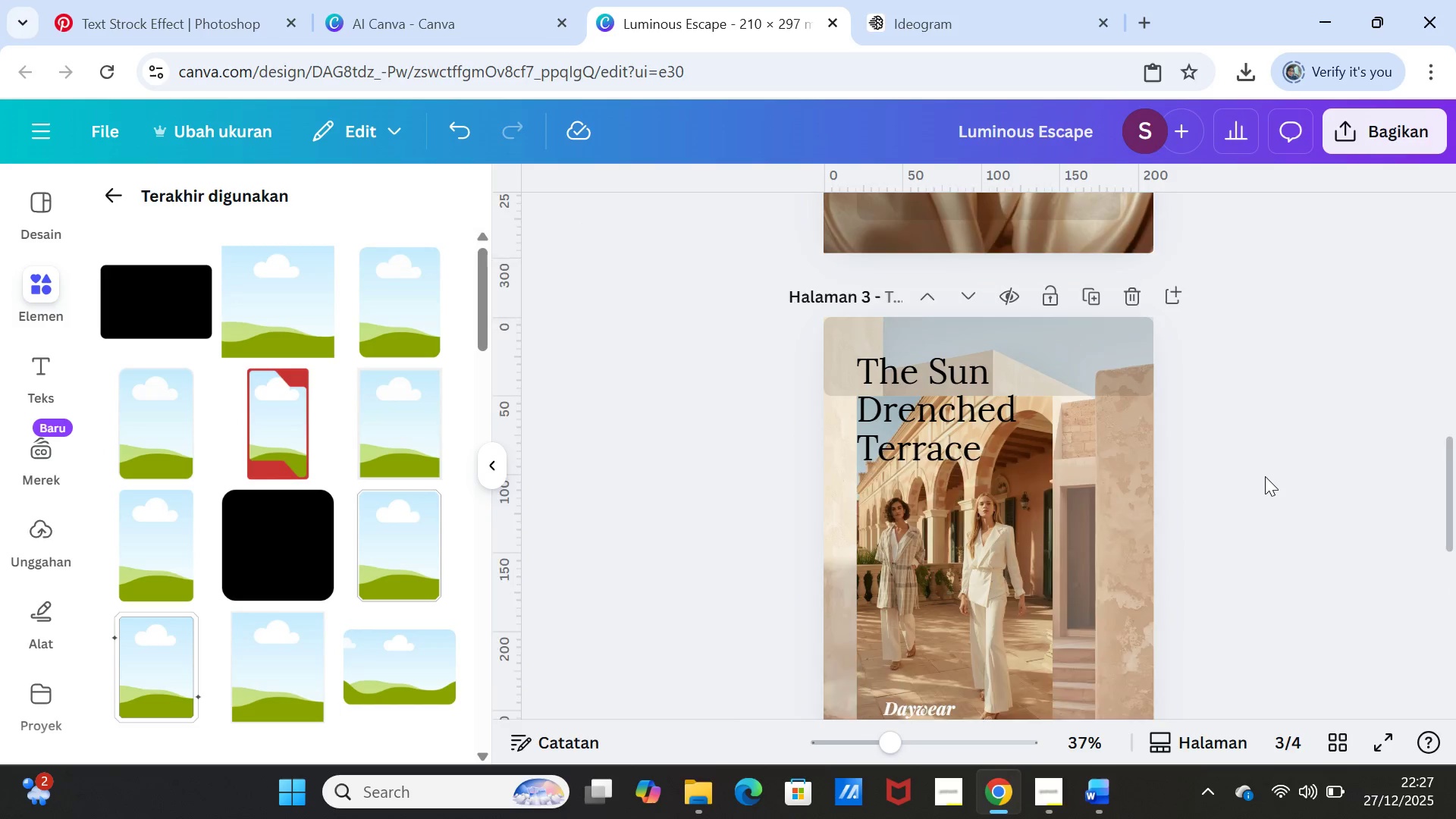 
scroll: coordinate [1265, 476], scroll_direction: down, amount: 1.0
 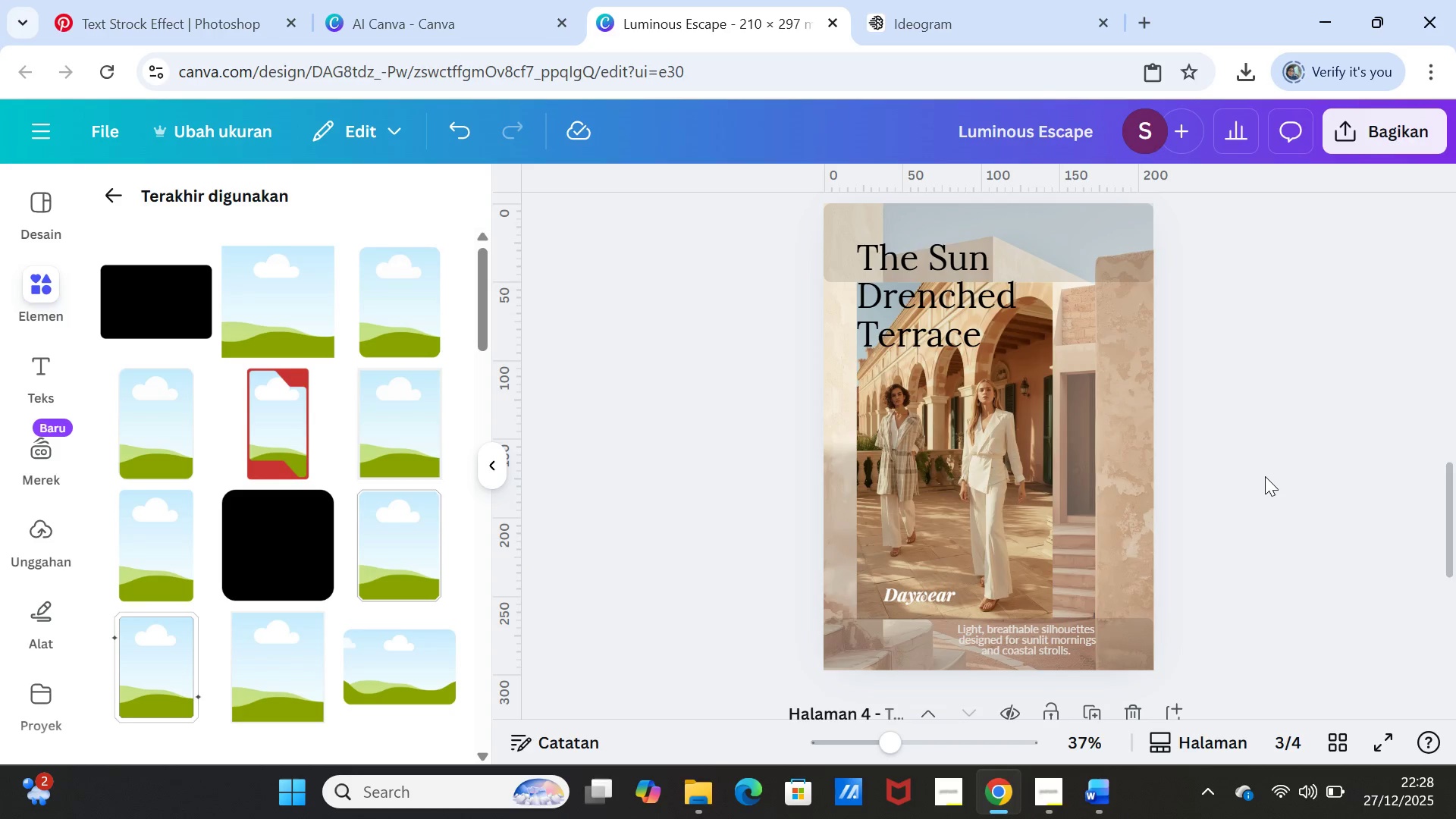 
scroll: coordinate [1265, 476], scroll_direction: up, amount: 6.0
 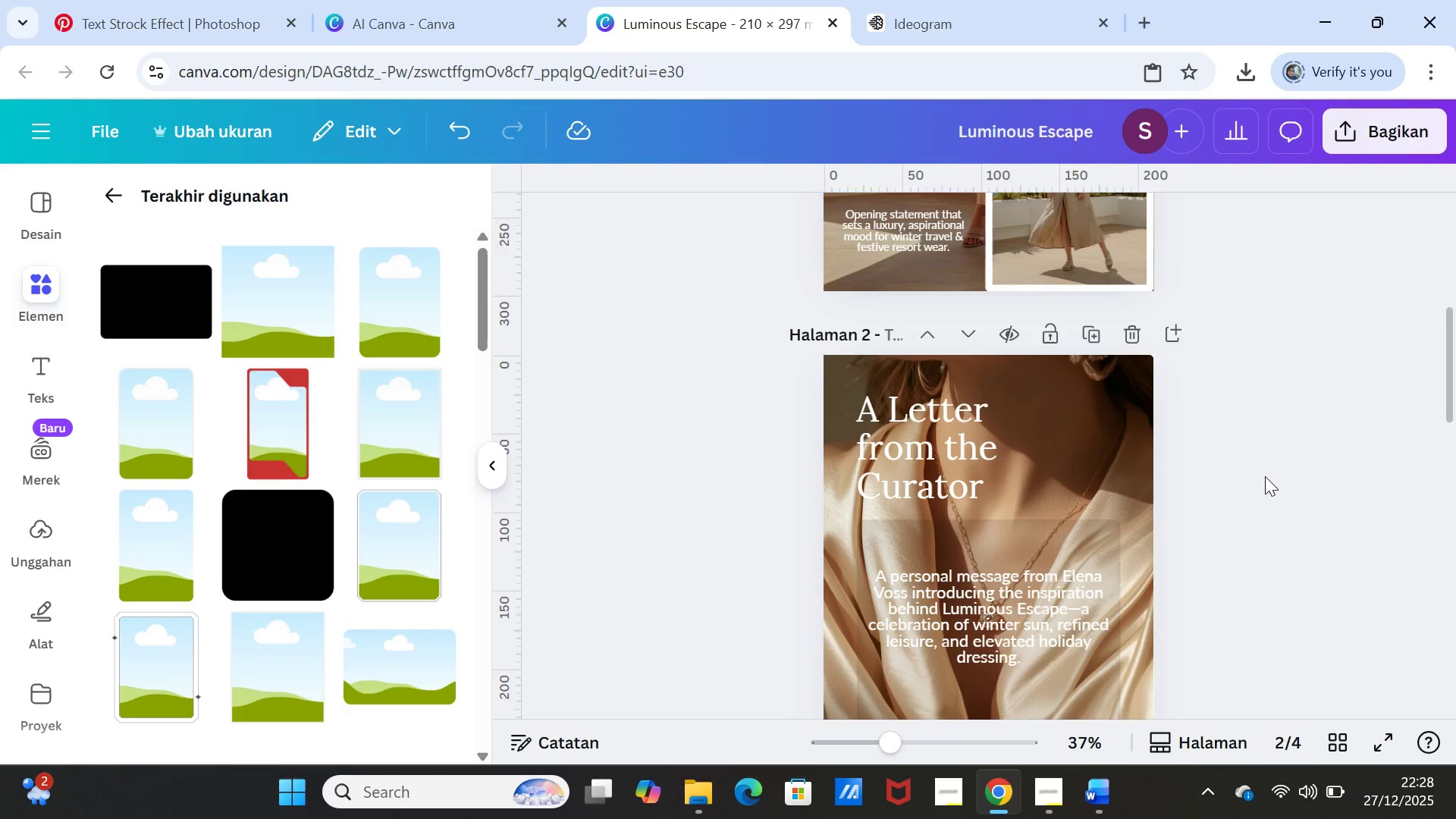 
scroll: coordinate [1265, 476], scroll_direction: down, amount: 1.0
 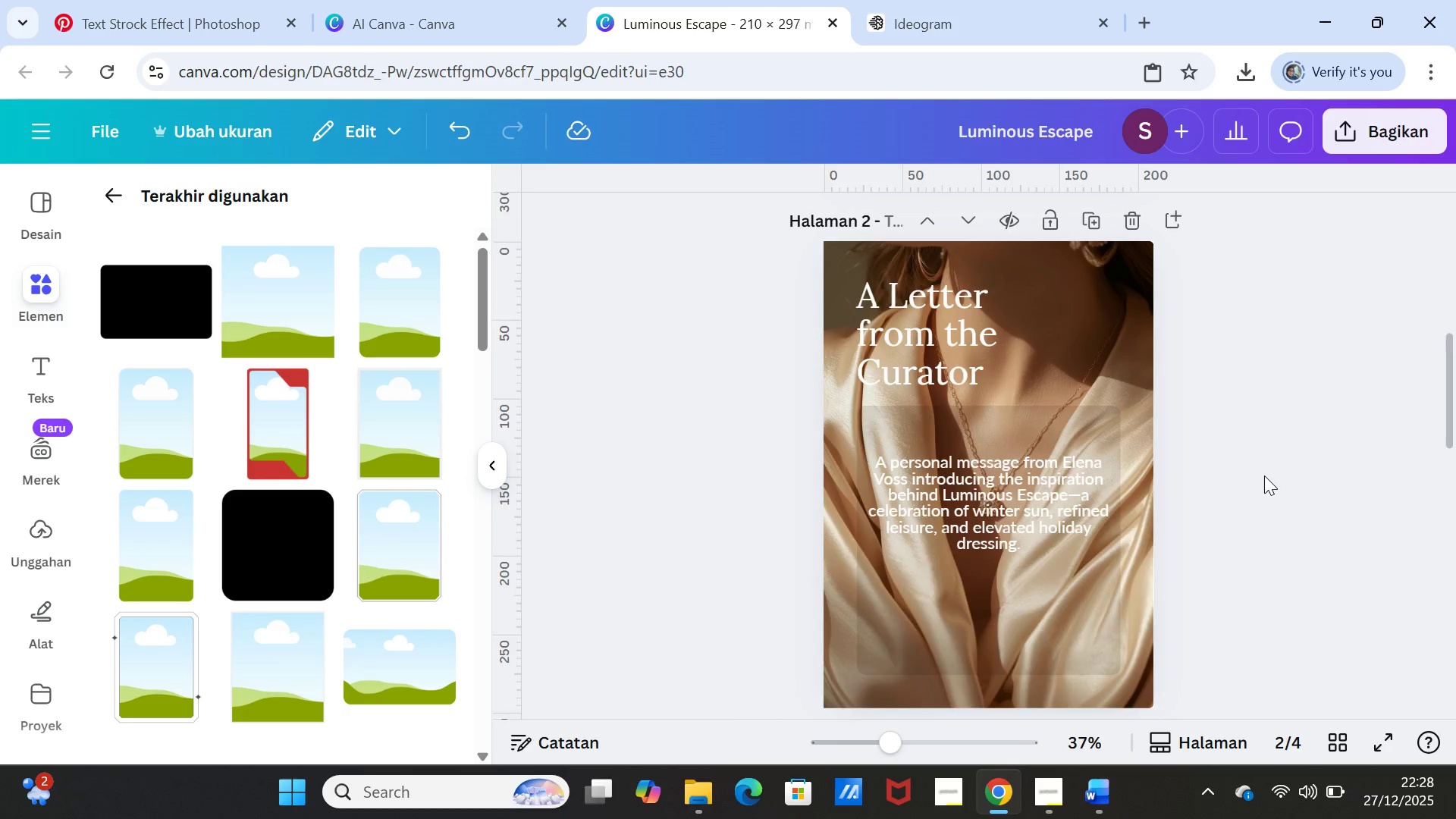 
scroll: coordinate [1264, 475], scroll_direction: up, amount: 5.0
 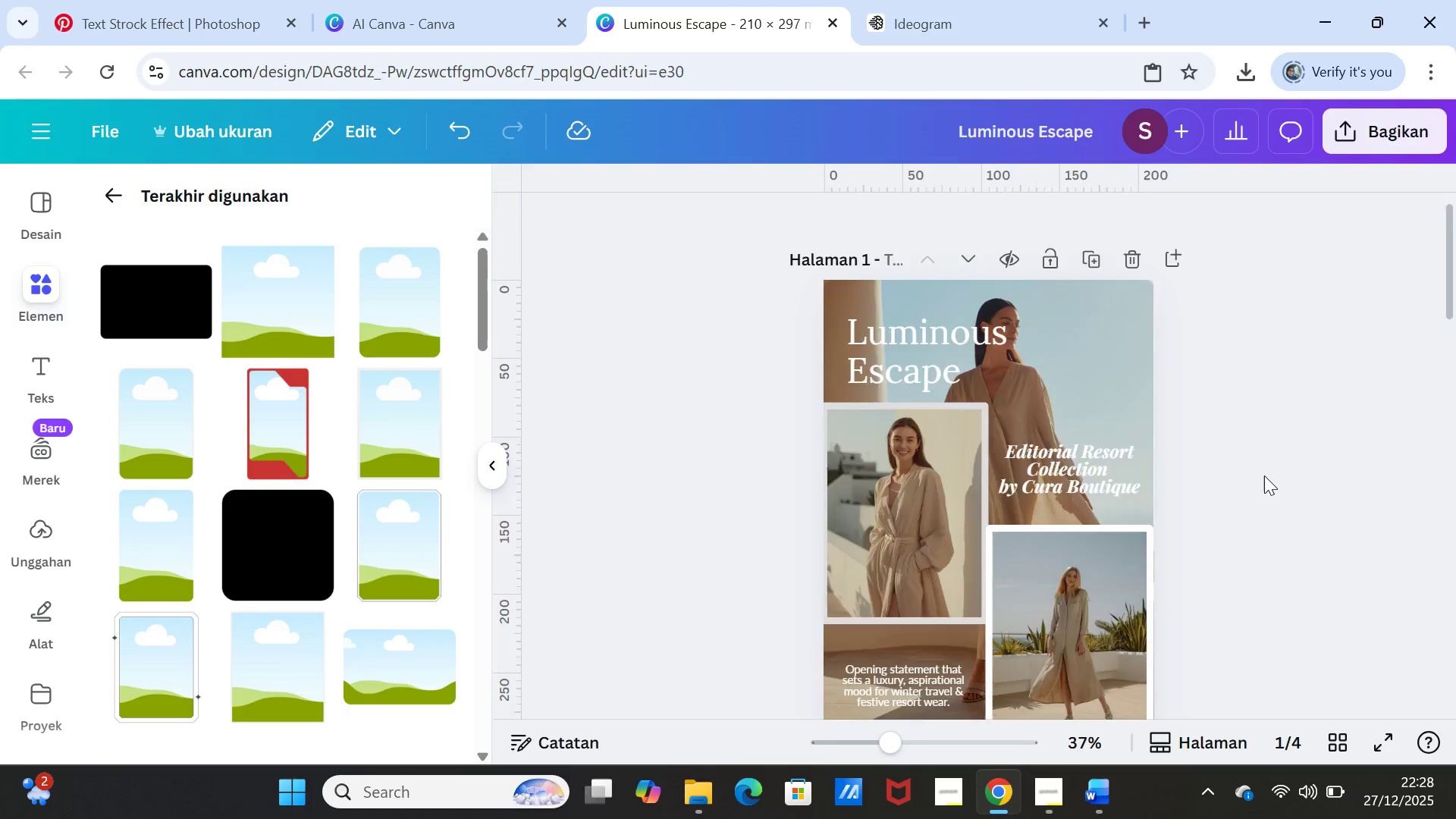 
scroll: coordinate [1233, 453], scroll_direction: down, amount: 17.0
 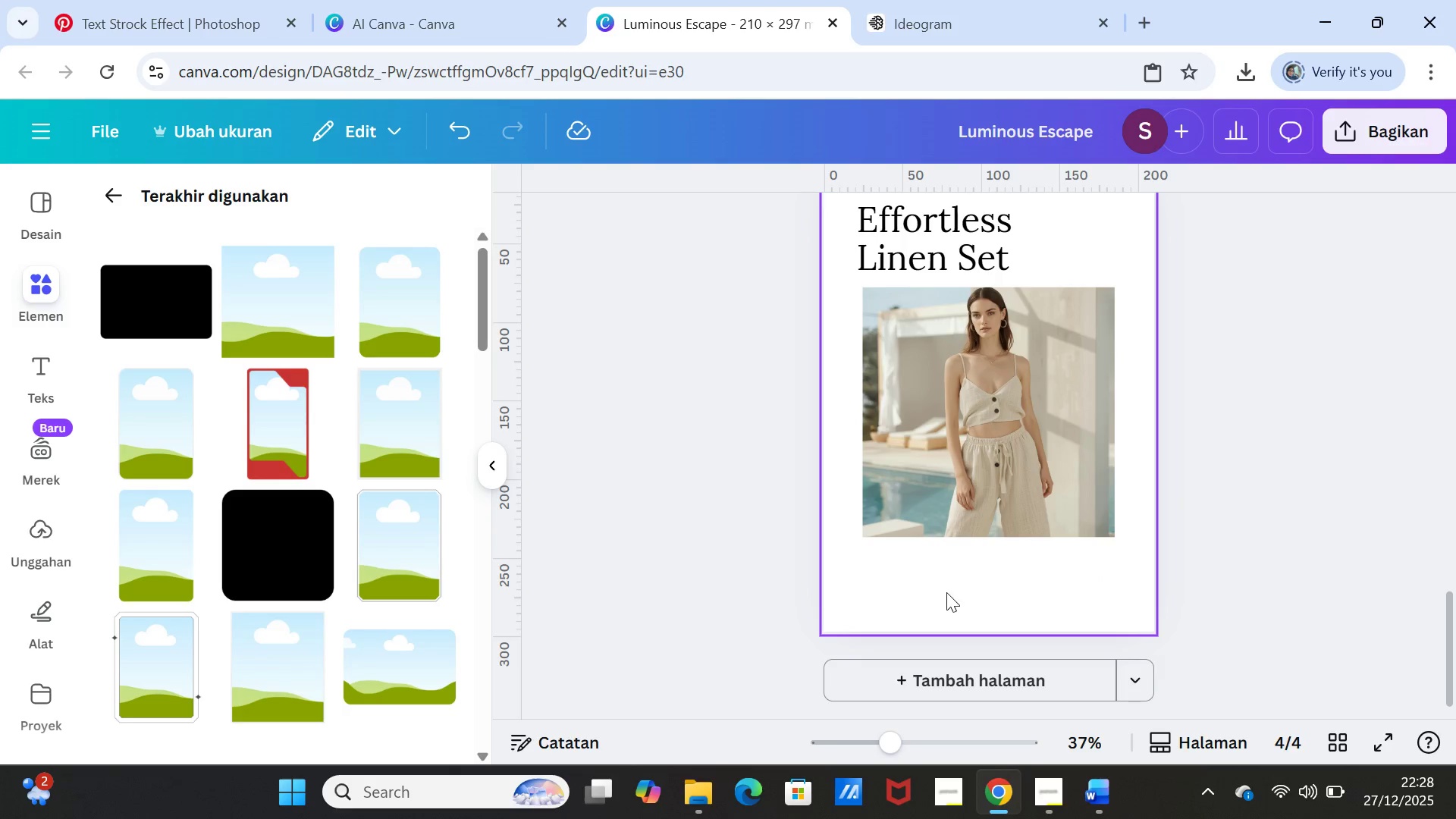 
wait(5.83)
 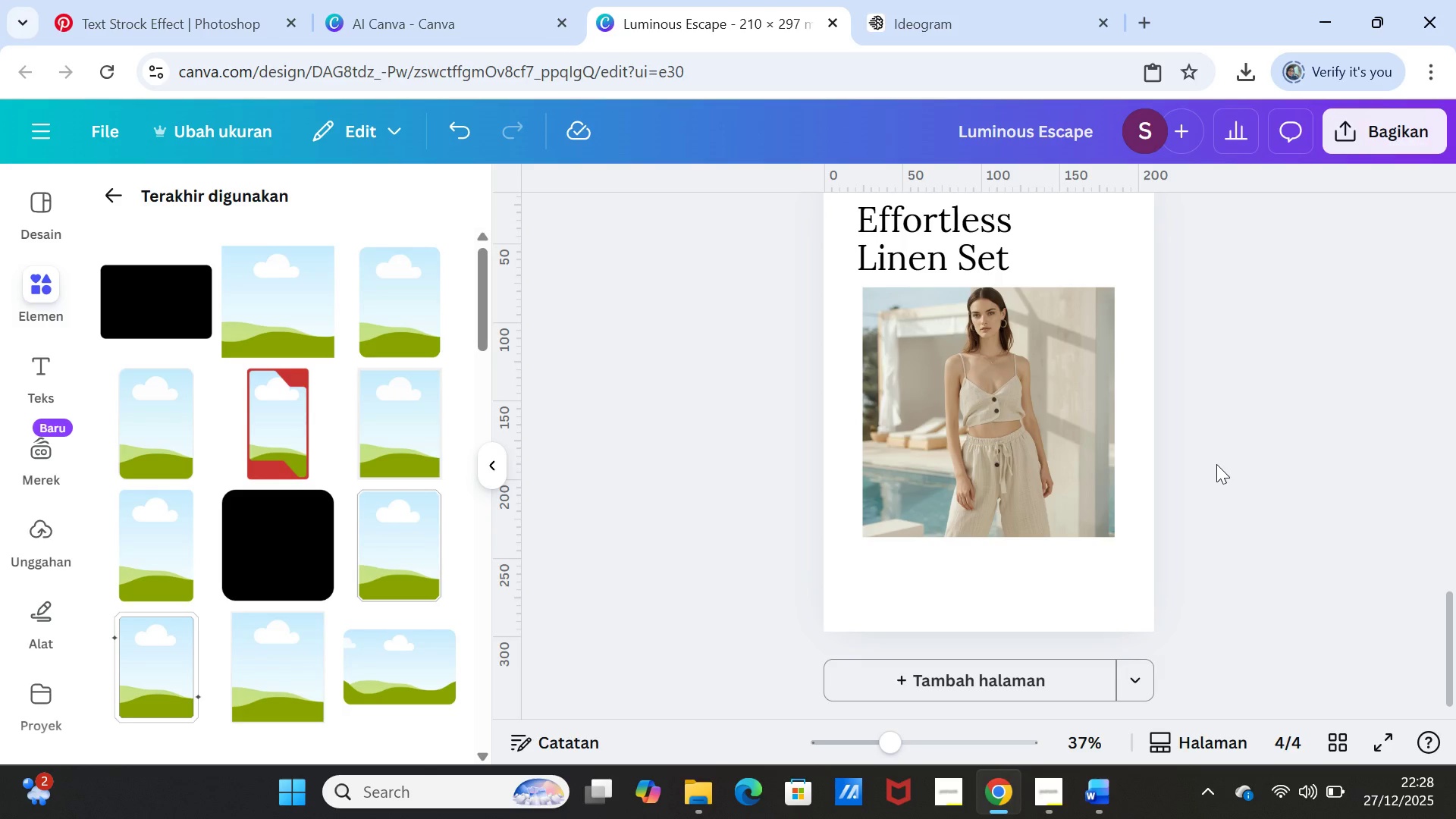 
left_click([1010, 597])
 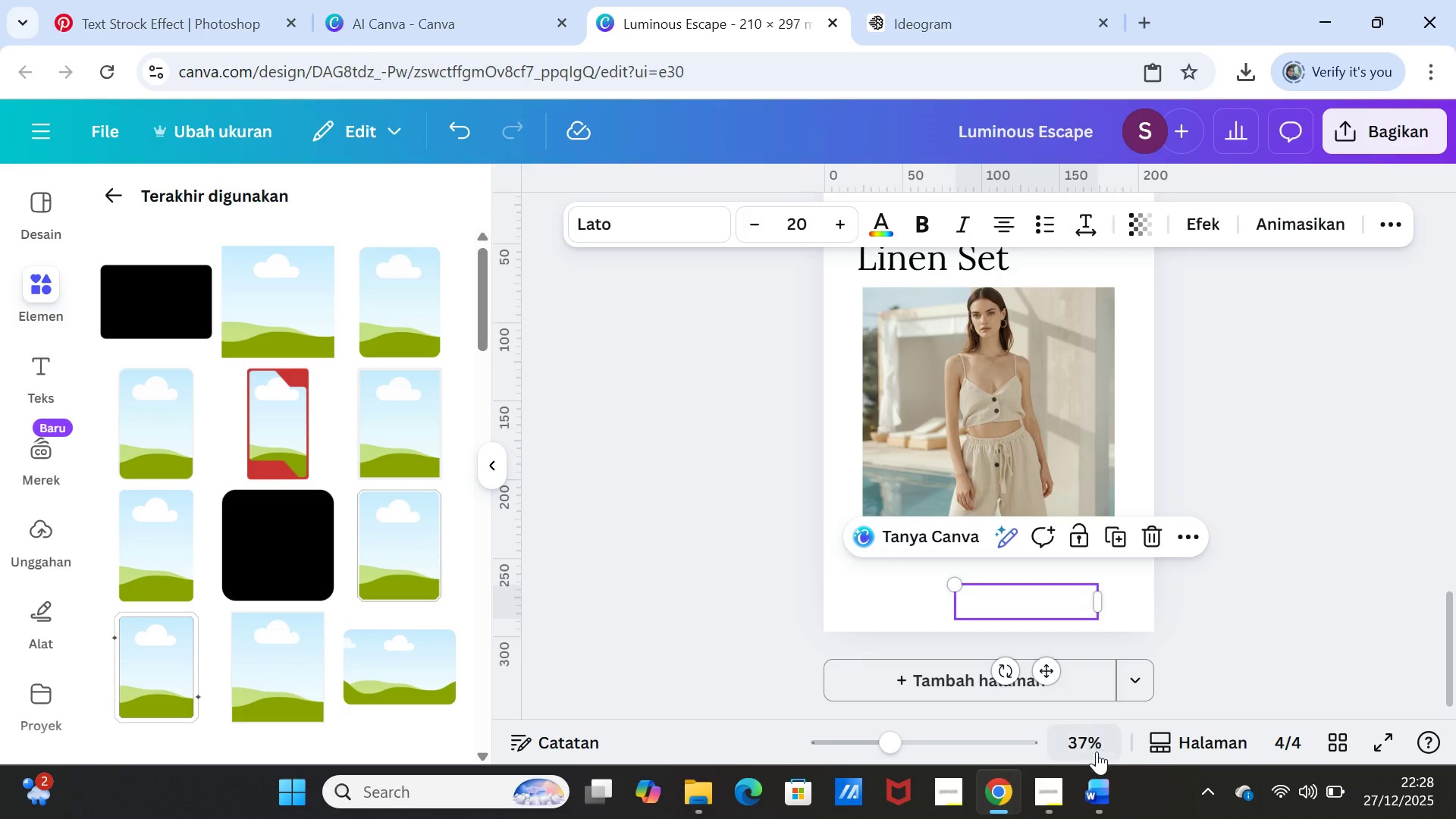 
left_click([1097, 779])
 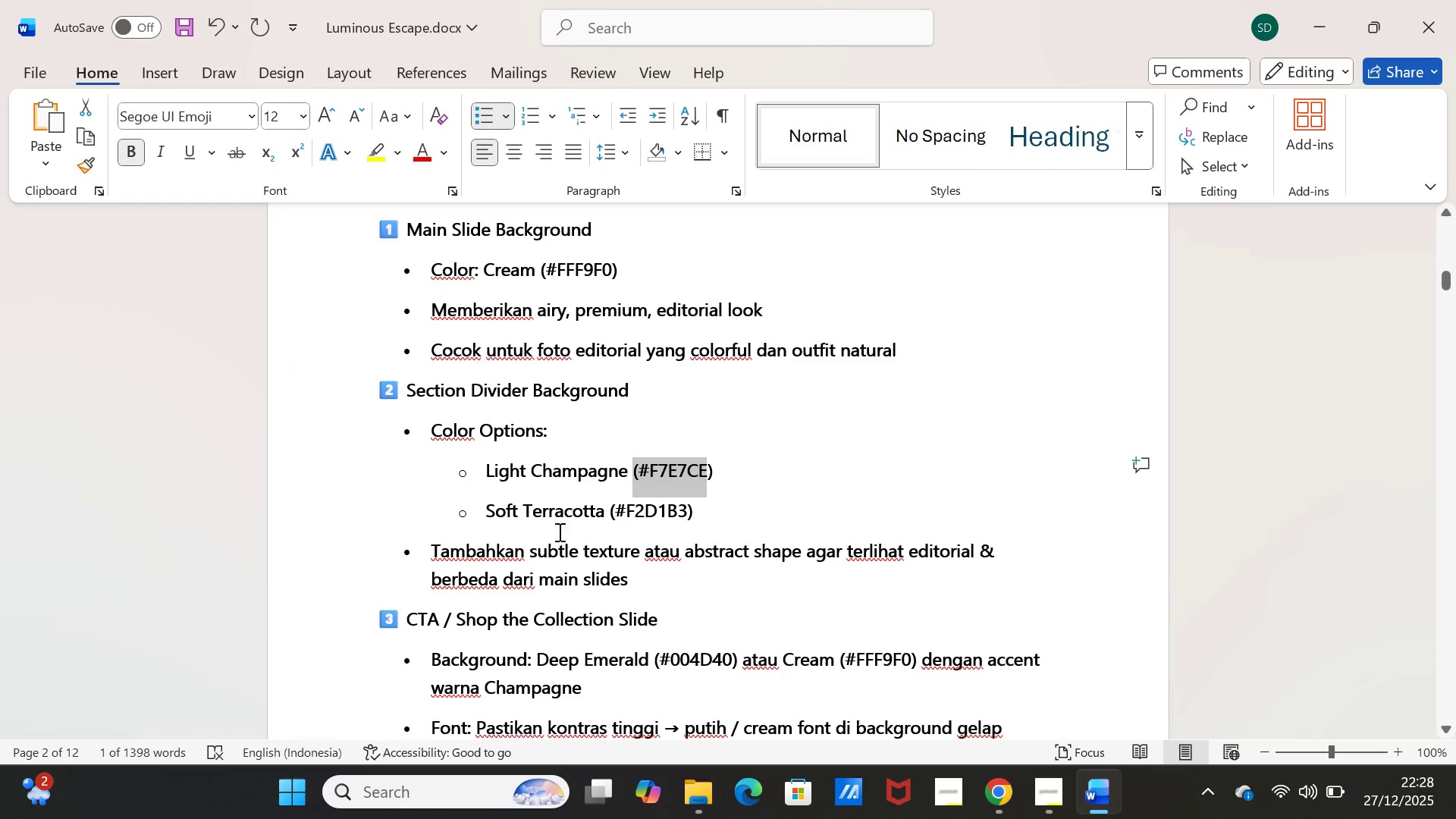 
scroll: coordinate [811, 587], scroll_direction: down, amount: 49.0
 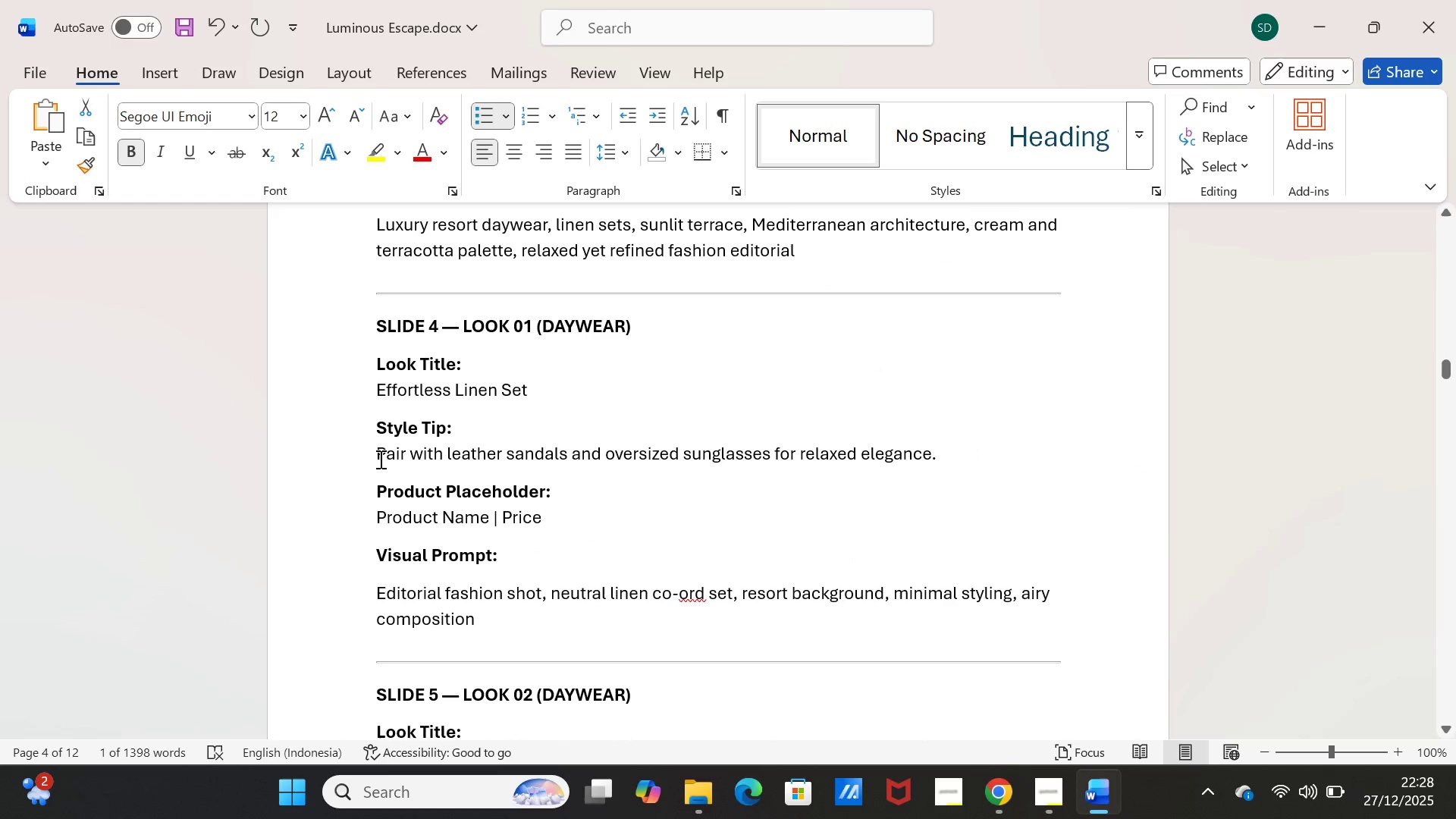 
left_click_drag(start_coordinate=[373, 455], to_coordinate=[940, 455])
 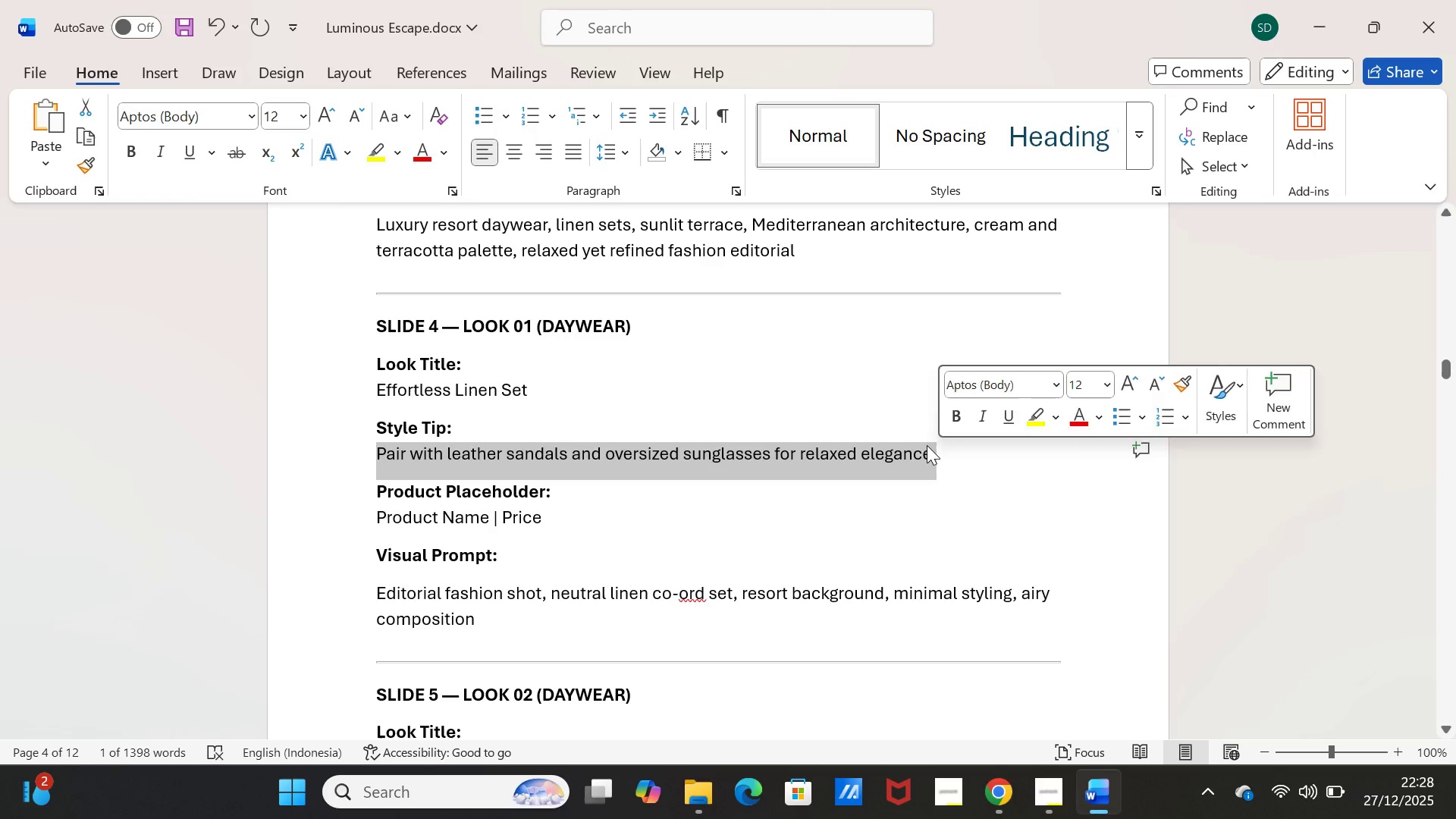 
key(Control+C)
 